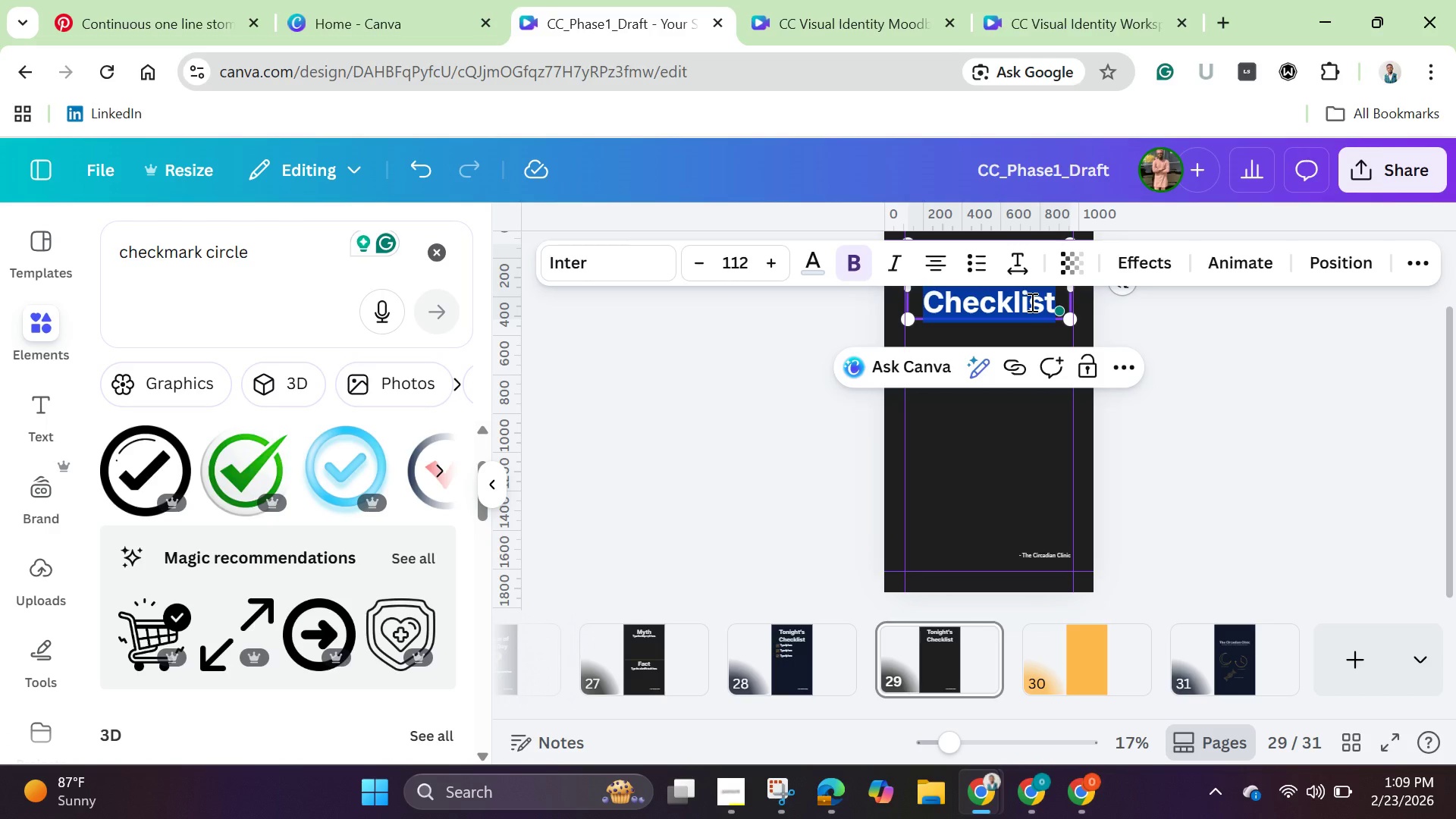 
key(Backspace)
 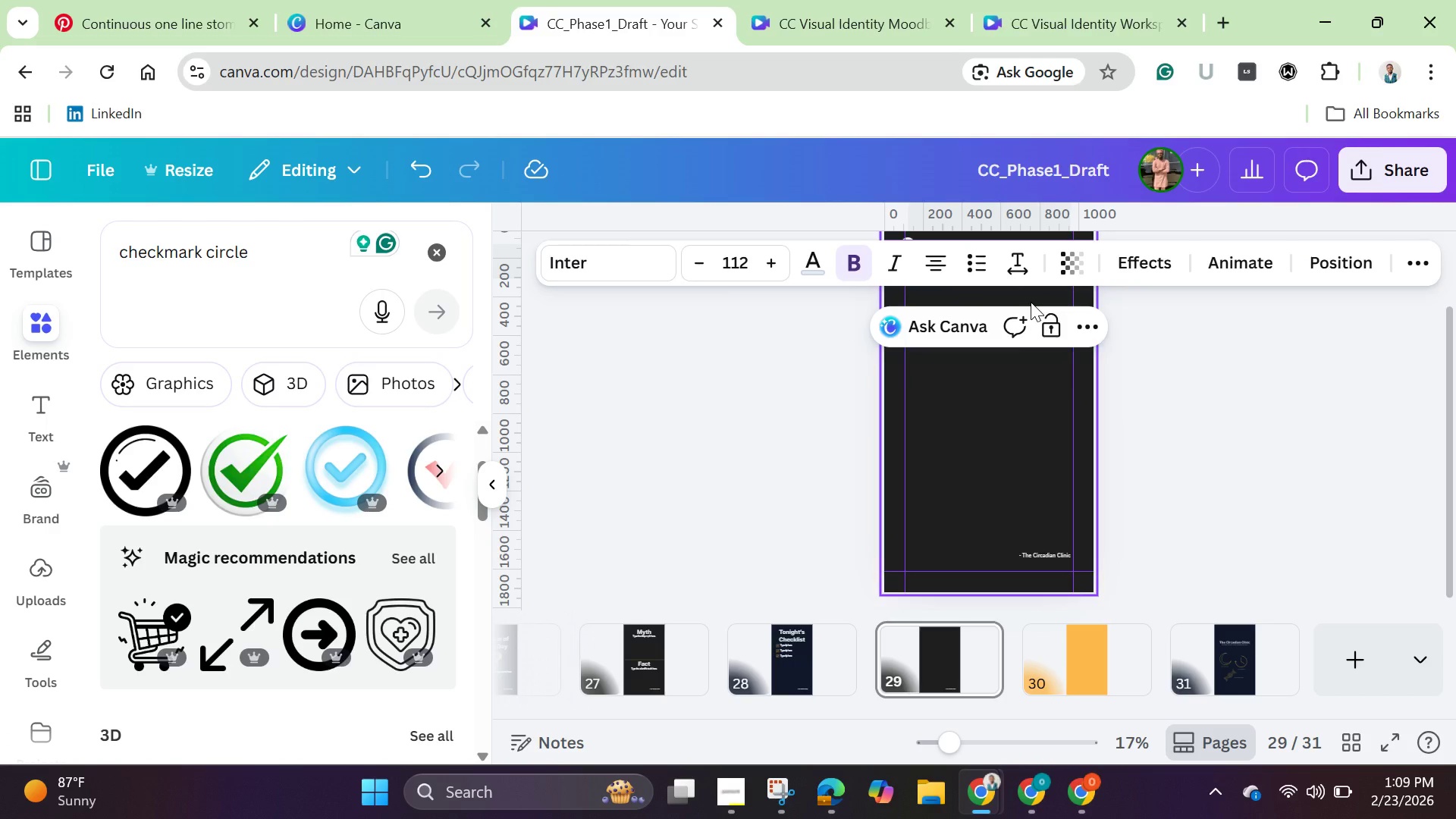 
key(X)
 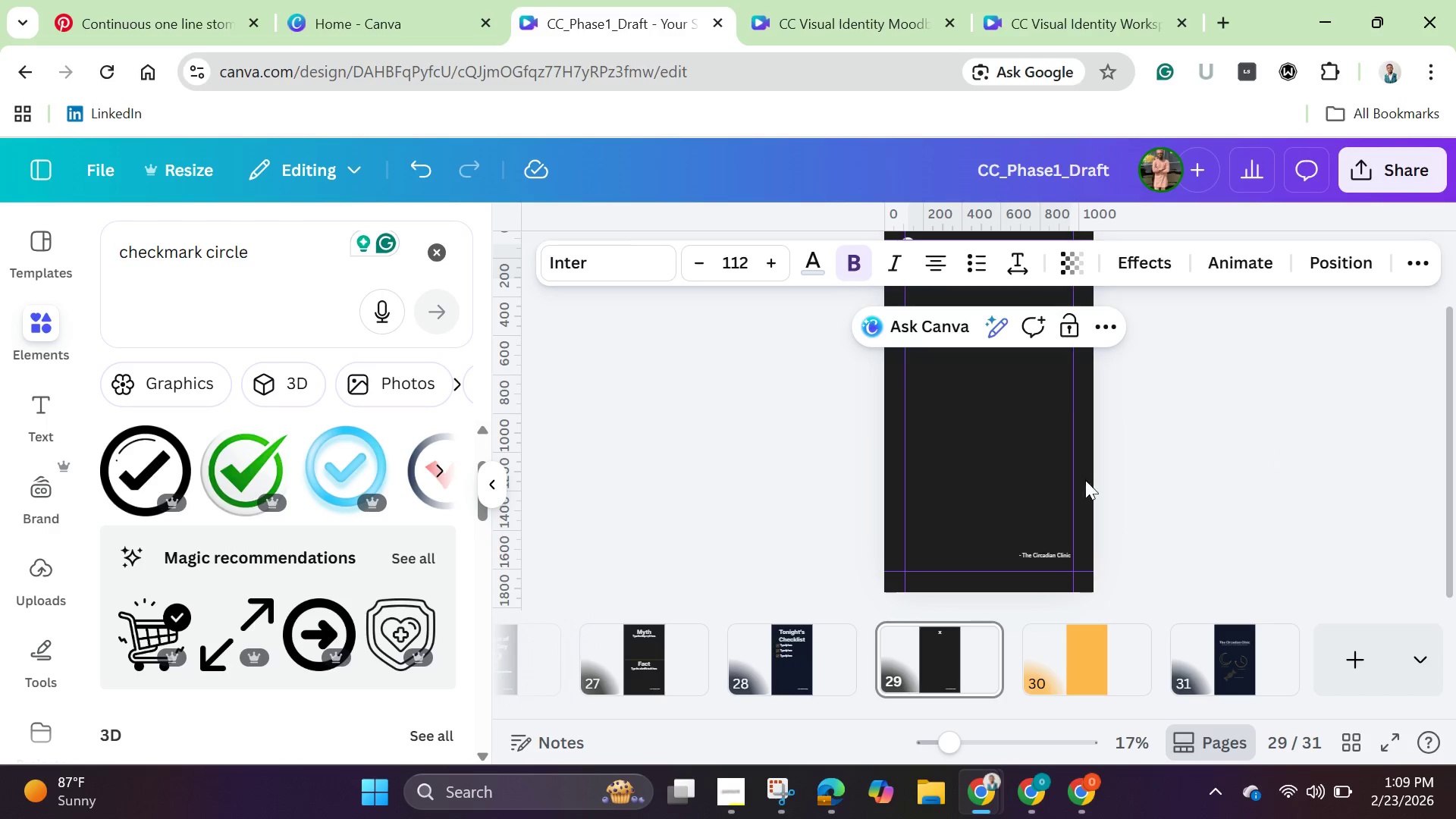 
left_click([1166, 421])
 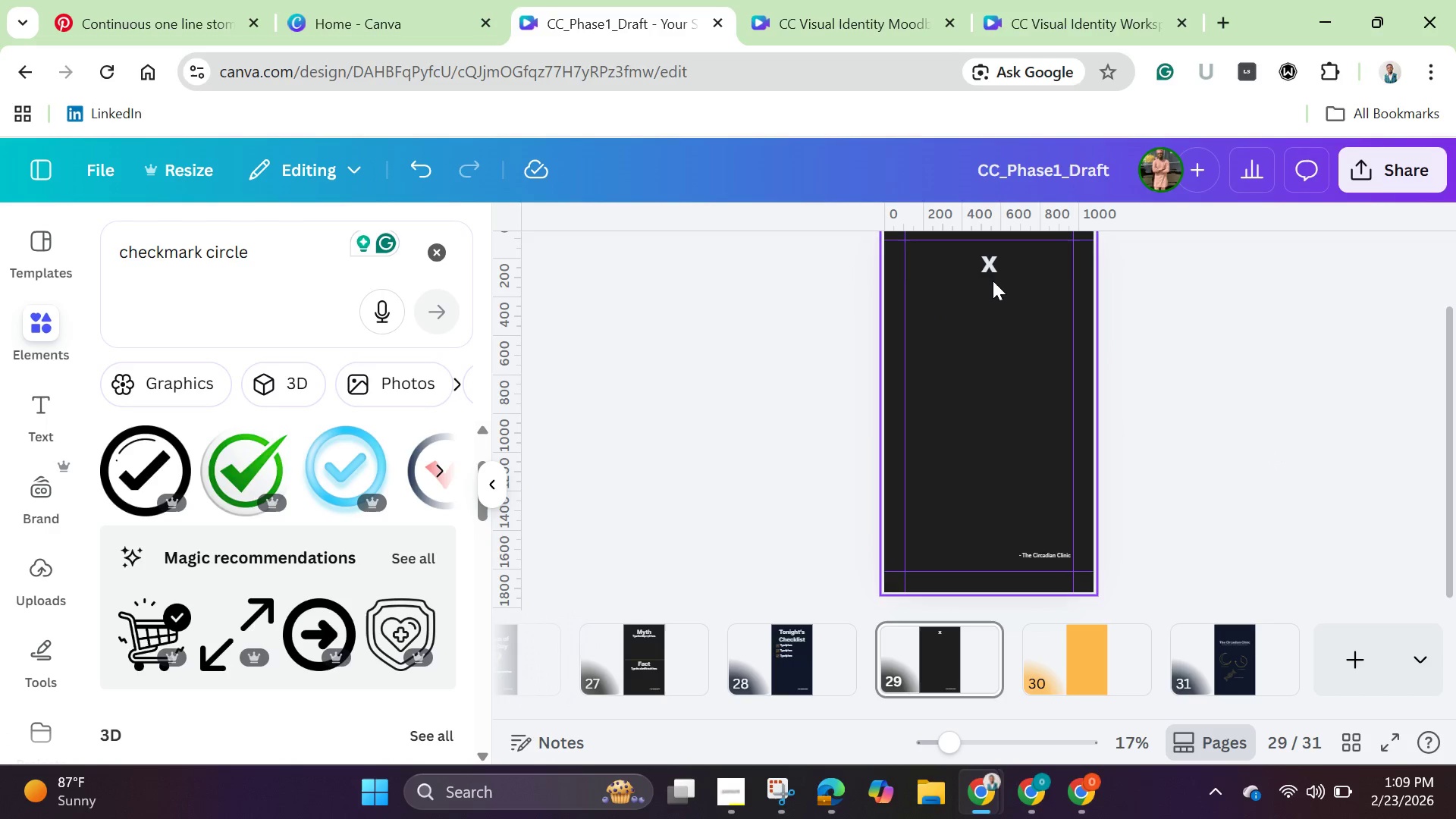 
left_click([987, 278])
 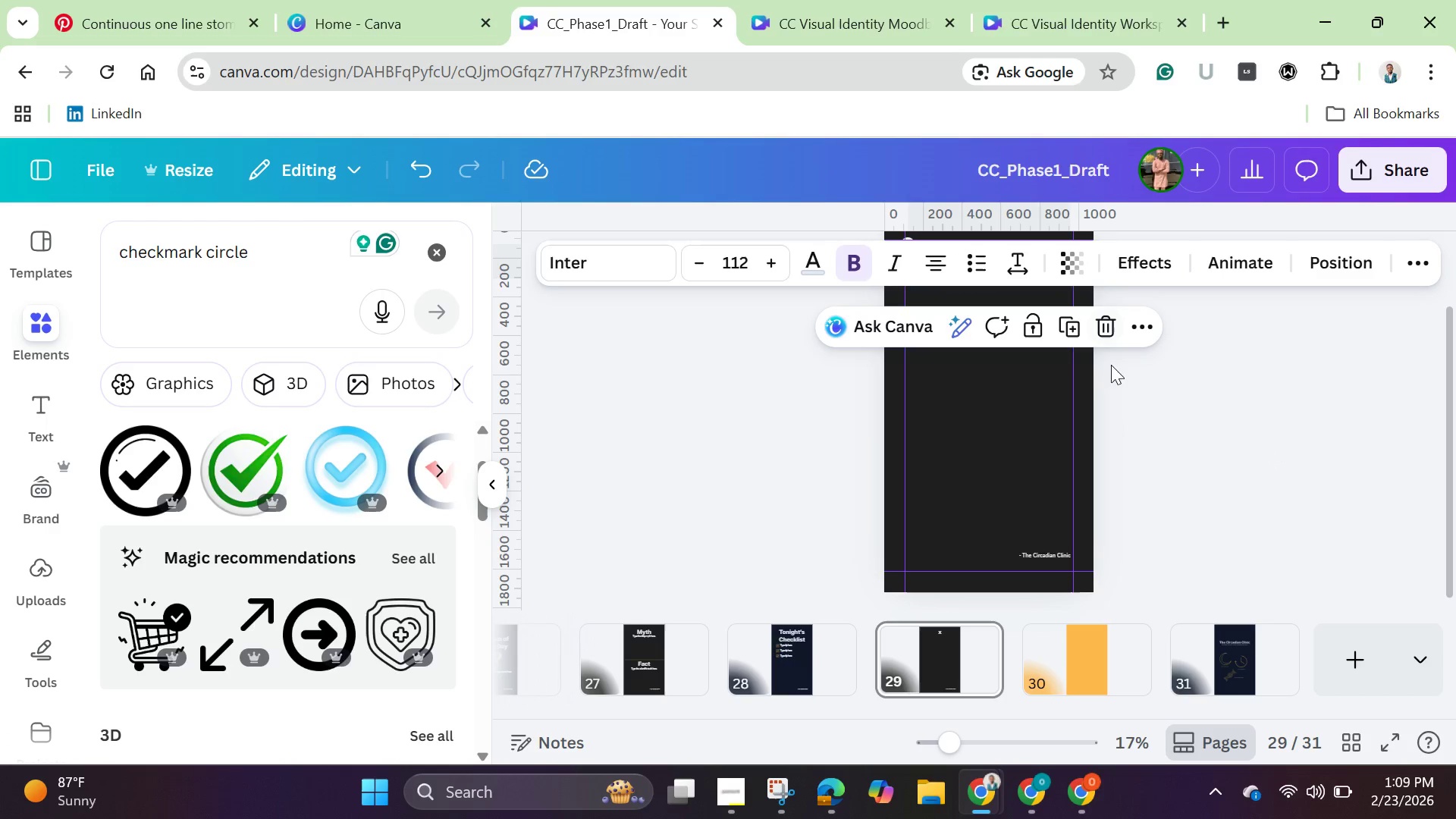 
scroll: coordinate [1116, 382], scroll_direction: up, amount: 2.0
 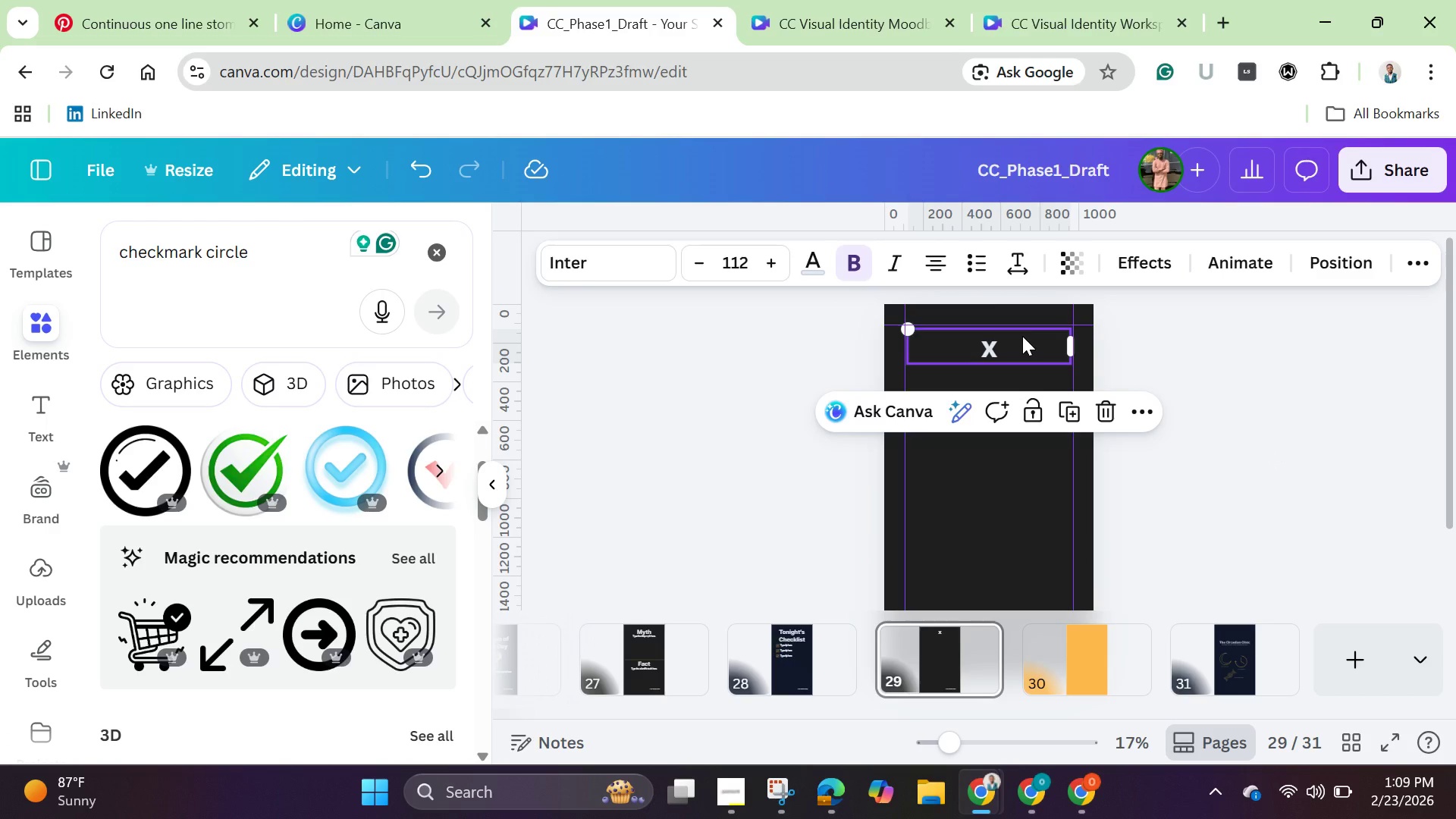 
left_click_drag(start_coordinate=[1022, 336], to_coordinate=[1021, 497])
 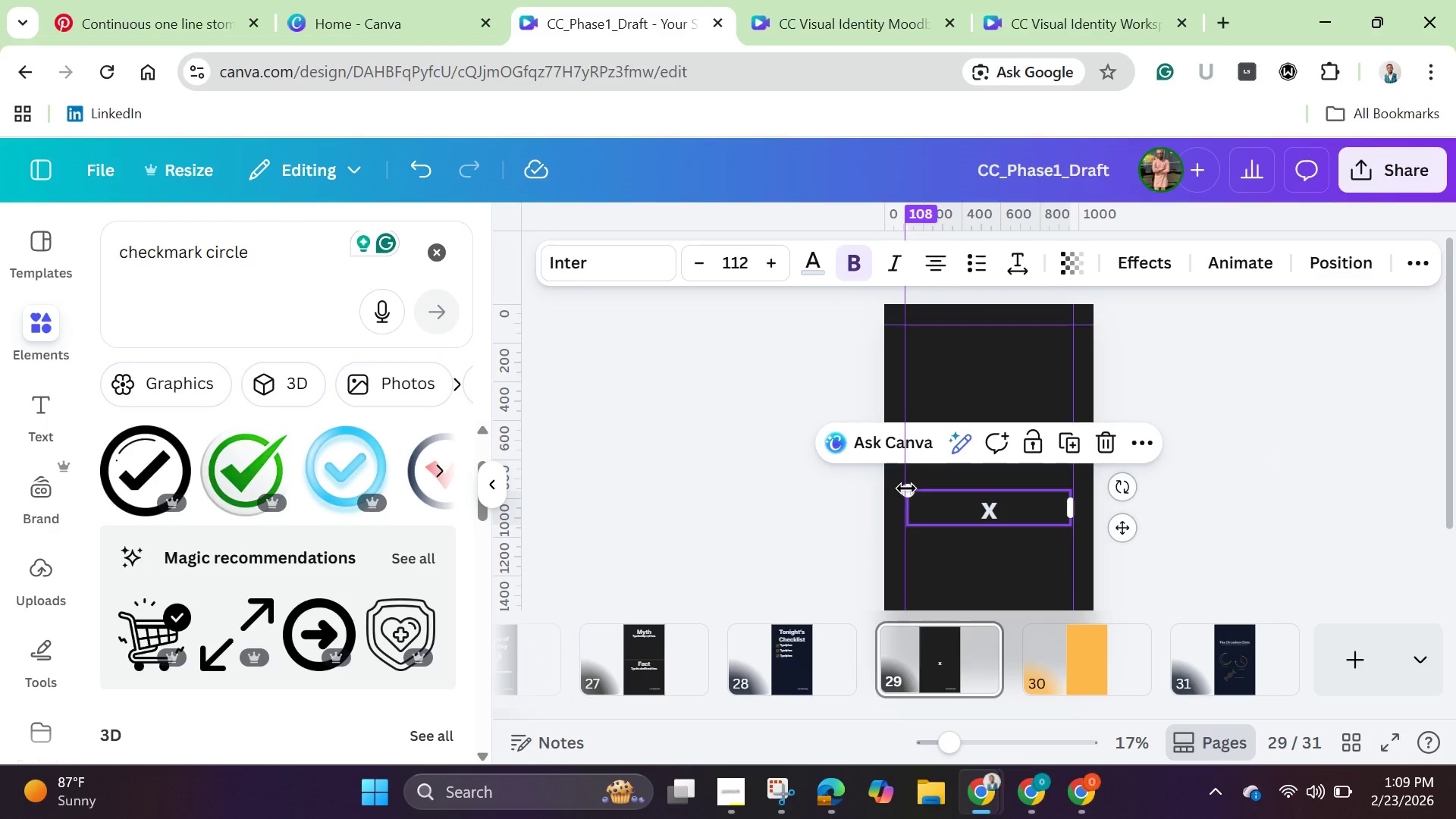 
left_click_drag(start_coordinate=[906, 488], to_coordinate=[668, 441])
 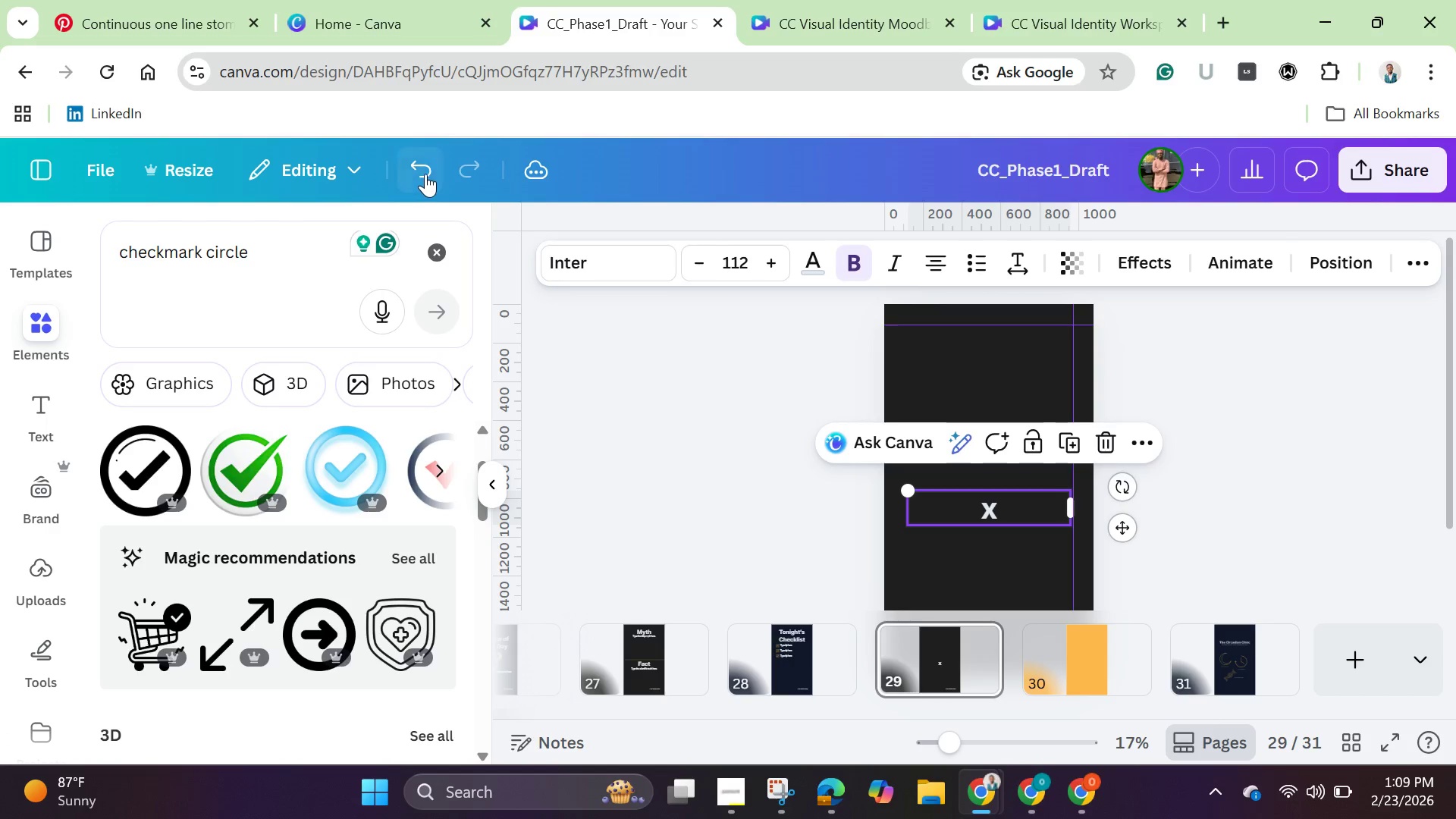 
left_click([427, 173])
 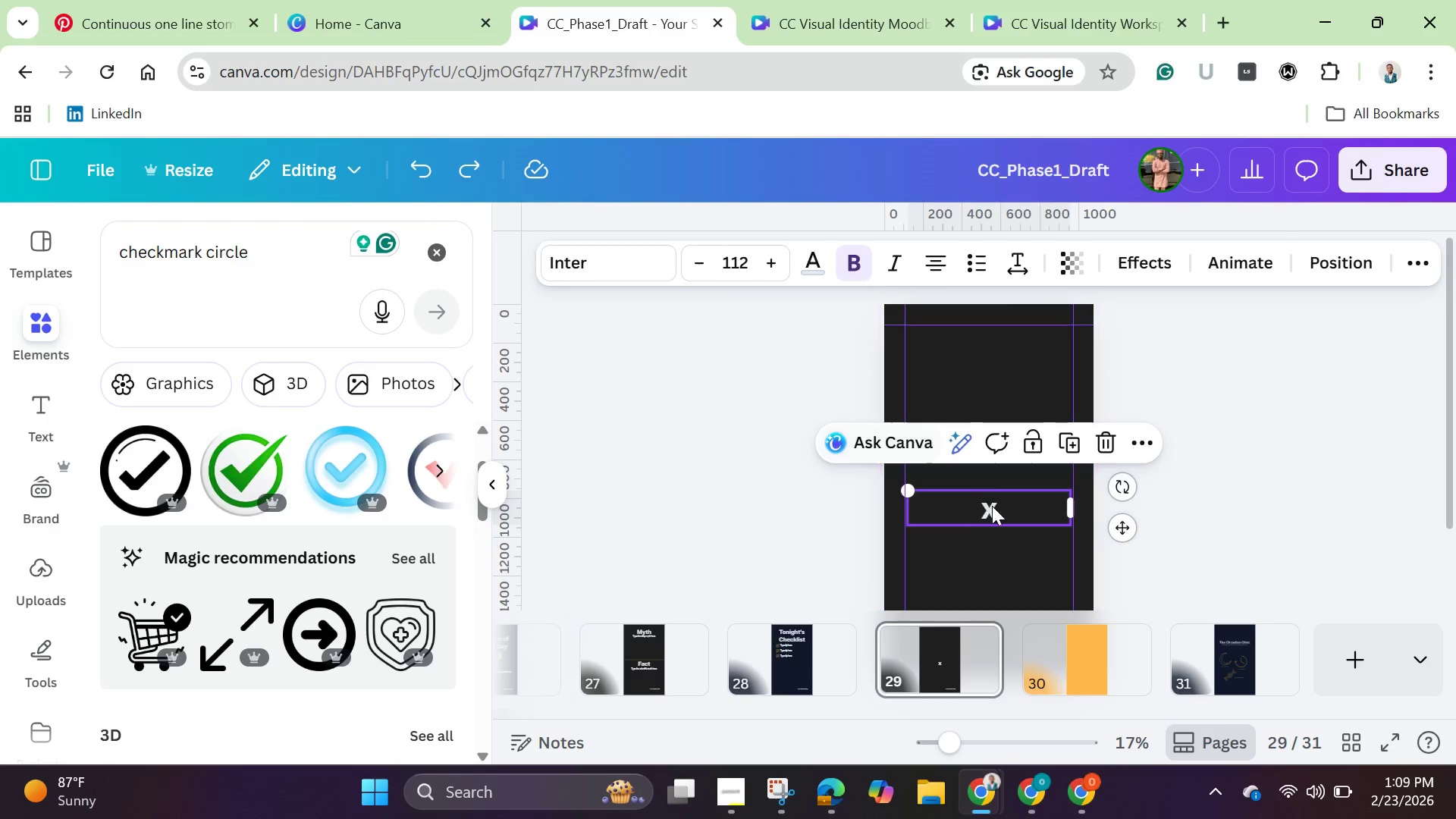 
left_click_drag(start_coordinate=[993, 507], to_coordinate=[1059, 491])
 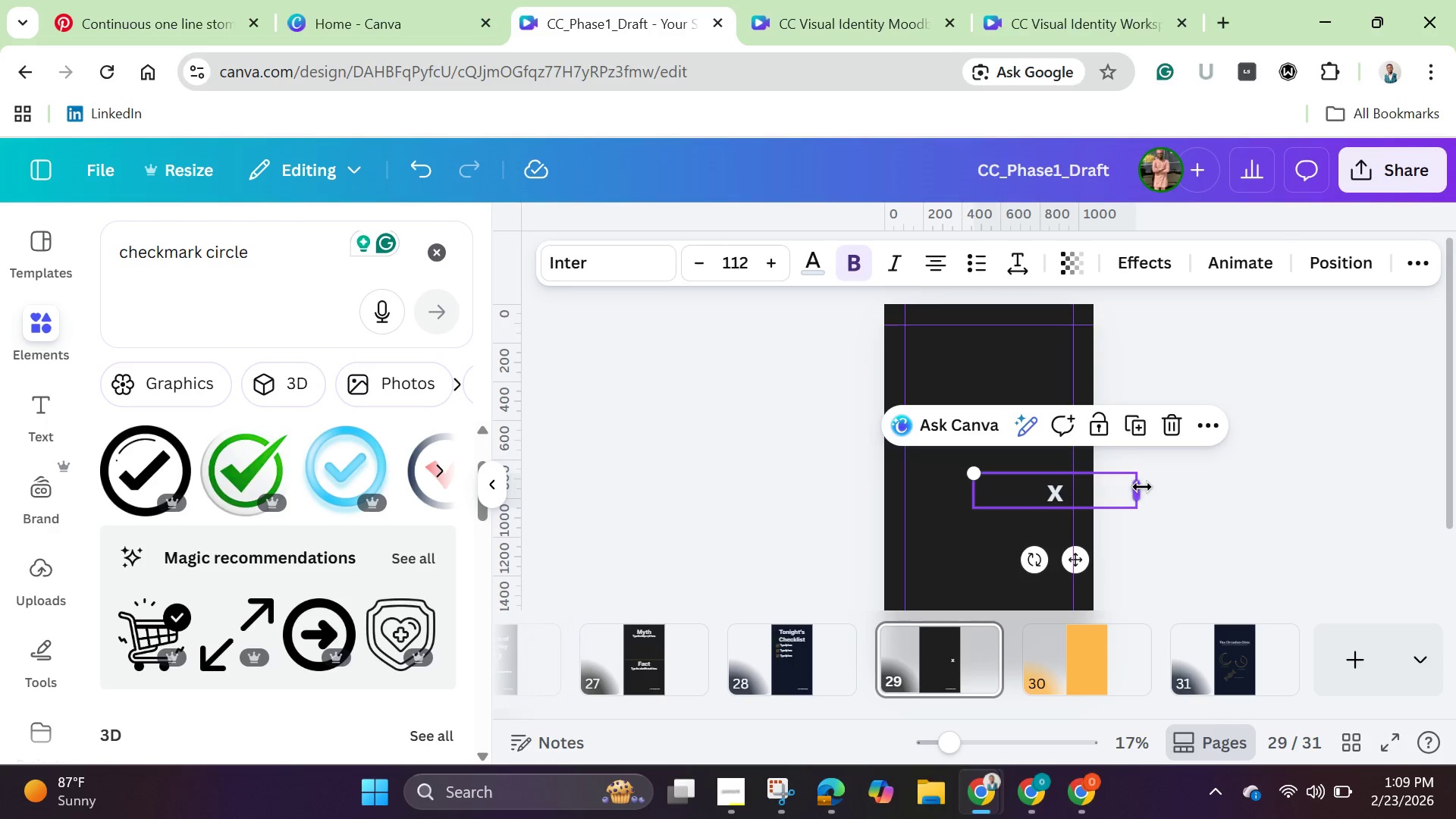 
left_click_drag(start_coordinate=[1142, 487], to_coordinate=[1031, 506])
 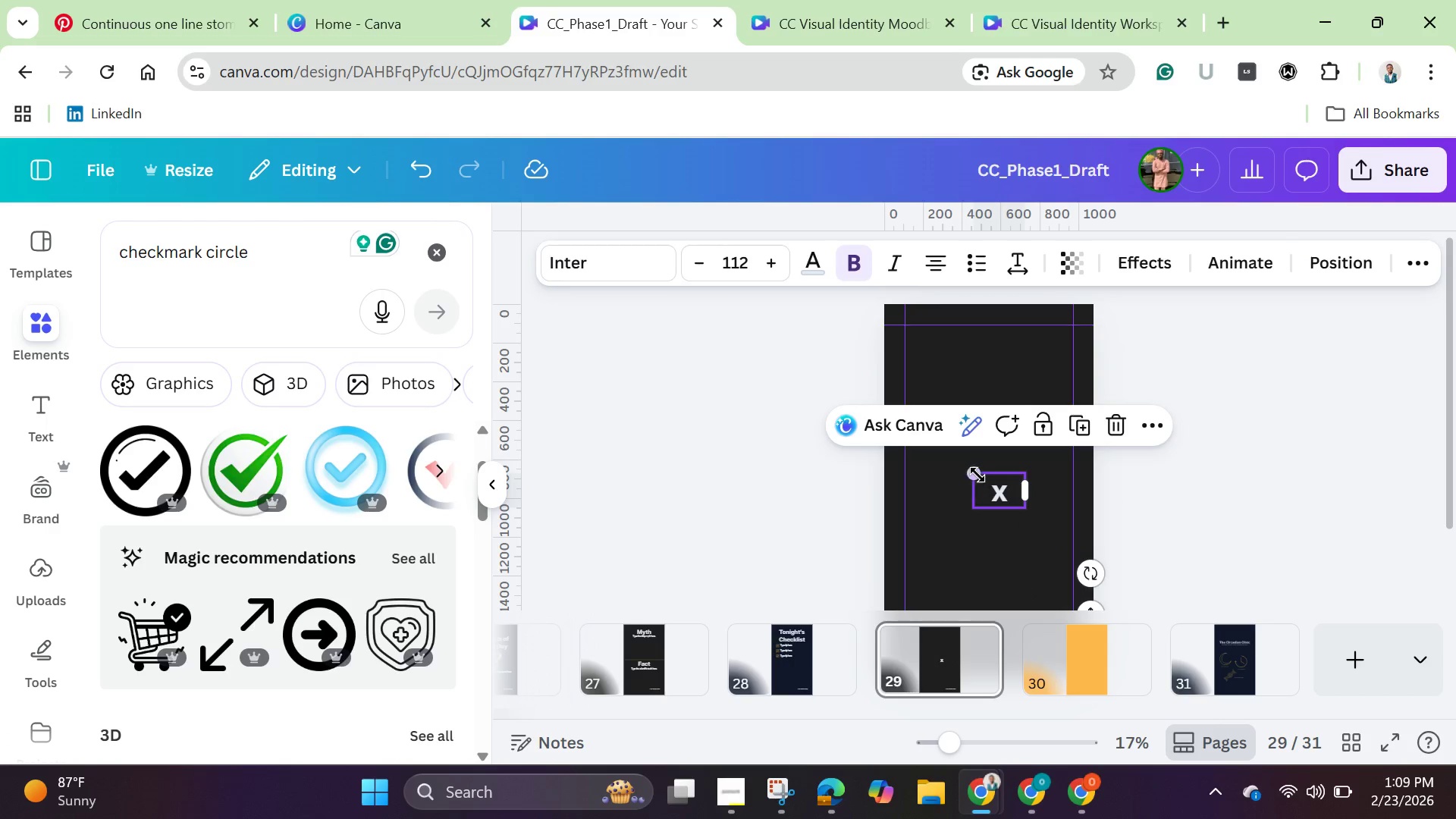 
left_click_drag(start_coordinate=[977, 474], to_coordinate=[532, 318])
 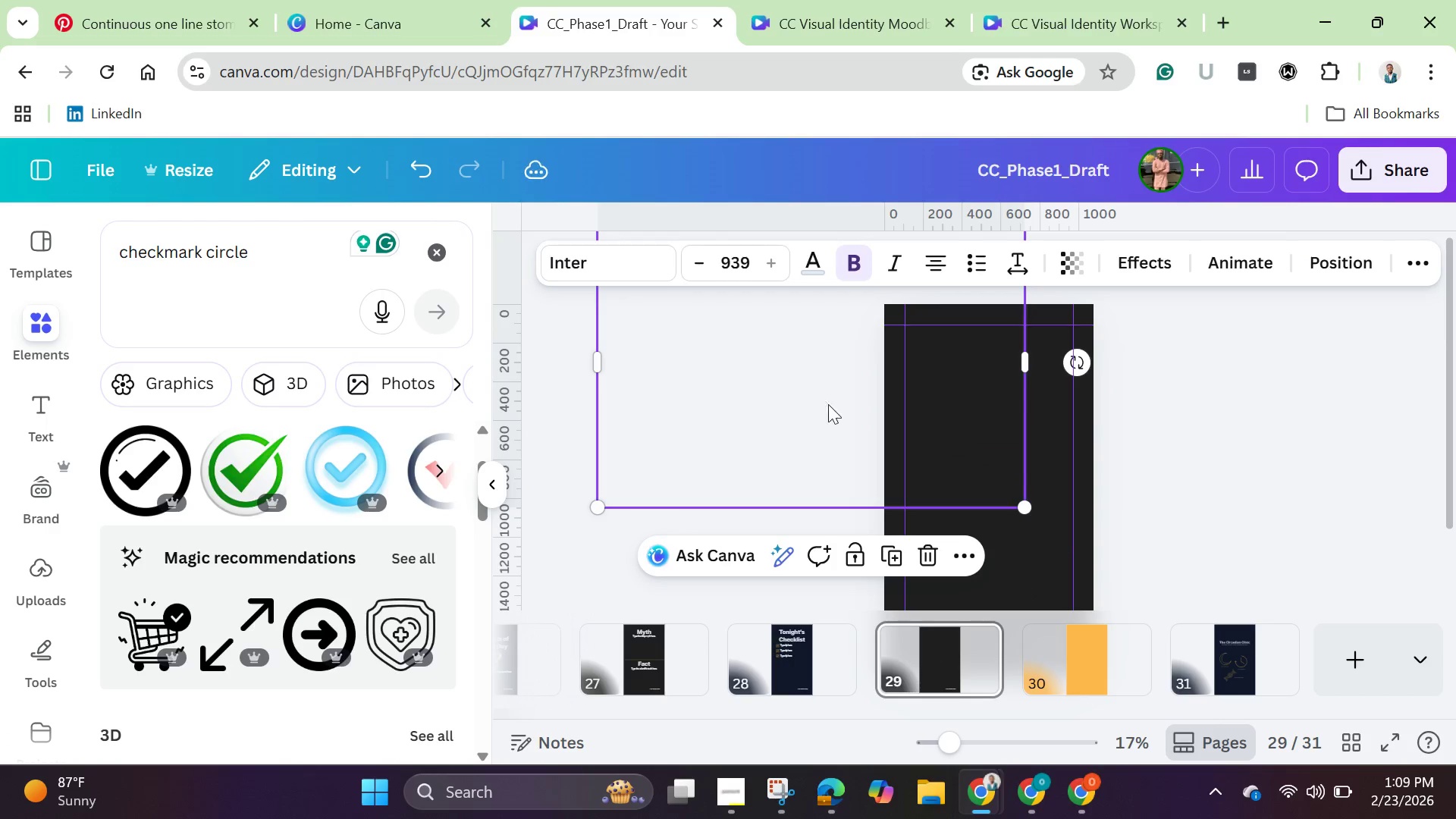 
left_click_drag(start_coordinate=[824, 401], to_coordinate=[1007, 529])
 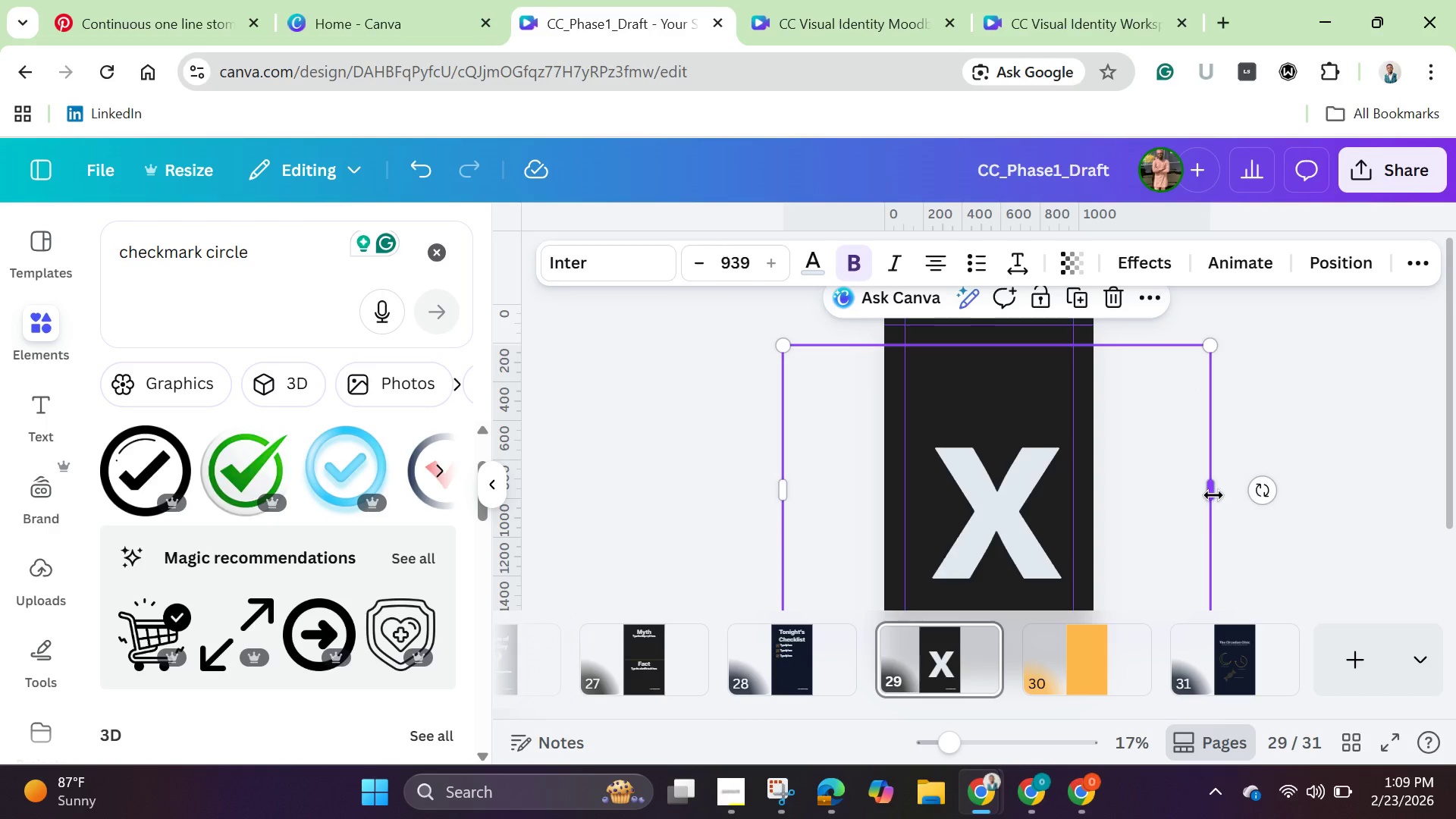 
left_click_drag(start_coordinate=[1213, 500], to_coordinate=[1019, 517])
 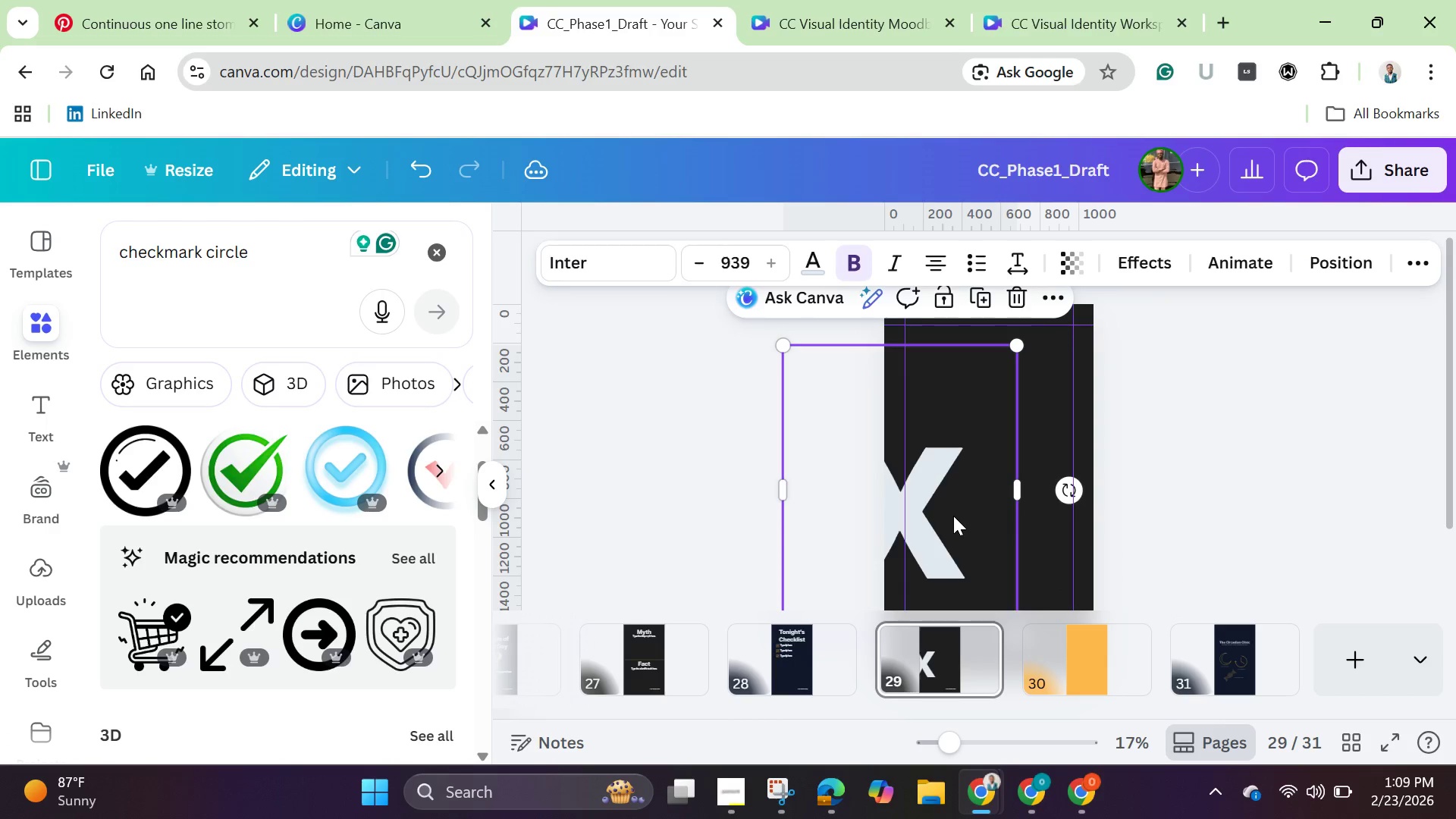 
left_click_drag(start_coordinate=[953, 516], to_coordinate=[1039, 519])
 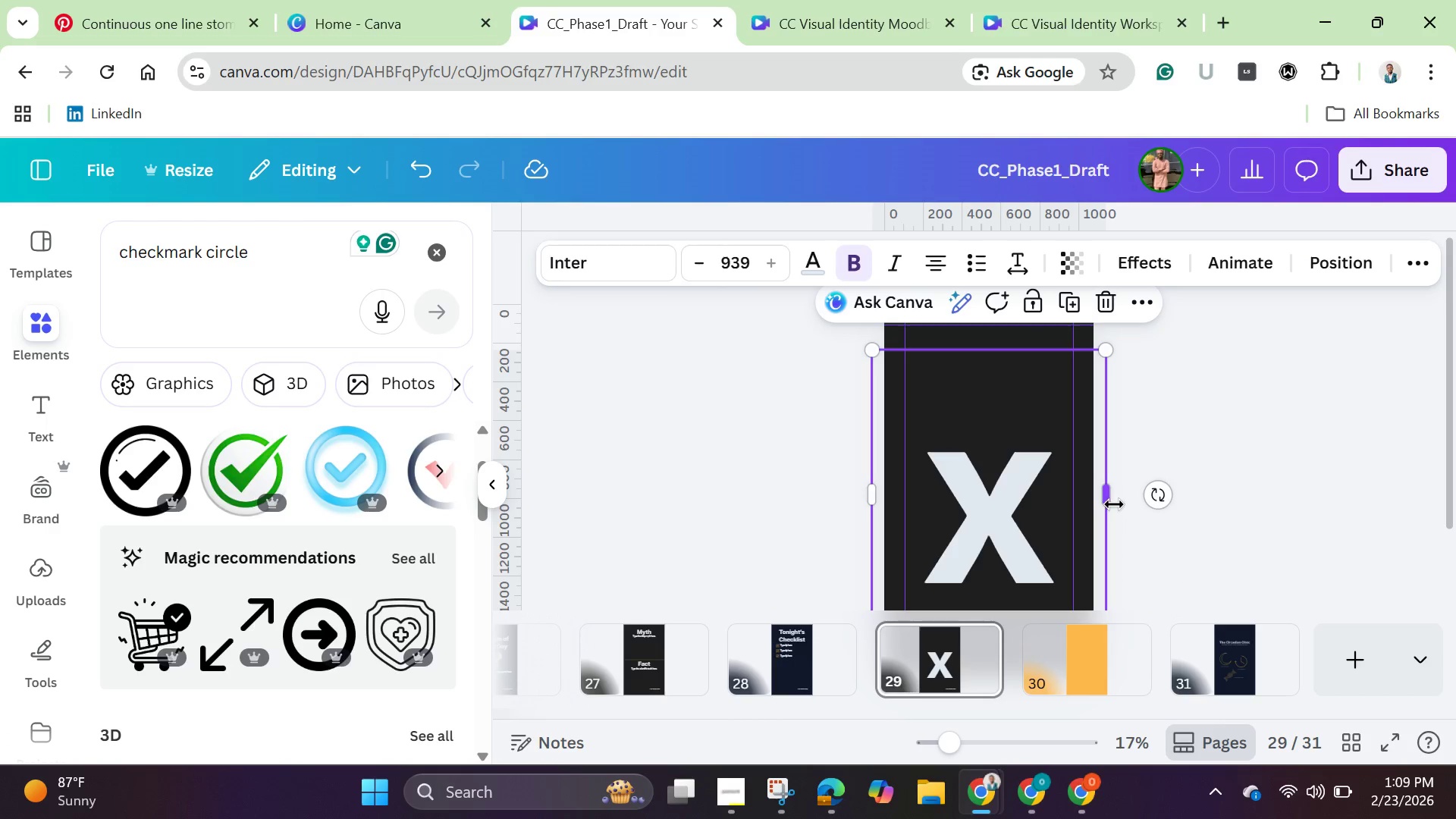 
left_click_drag(start_coordinate=[1112, 500], to_coordinate=[1050, 506])
 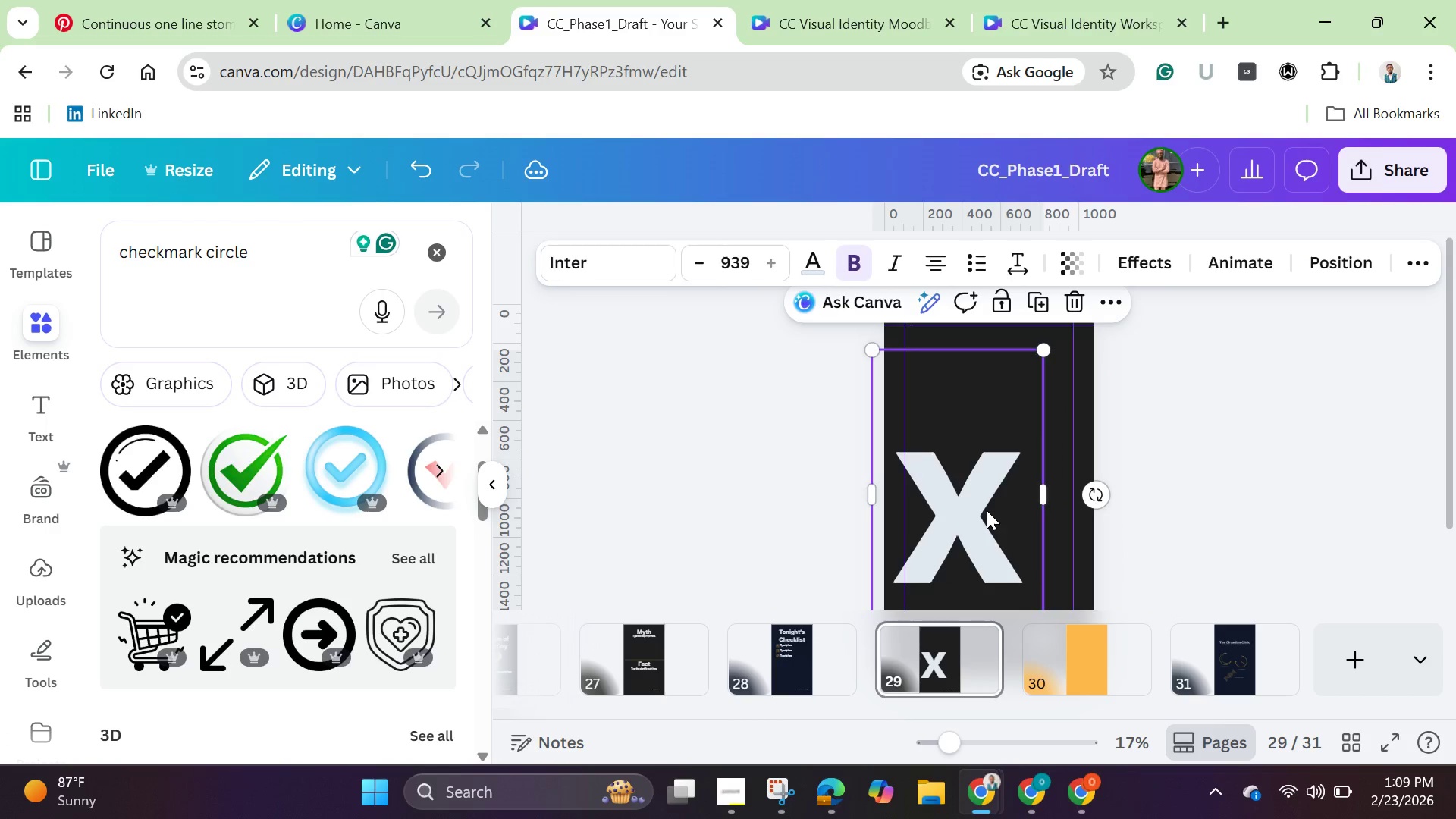 
left_click_drag(start_coordinate=[987, 510], to_coordinate=[1017, 511])
 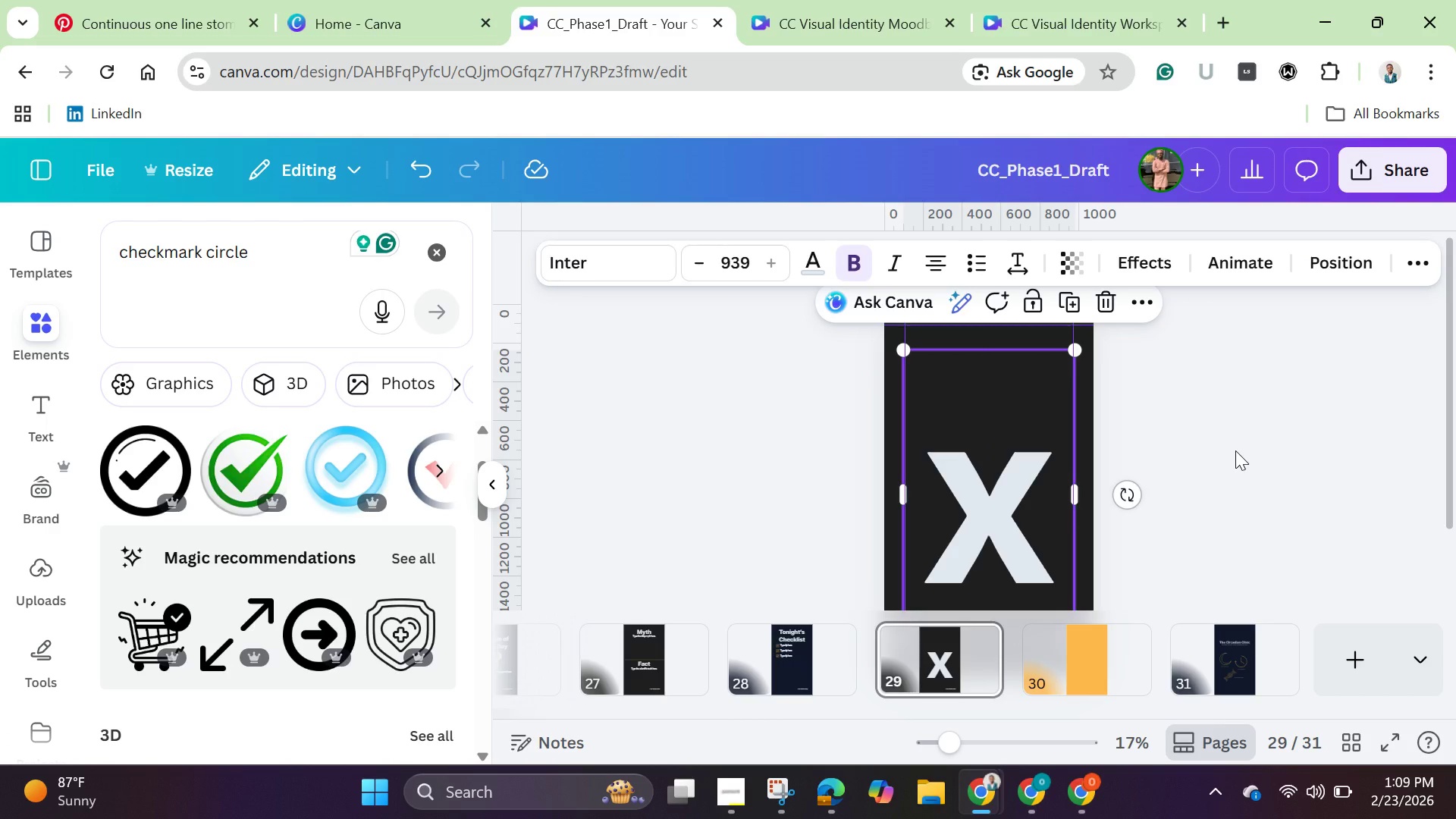 
left_click([1235, 450])
 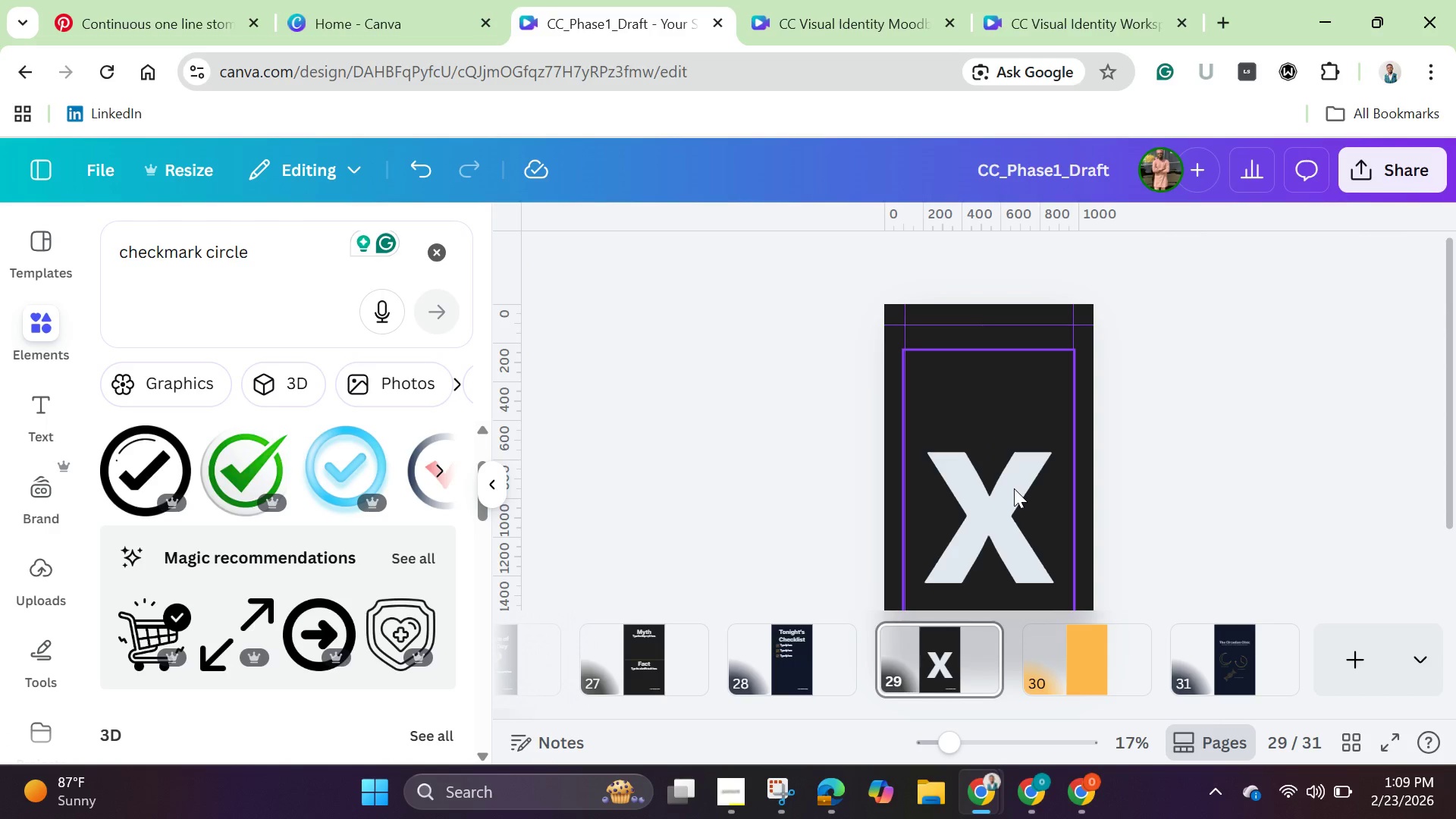 
left_click([1014, 488])
 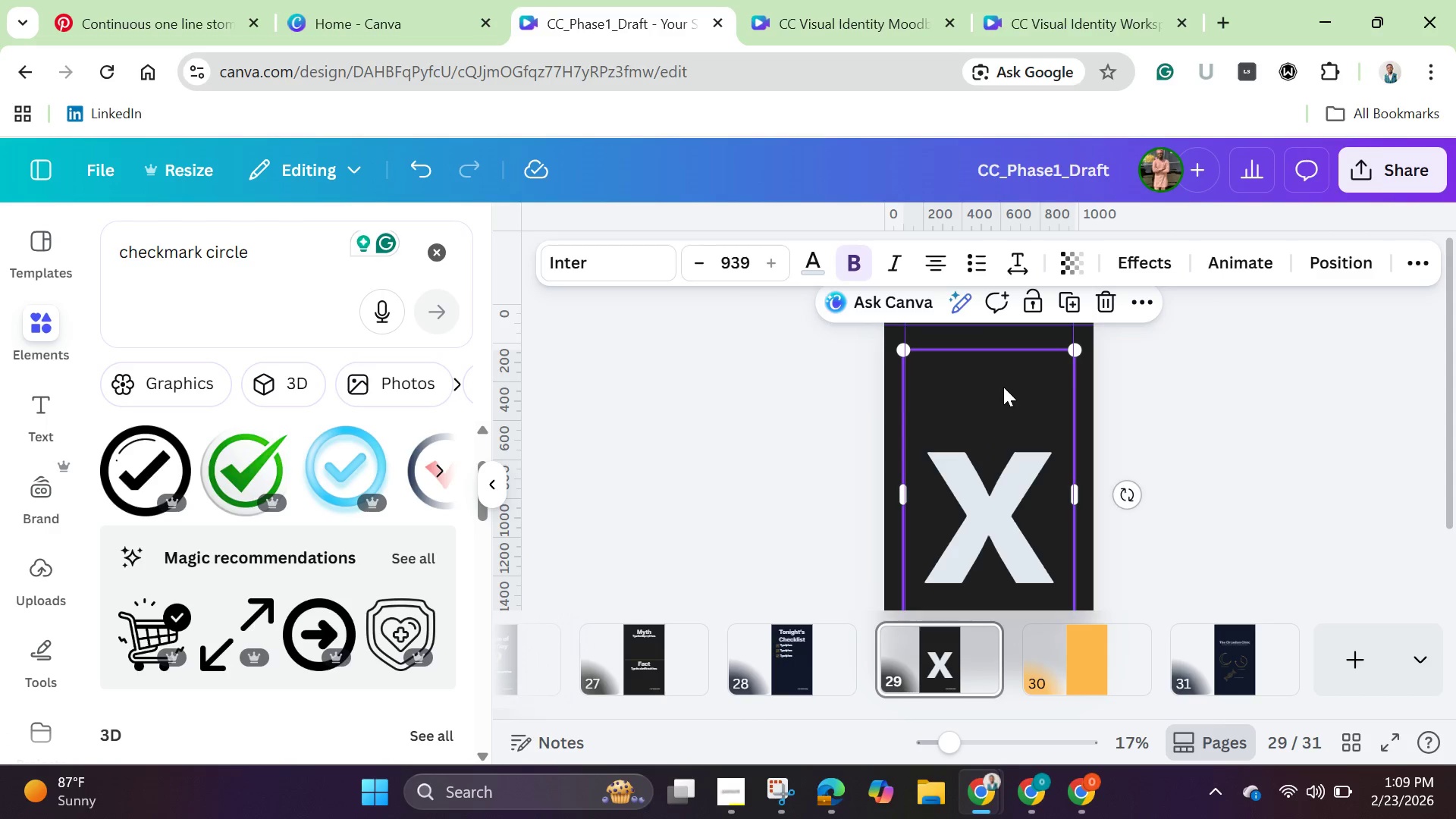 
scroll: coordinate [1009, 405], scroll_direction: down, amount: 2.0
 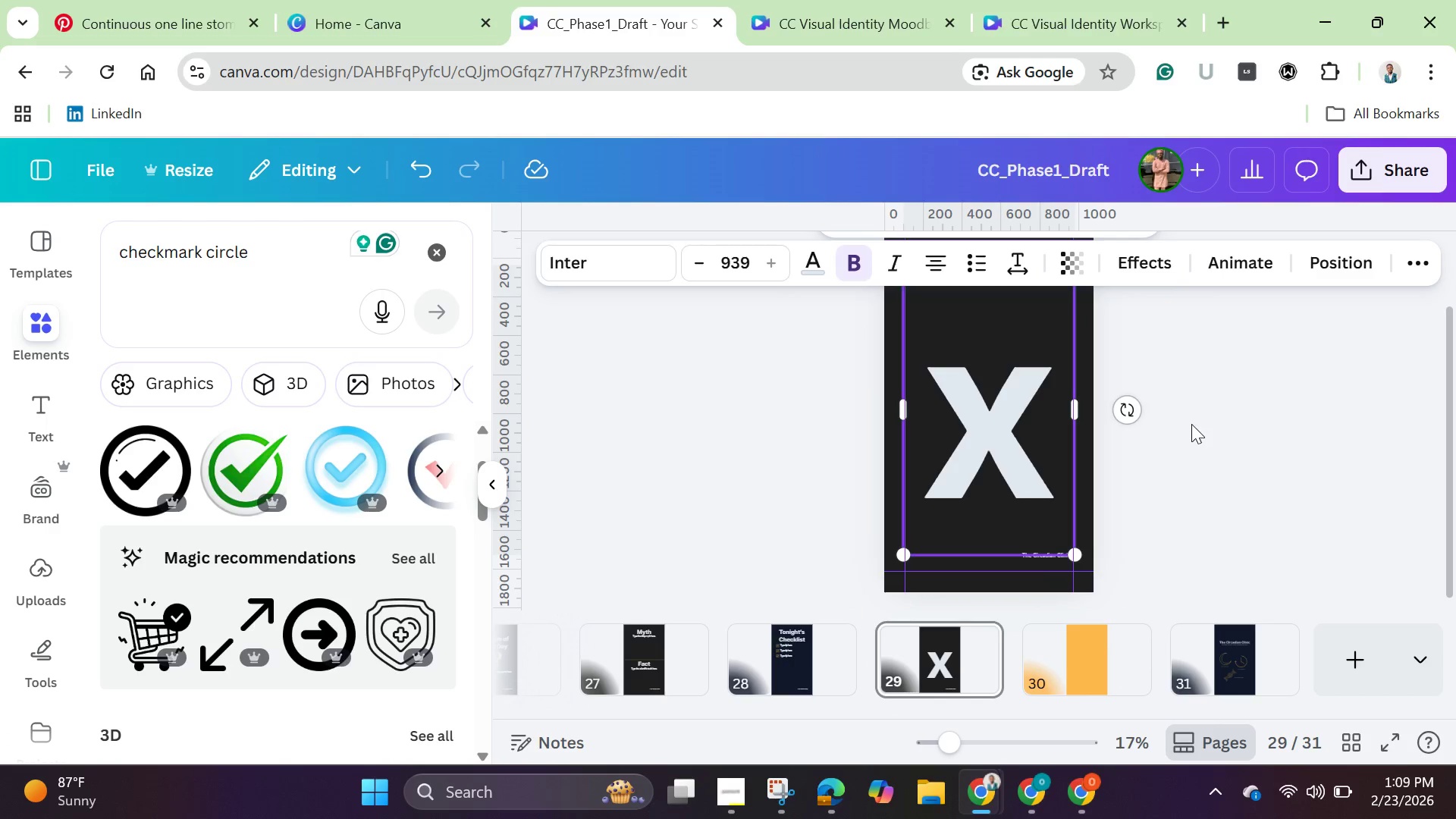 
left_click([1191, 424])
 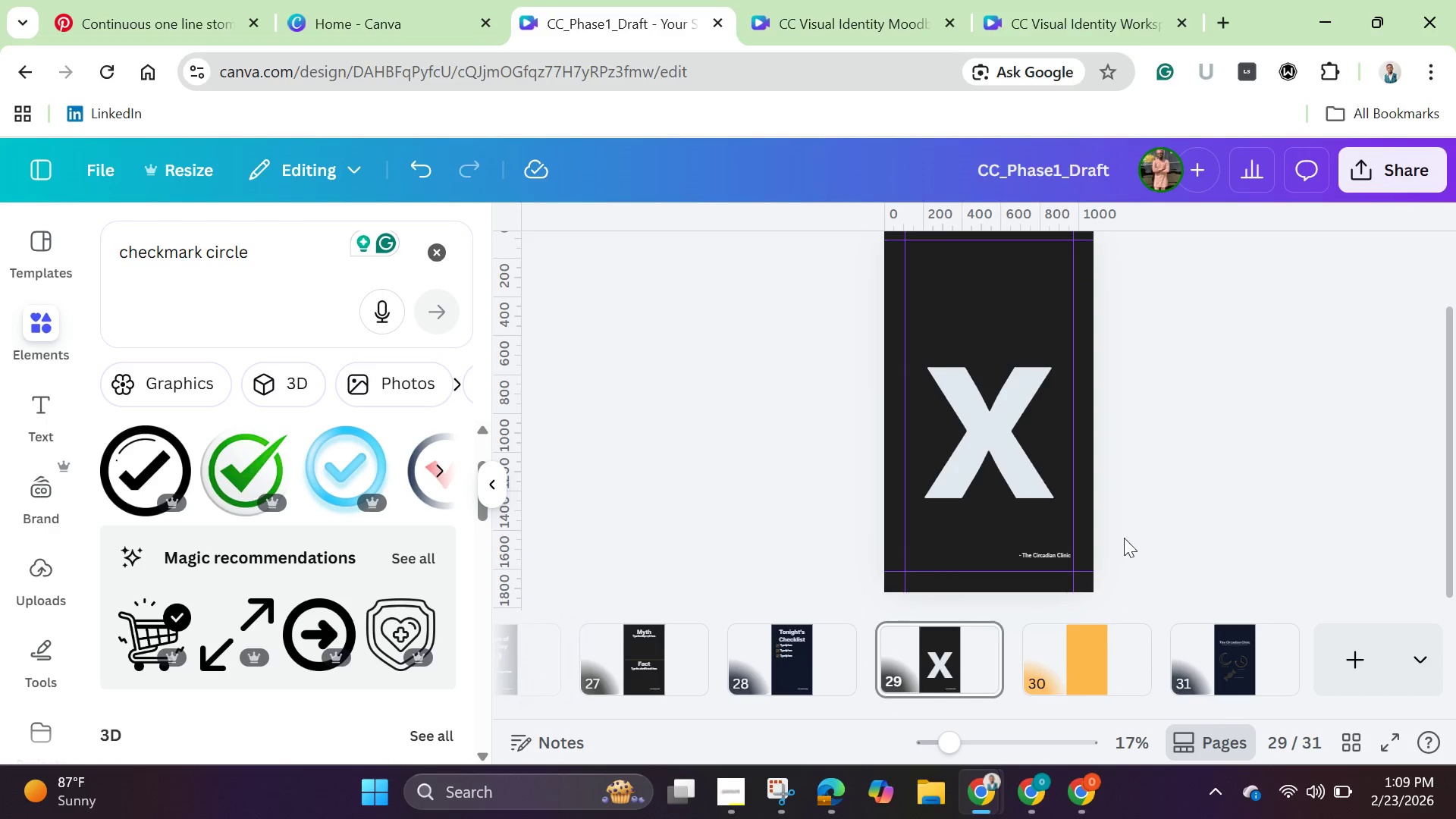 
left_click([1007, 451])
 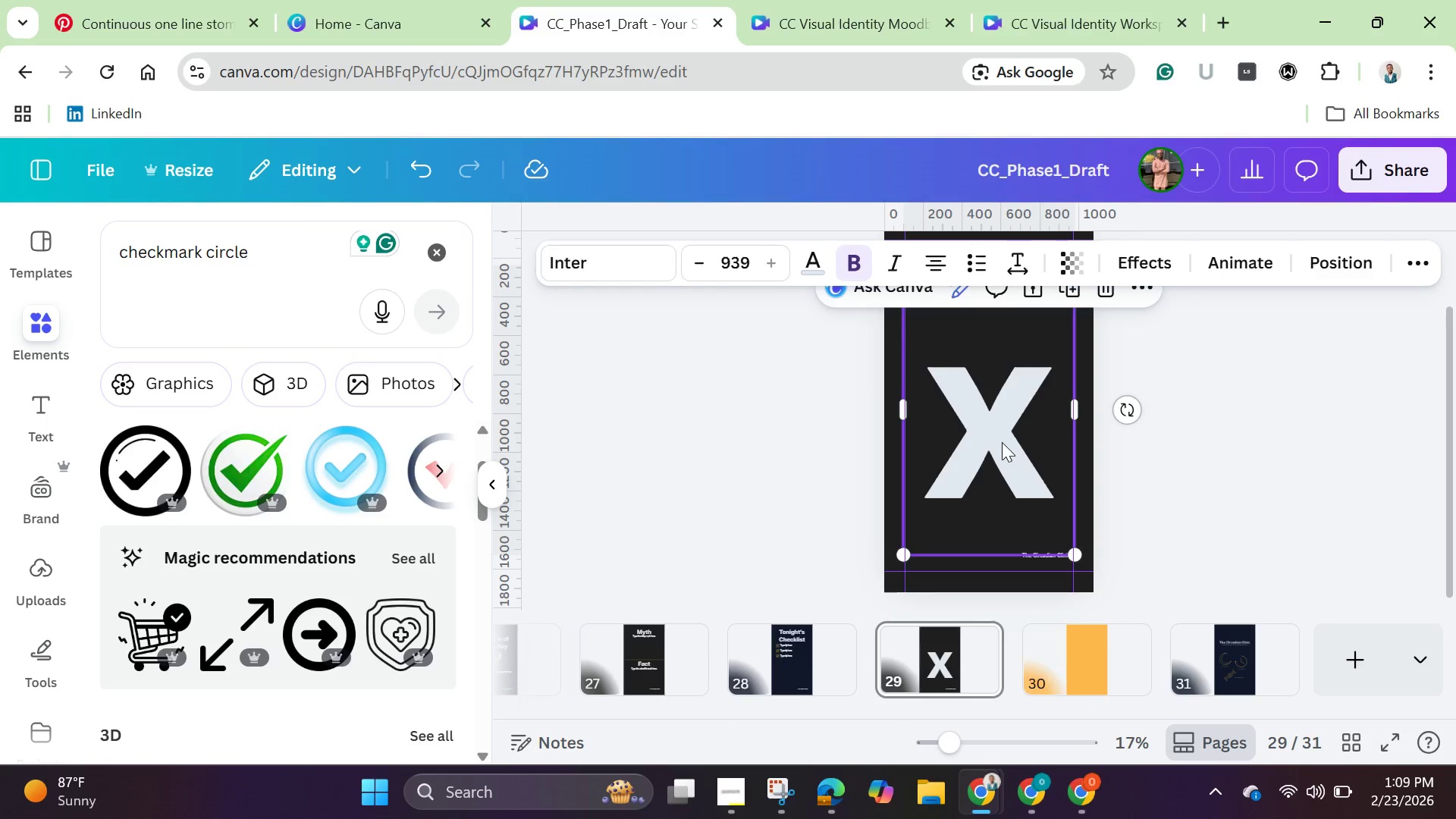 
left_click_drag(start_coordinate=[1007, 450], to_coordinate=[1011, 382])
 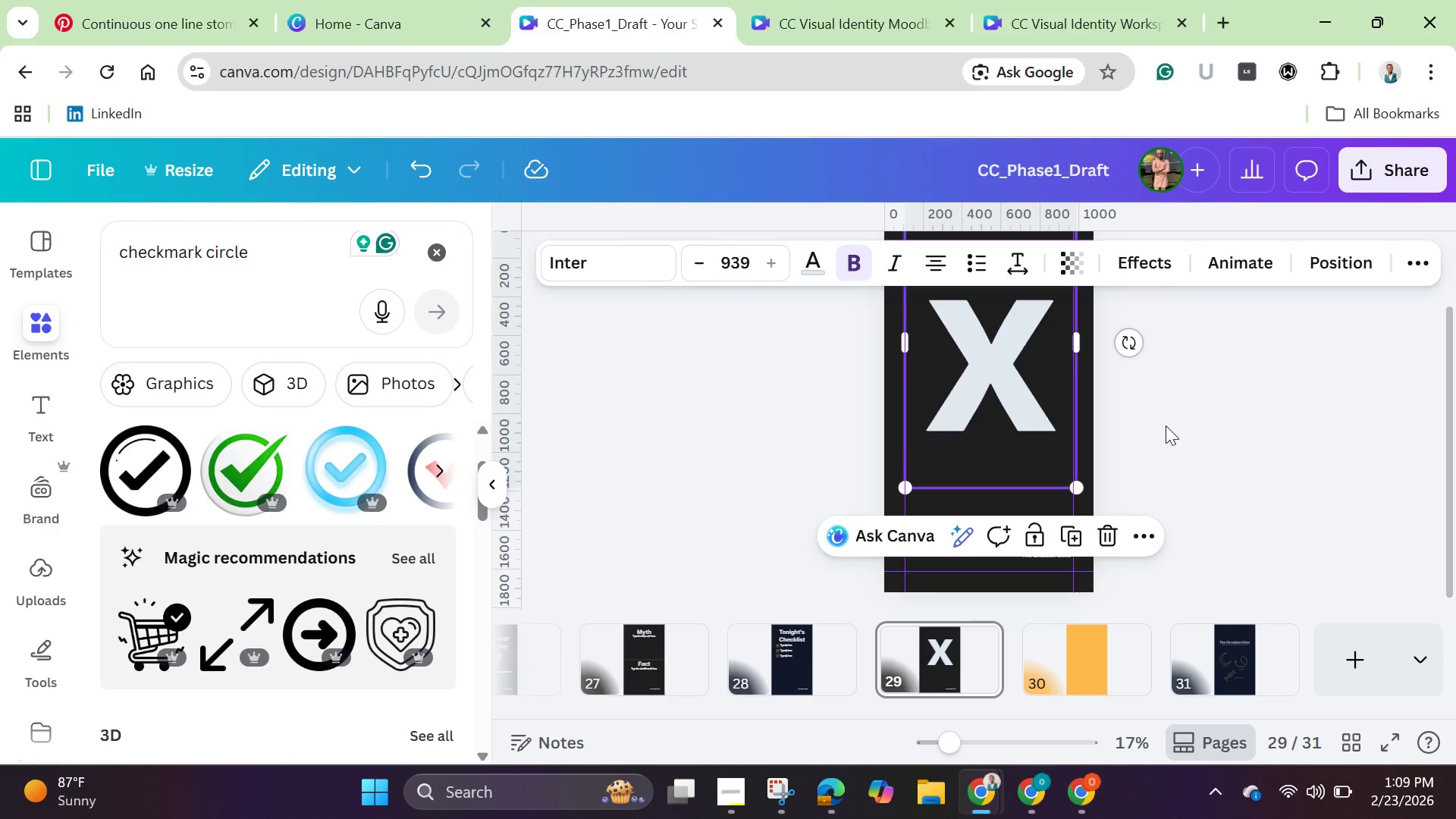 
left_click([1166, 425])
 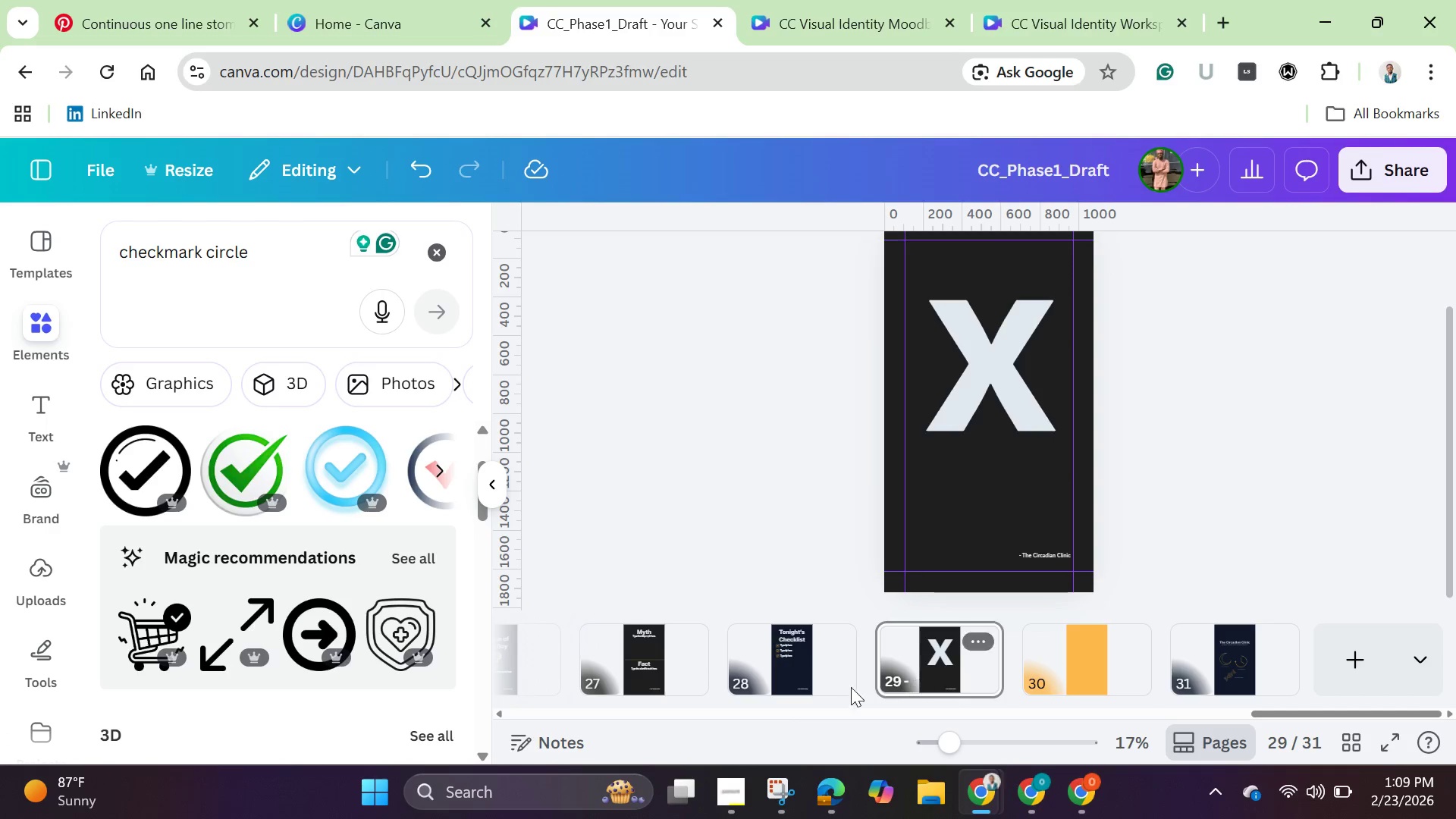 
left_click([776, 672])
 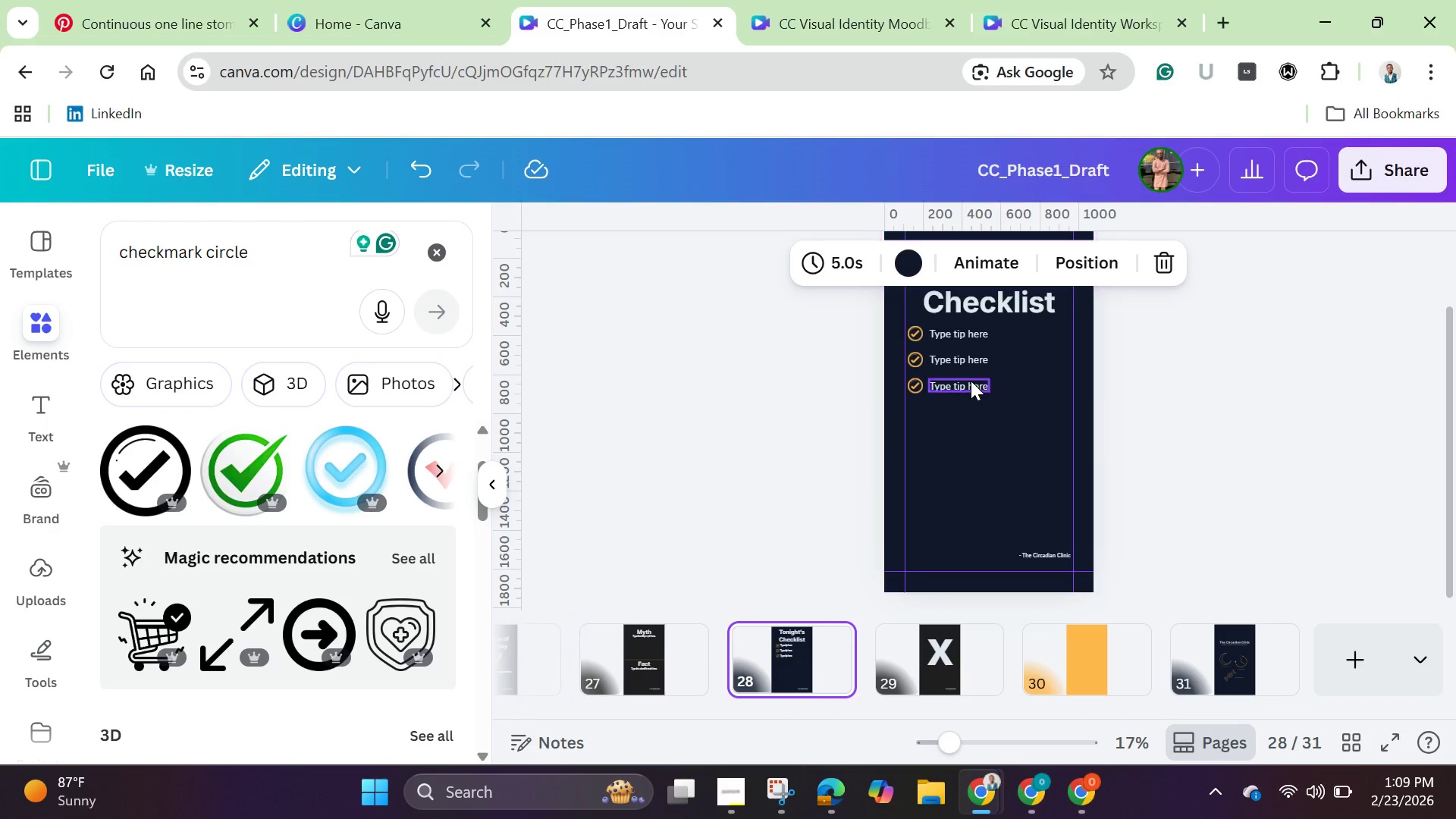 
left_click([971, 381])
 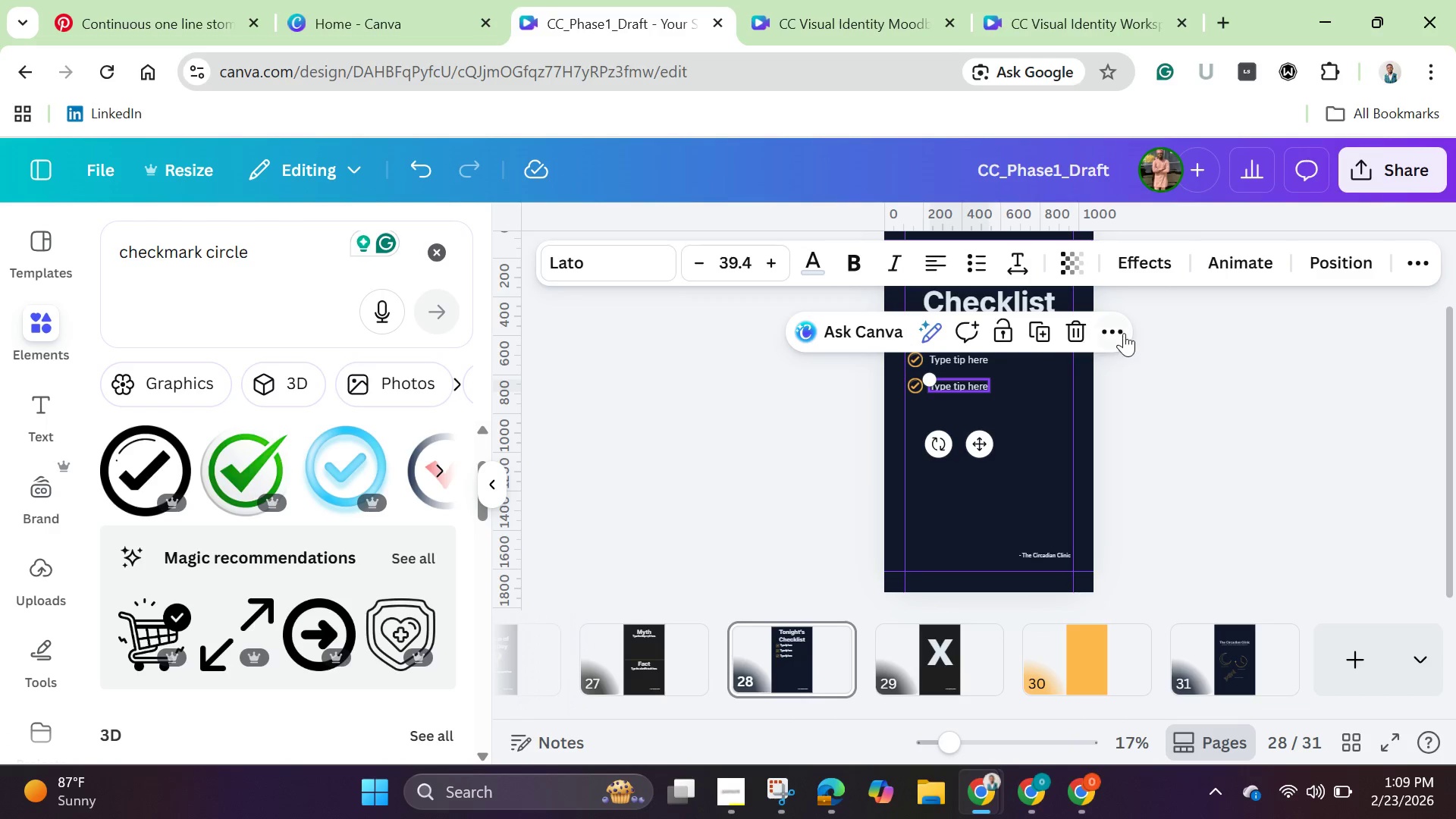 
left_click([1124, 333])
 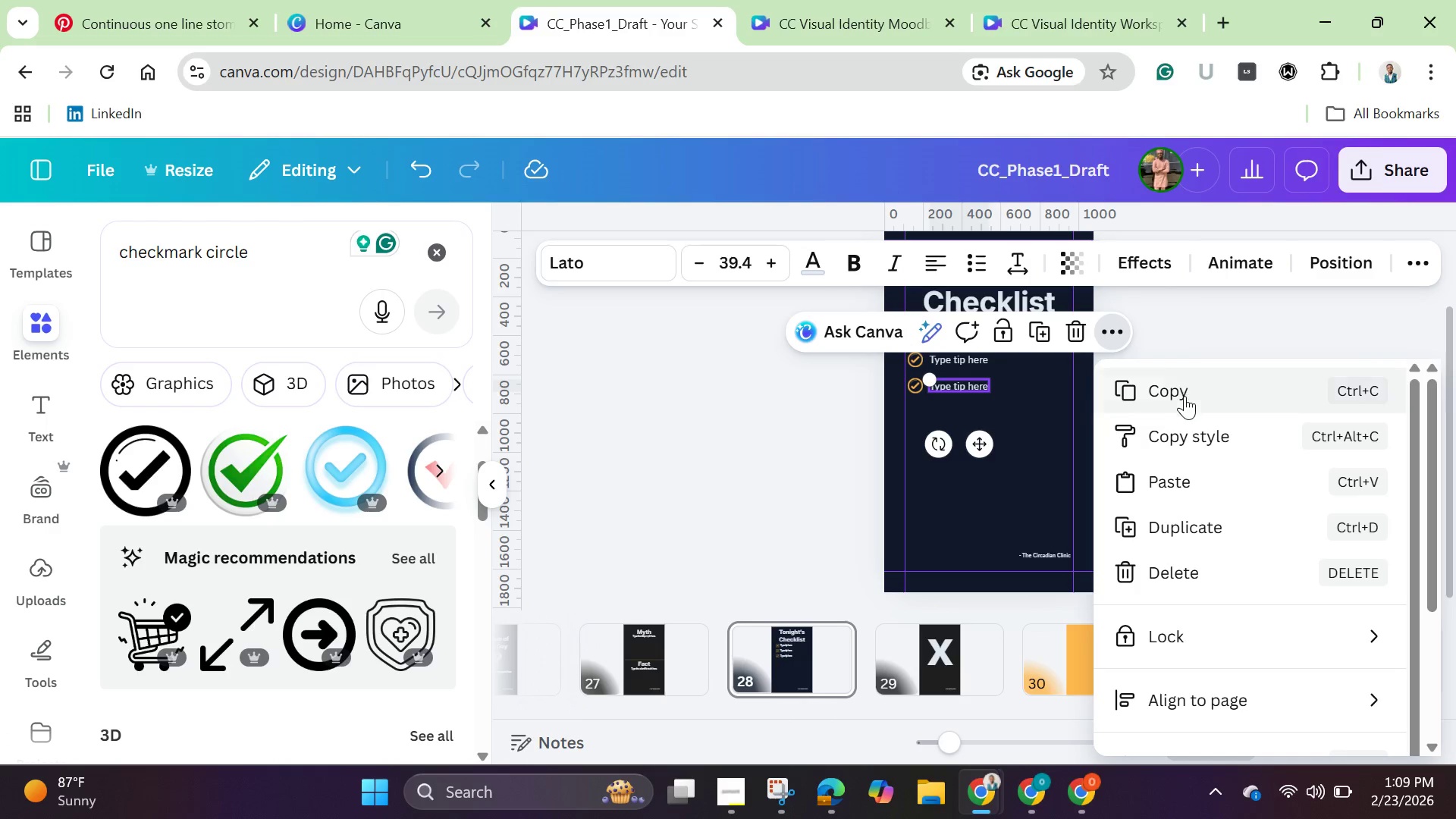 
left_click([1185, 396])
 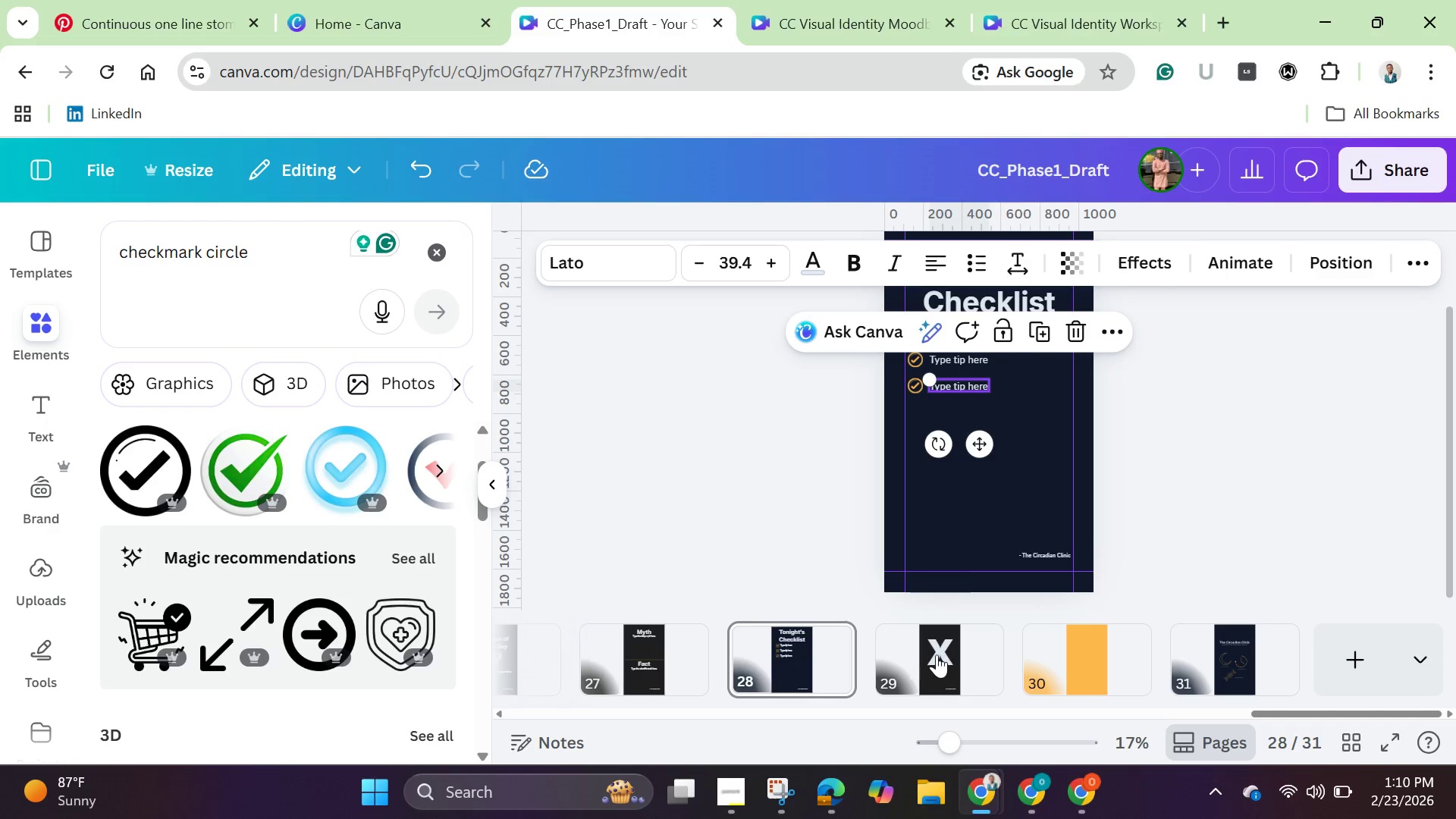 
left_click([937, 654])
 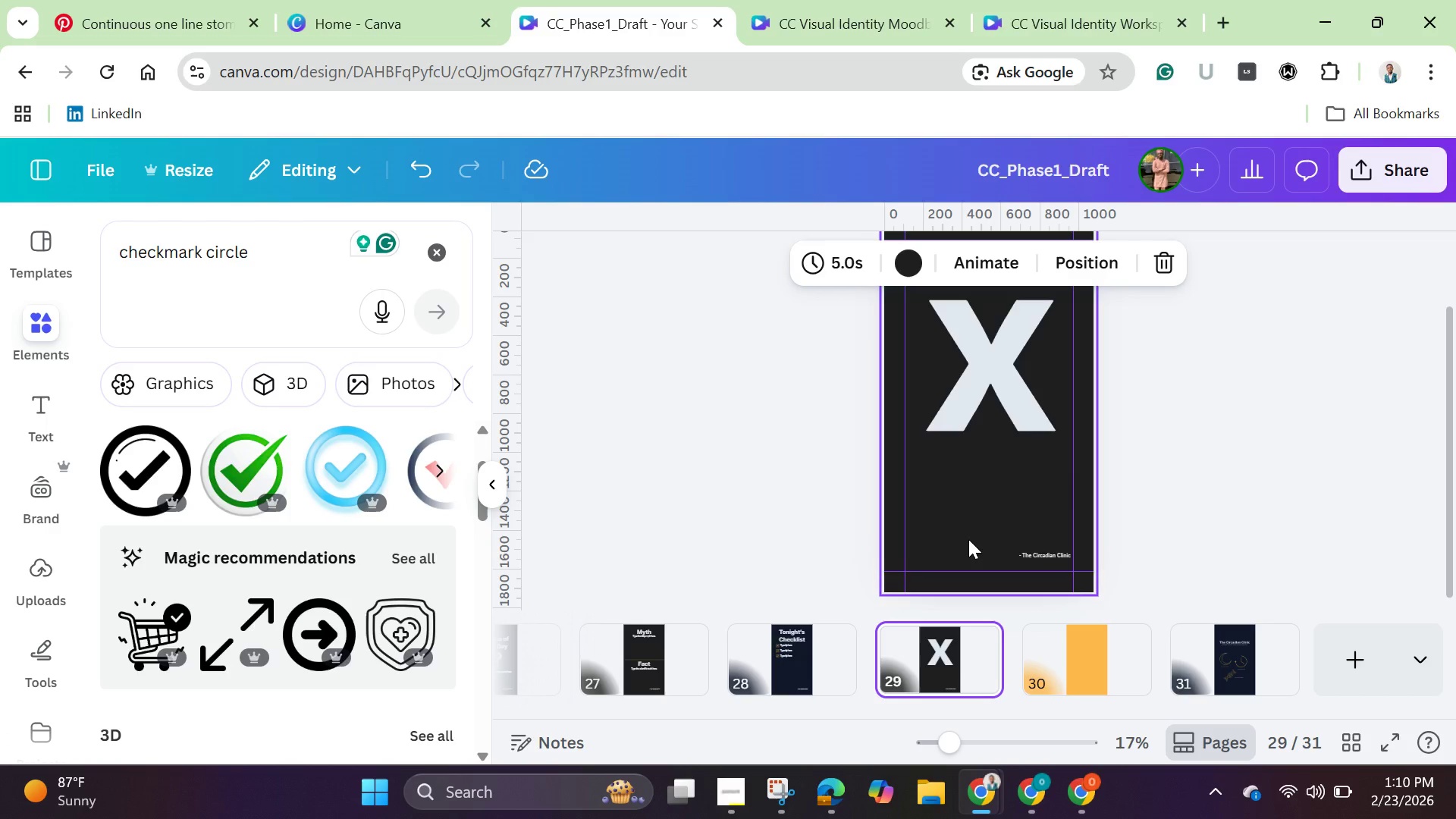 
left_click([968, 533])
 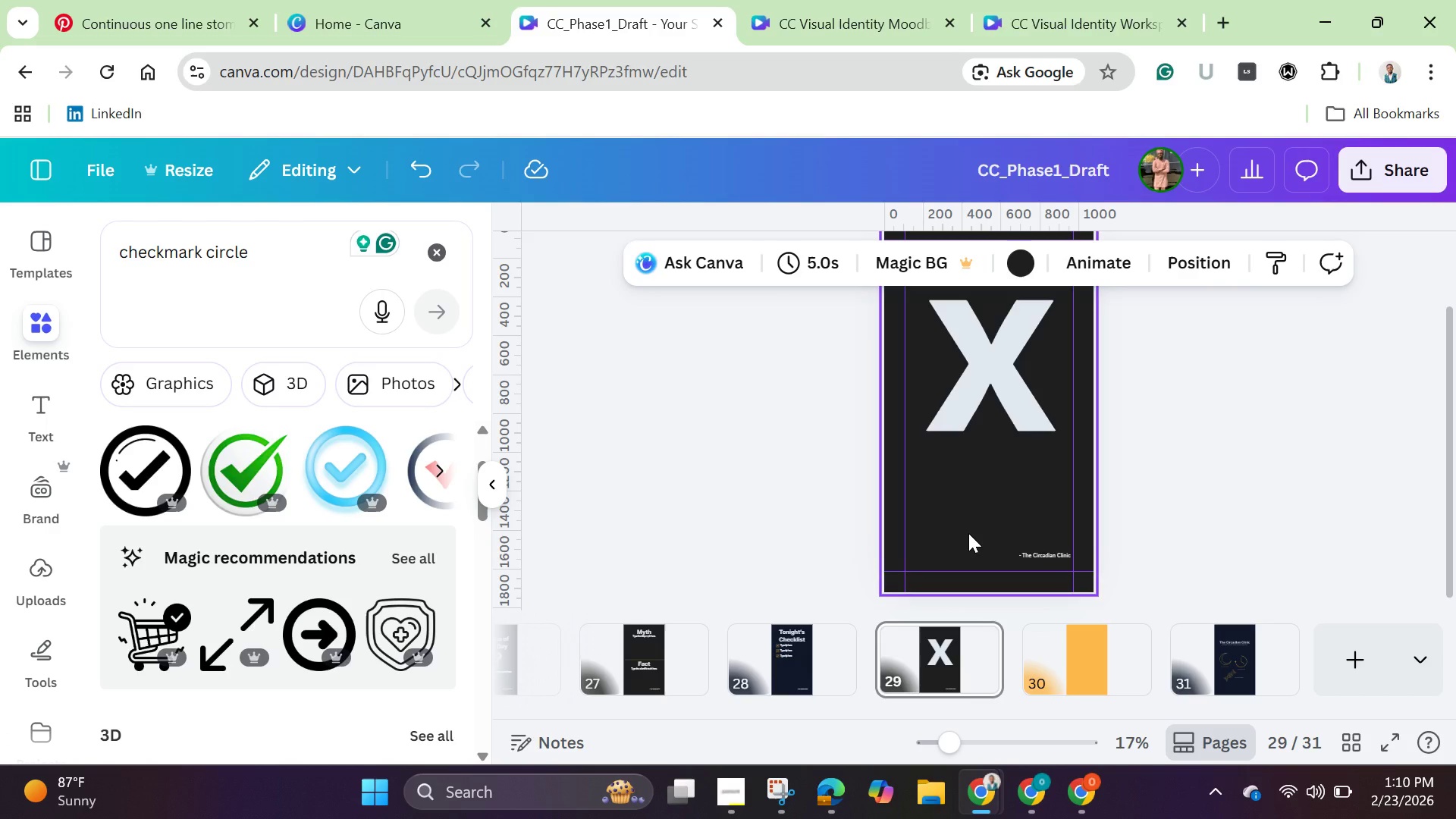 
key(Control+V)
 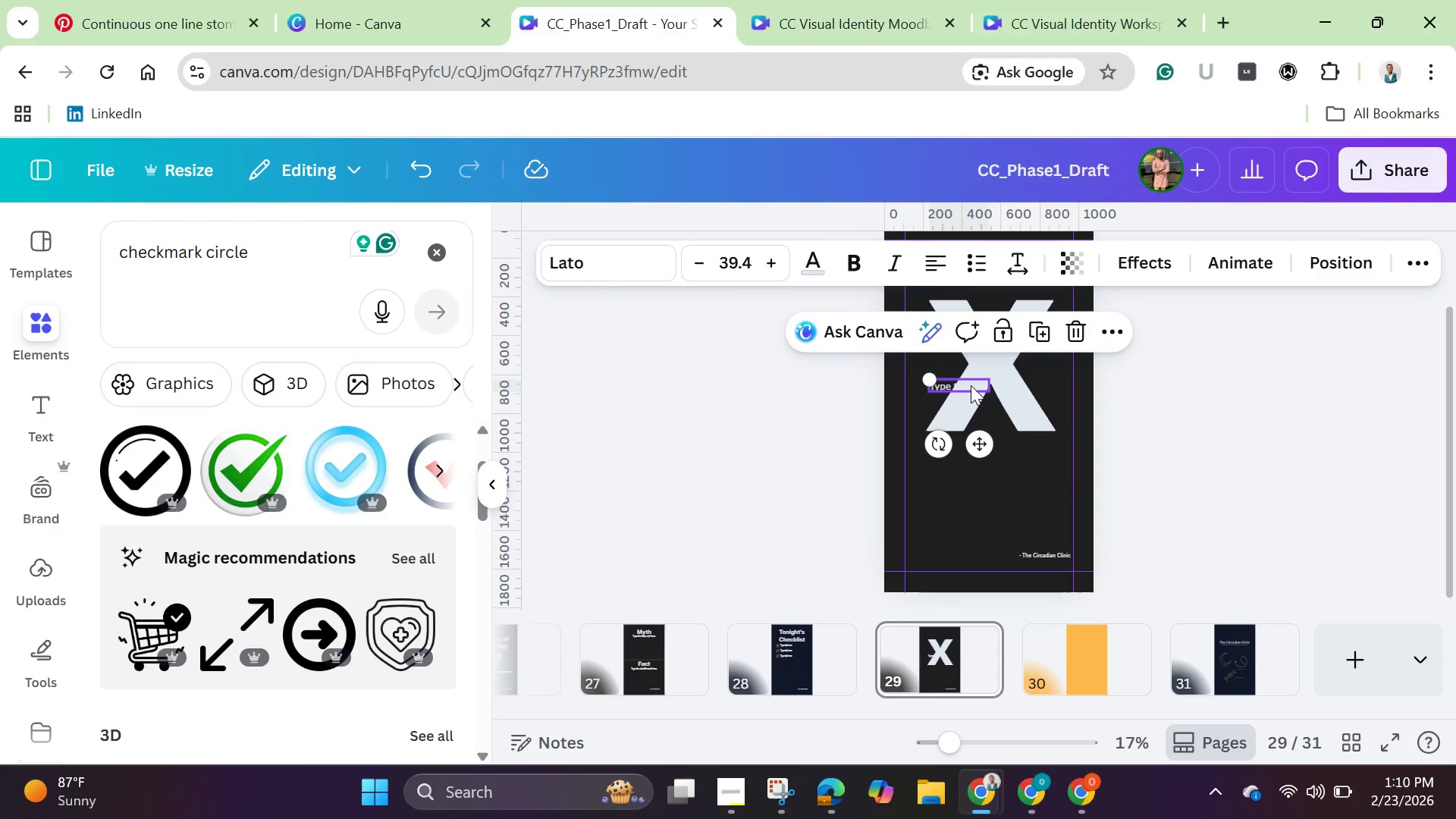 
left_click_drag(start_coordinate=[968, 381], to_coordinate=[969, 498])
 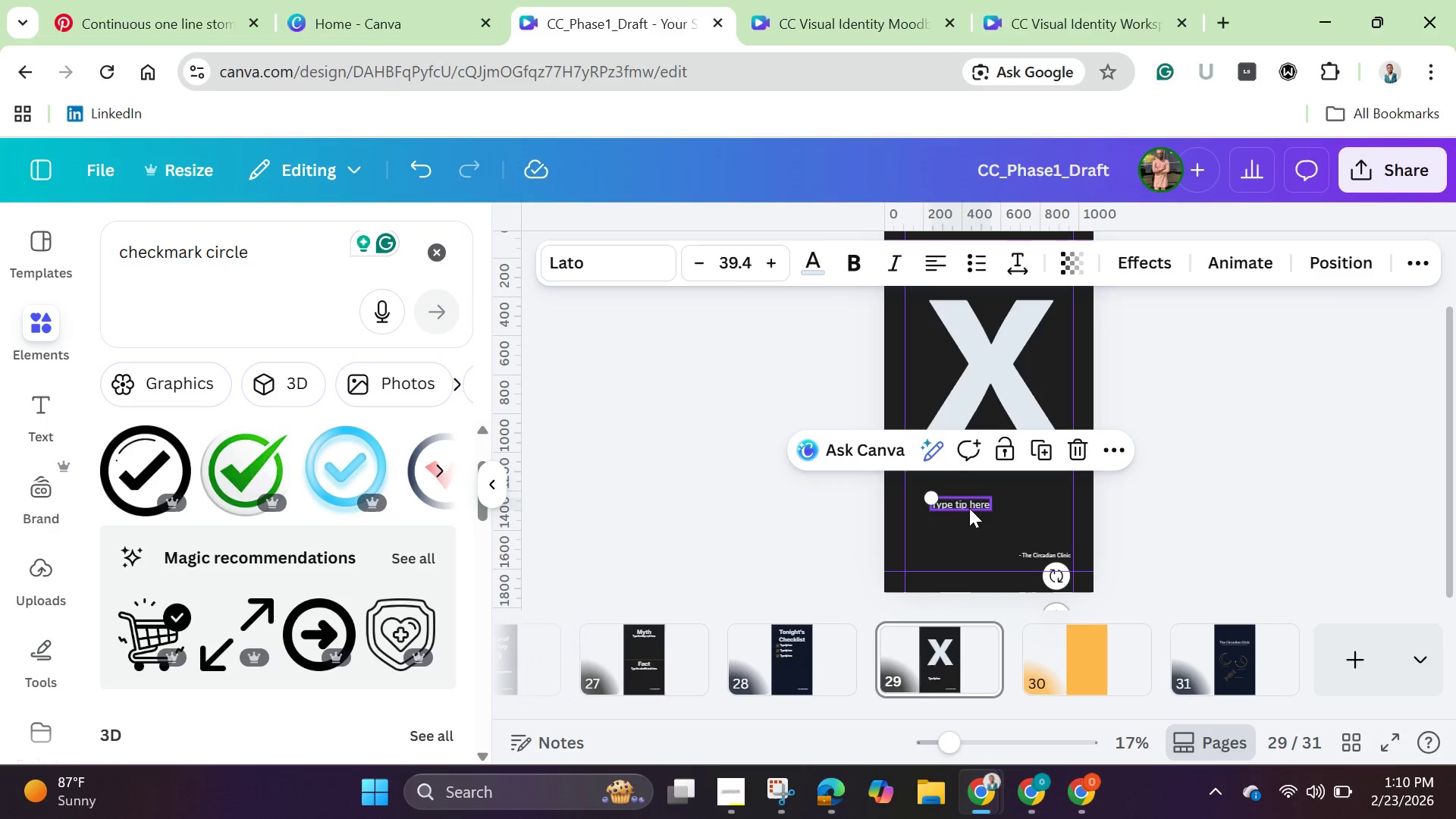 
left_click([969, 508])
 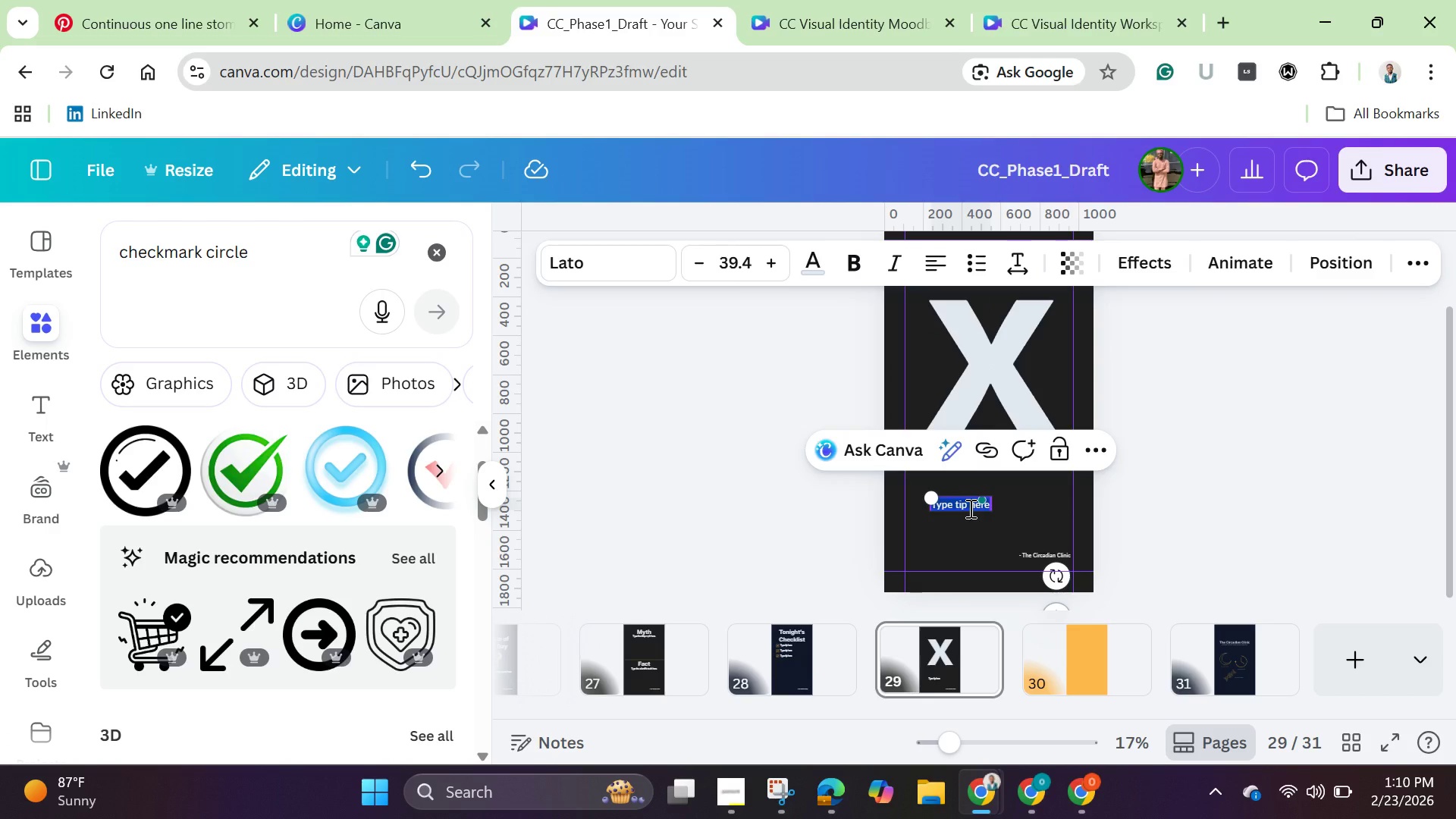 
key(Backspace)
 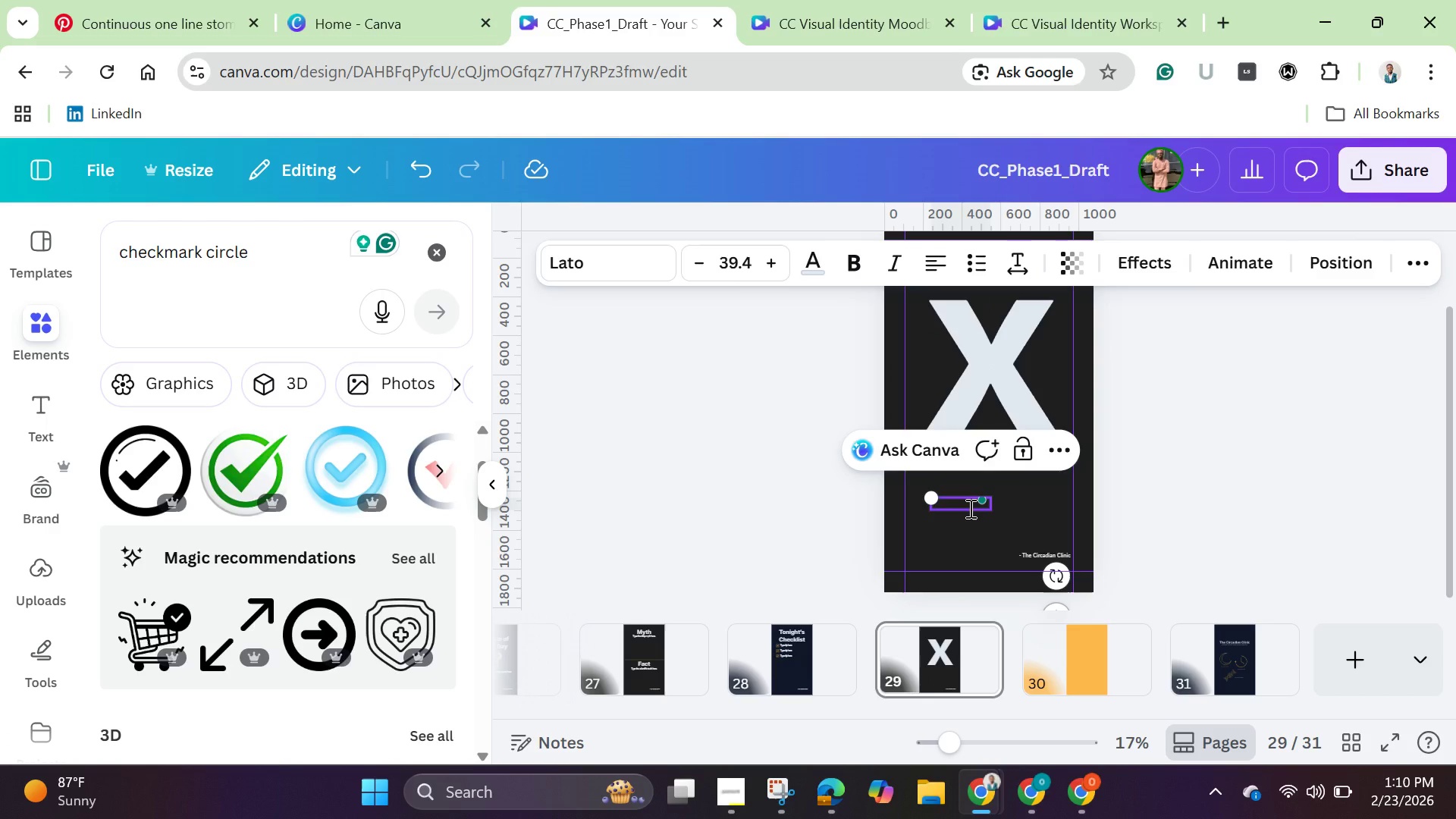 
wait(5.53)
 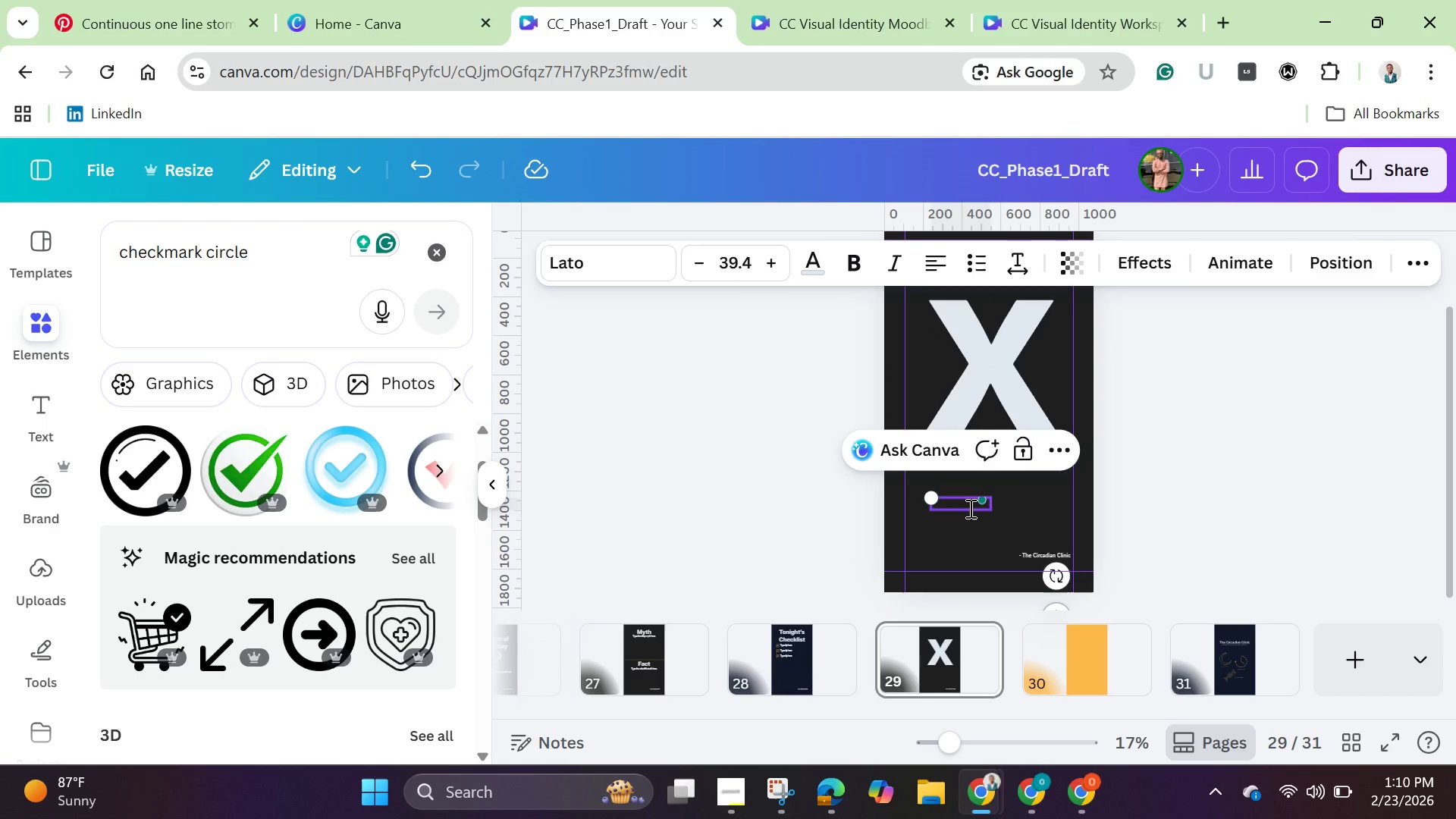 
type(Tupe )
key(Backspace)
key(Backspace)
key(Backspace)
key(Backspace)
type(ype )
 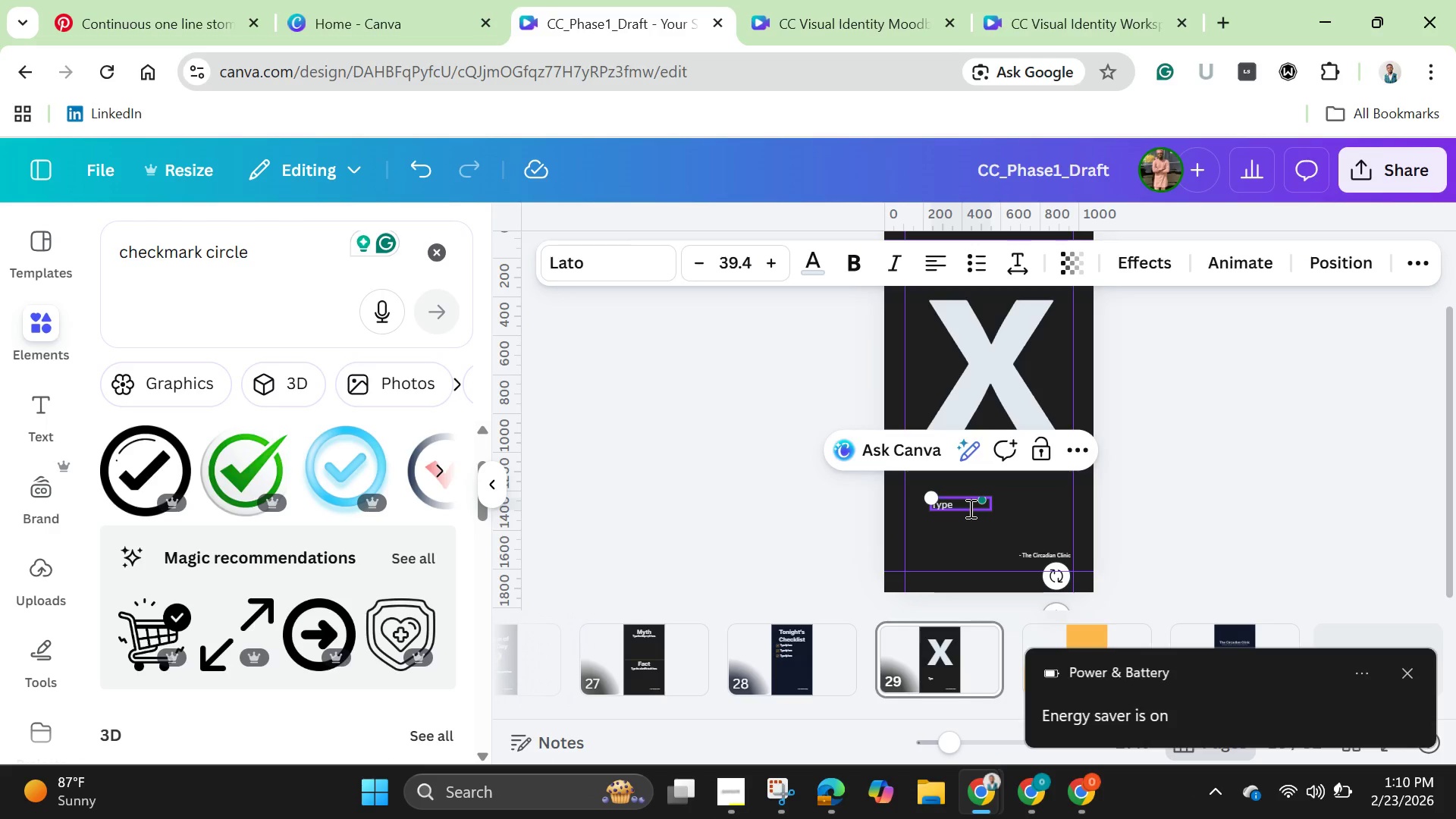 
type(your suprising sleep statistic or hour rule here.)
 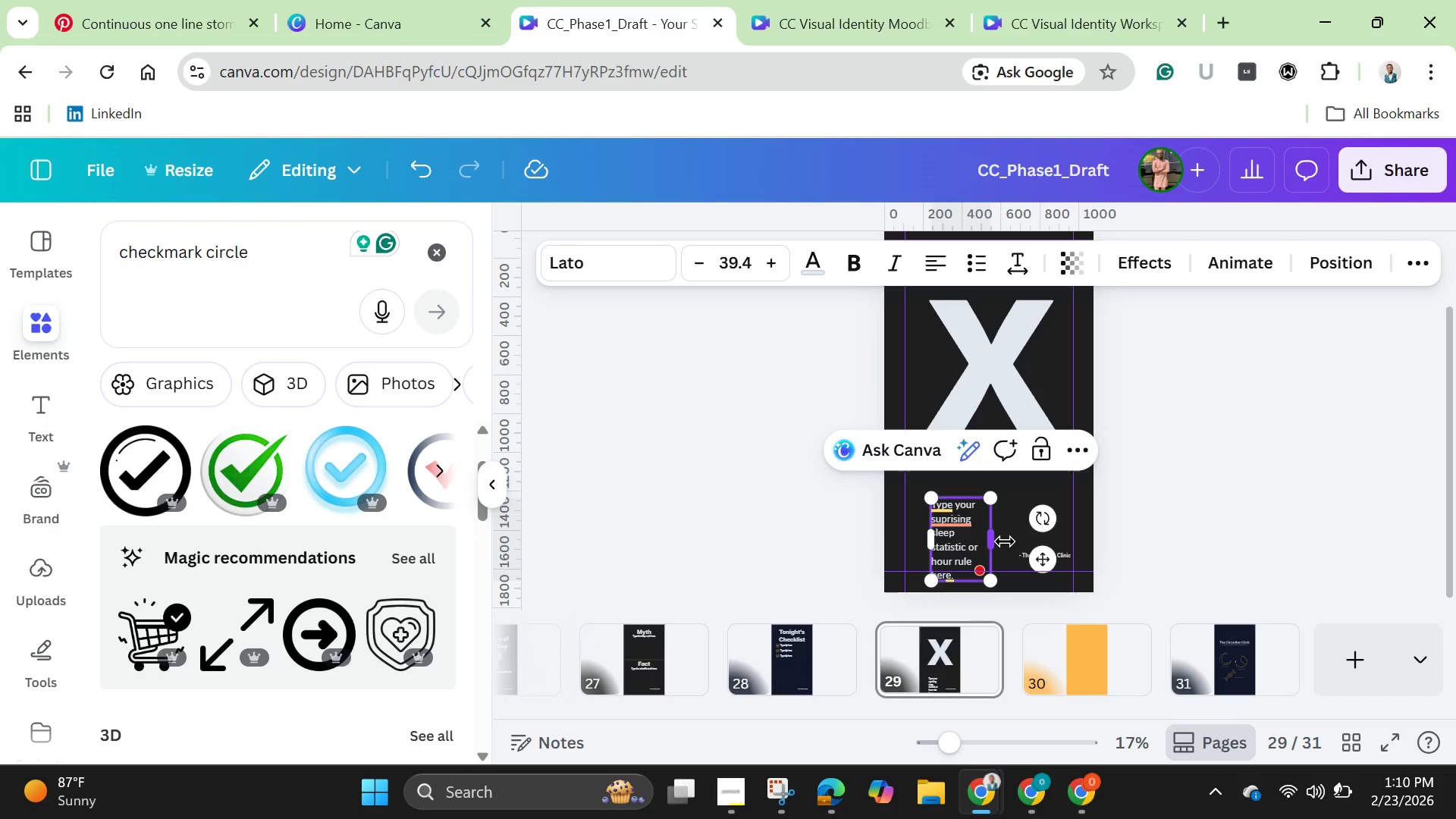 
left_click_drag(start_coordinate=[1003, 541], to_coordinate=[1093, 555])
 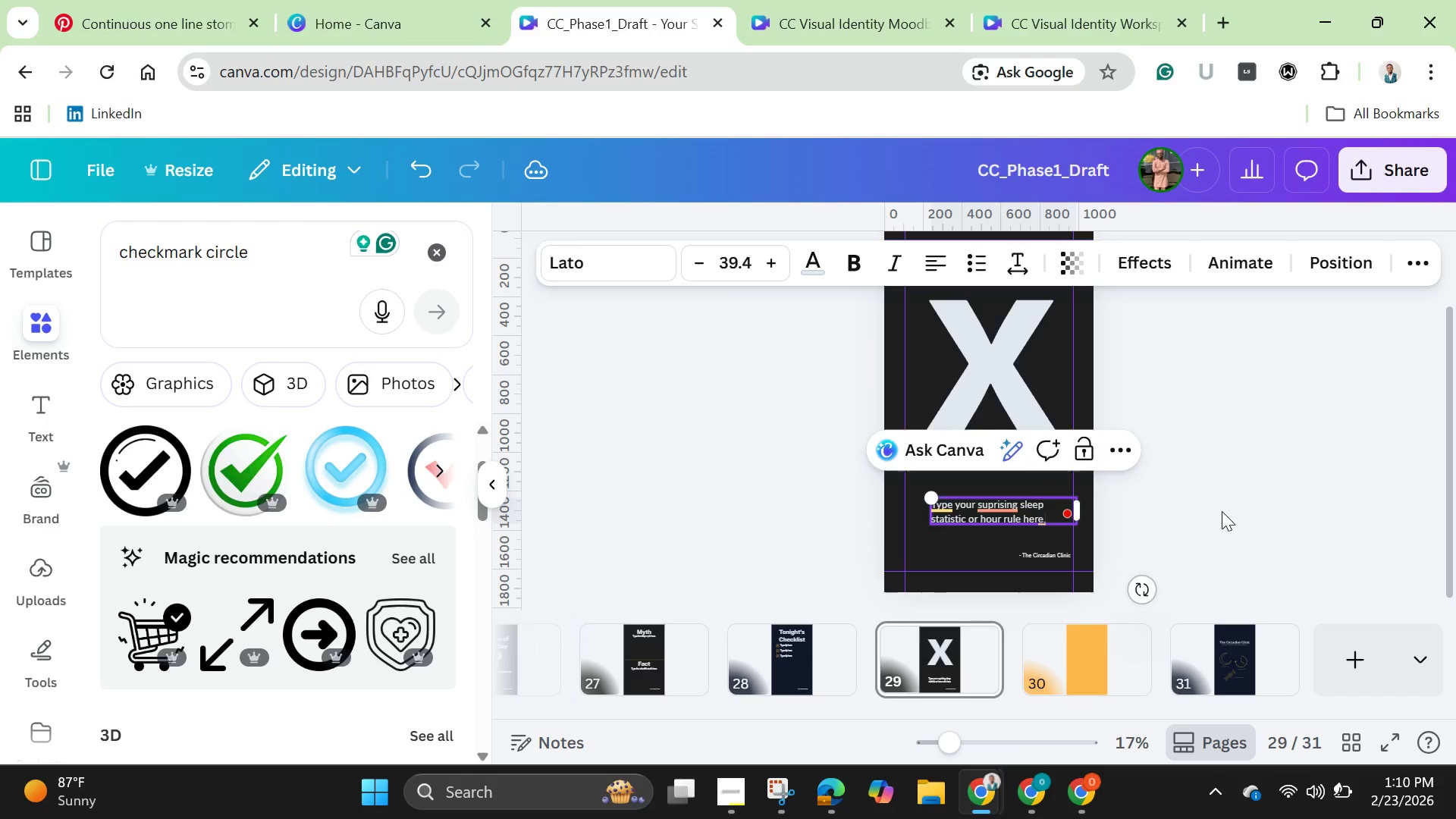 
left_click([1222, 511])
 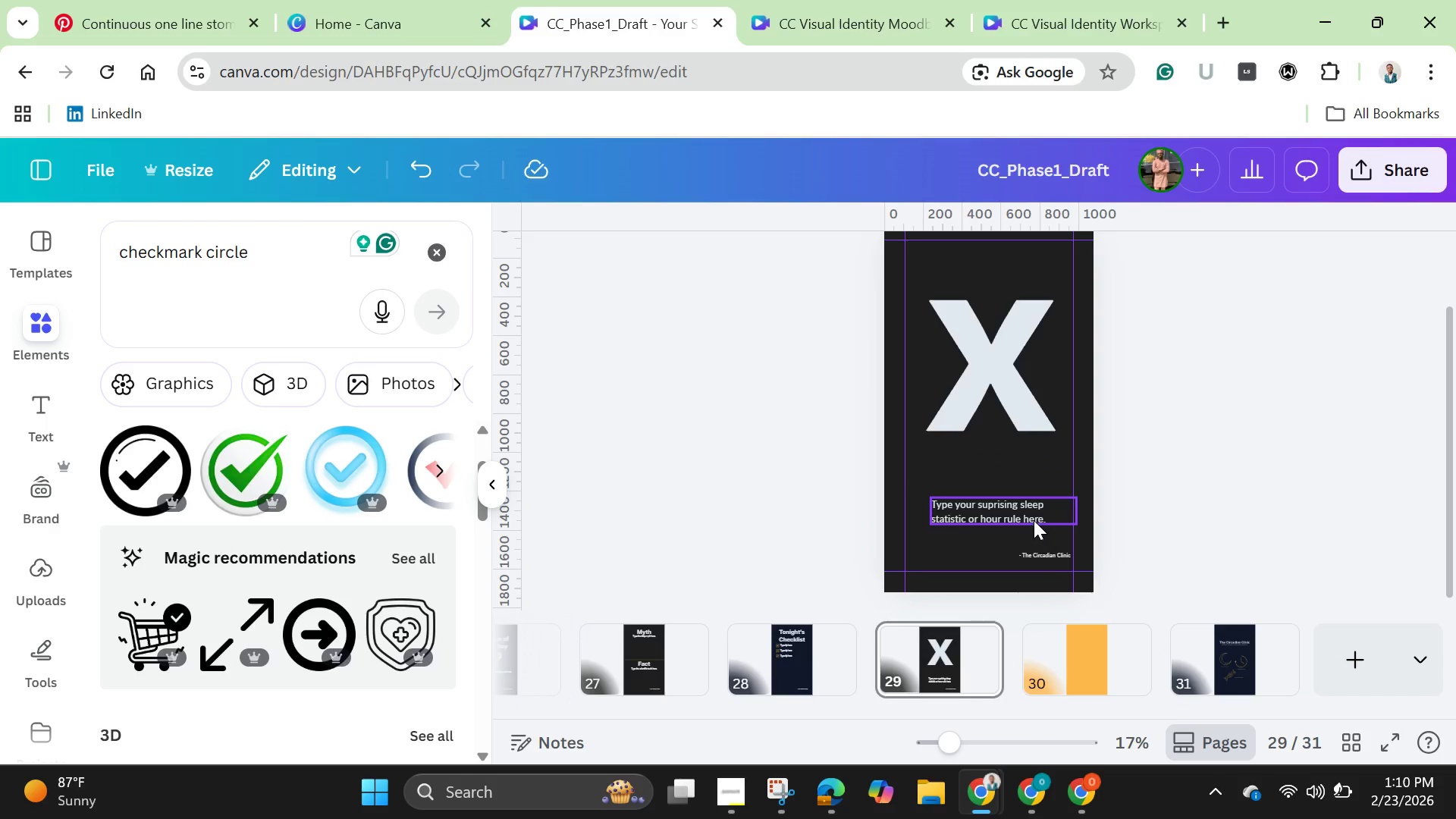 
left_click([1033, 520])
 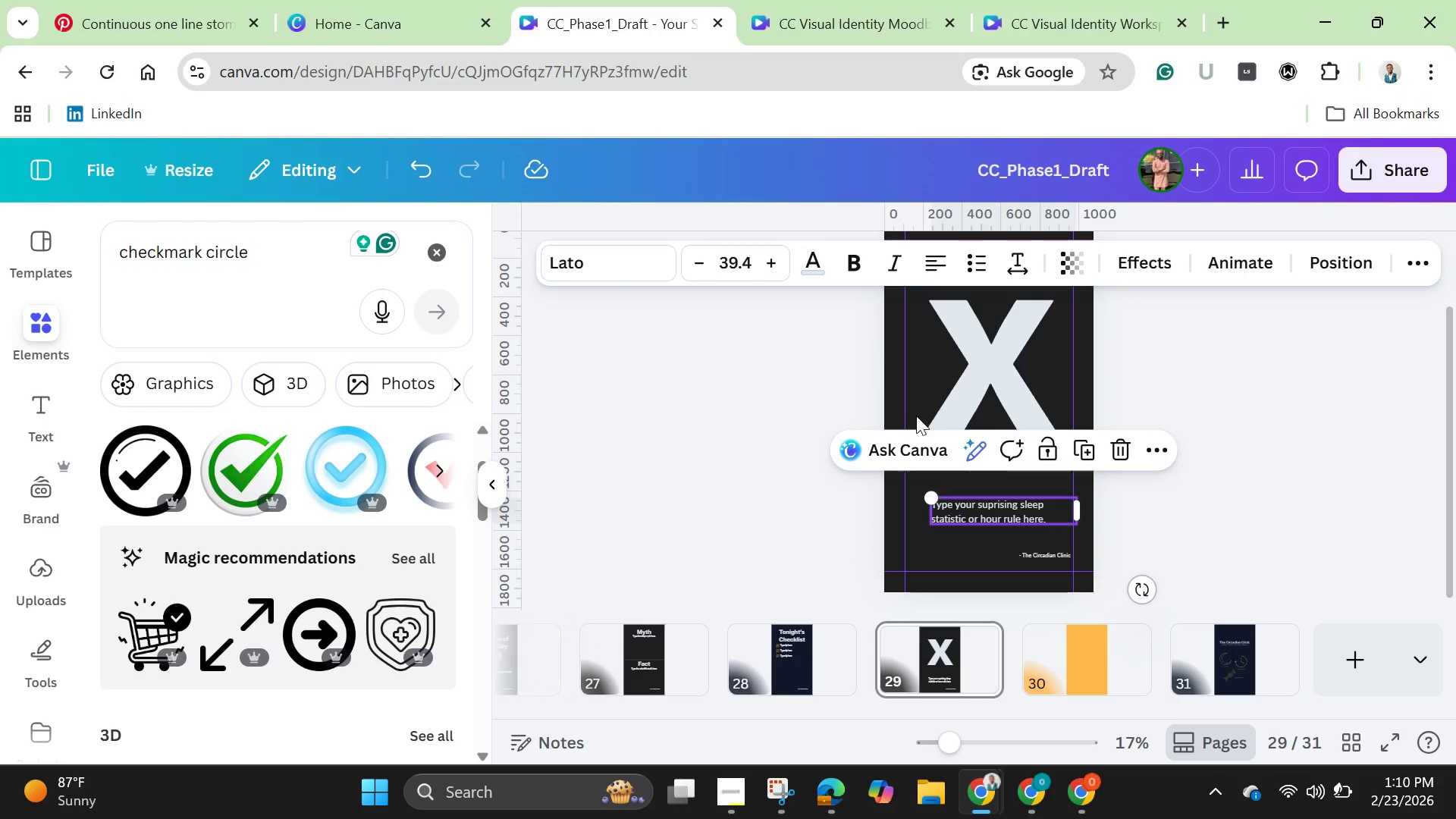 
left_click([980, 460])
 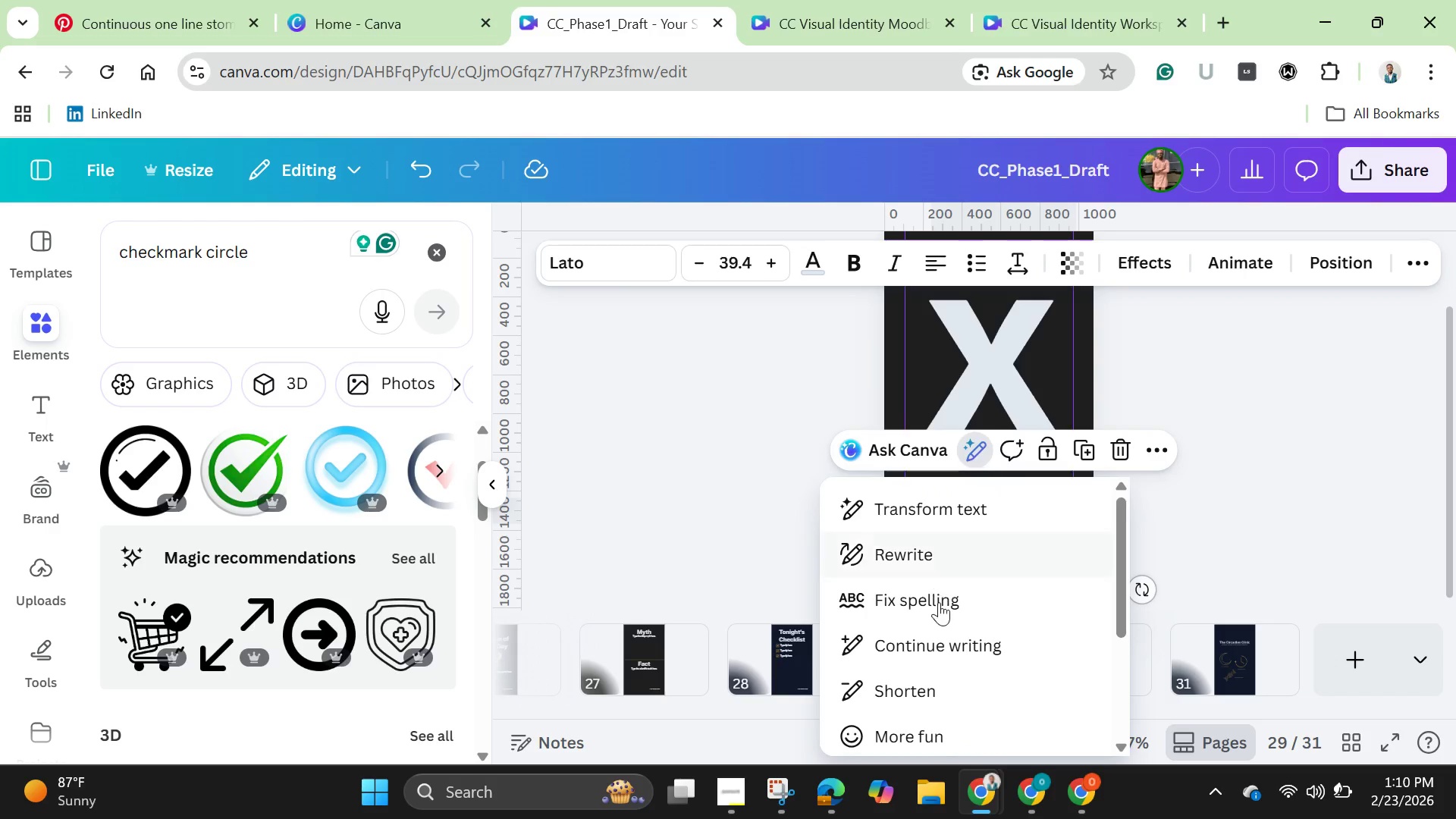 
left_click([939, 603])
 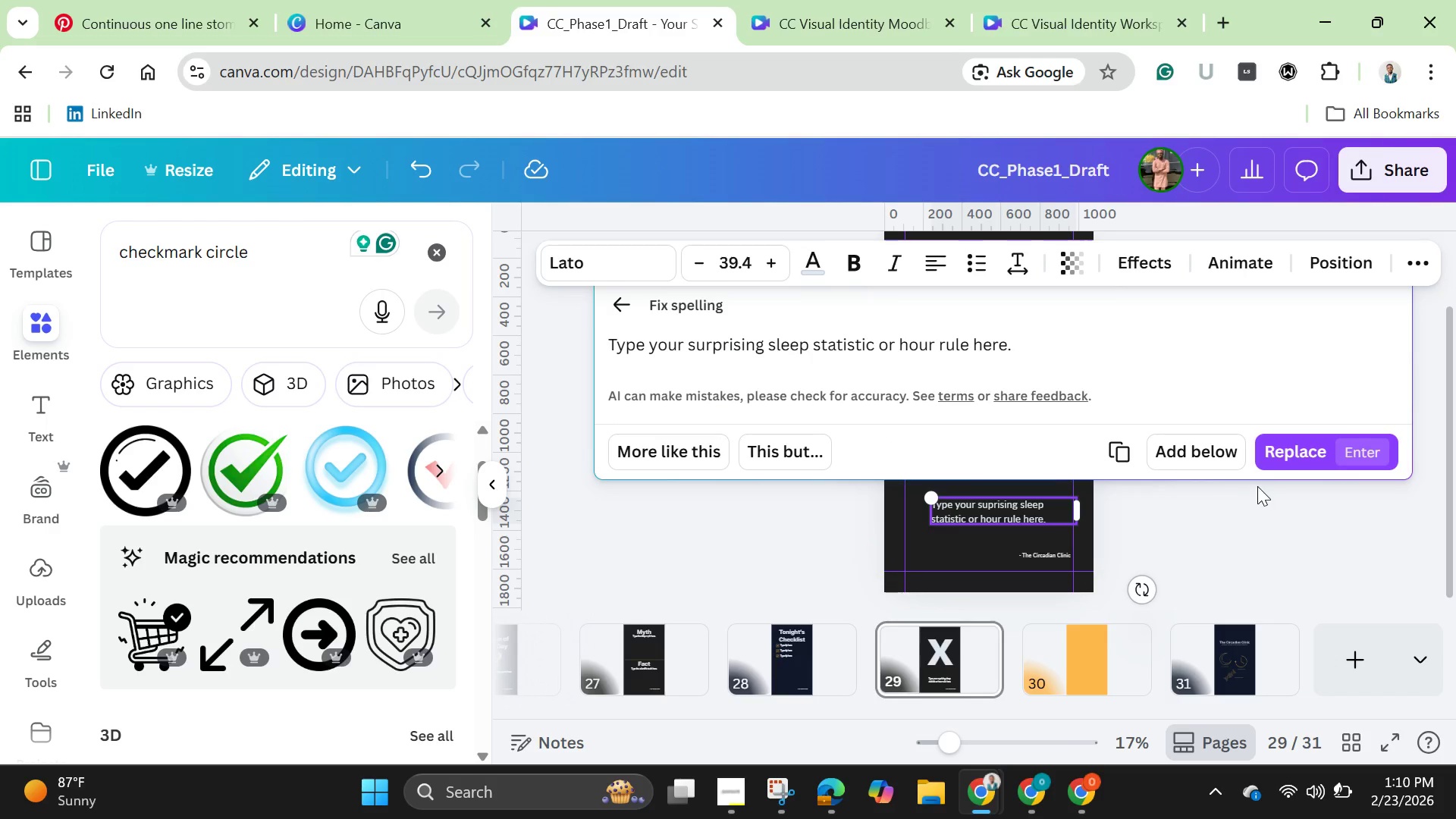 
left_click([1285, 460])
 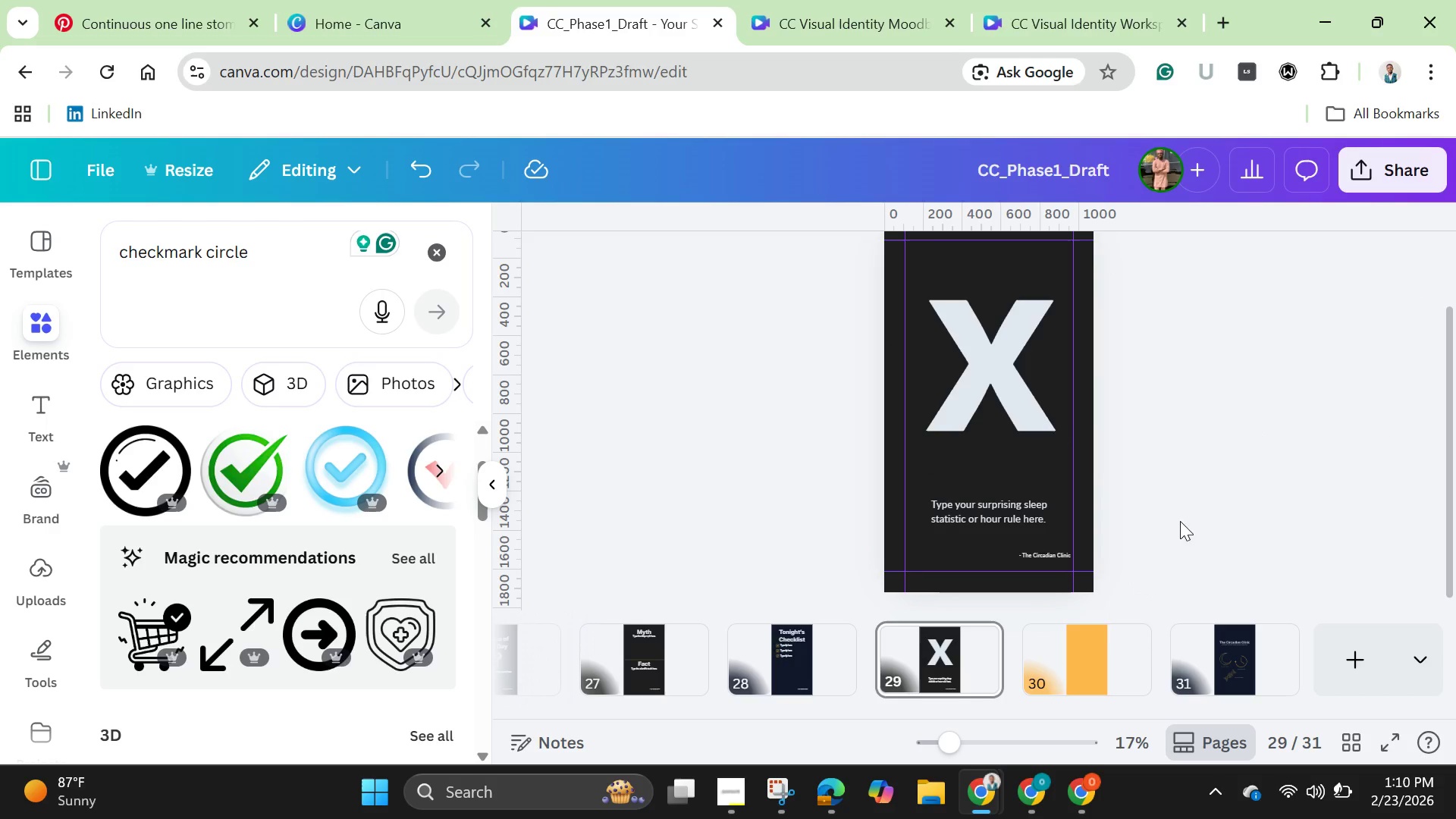 
left_click([966, 344])
 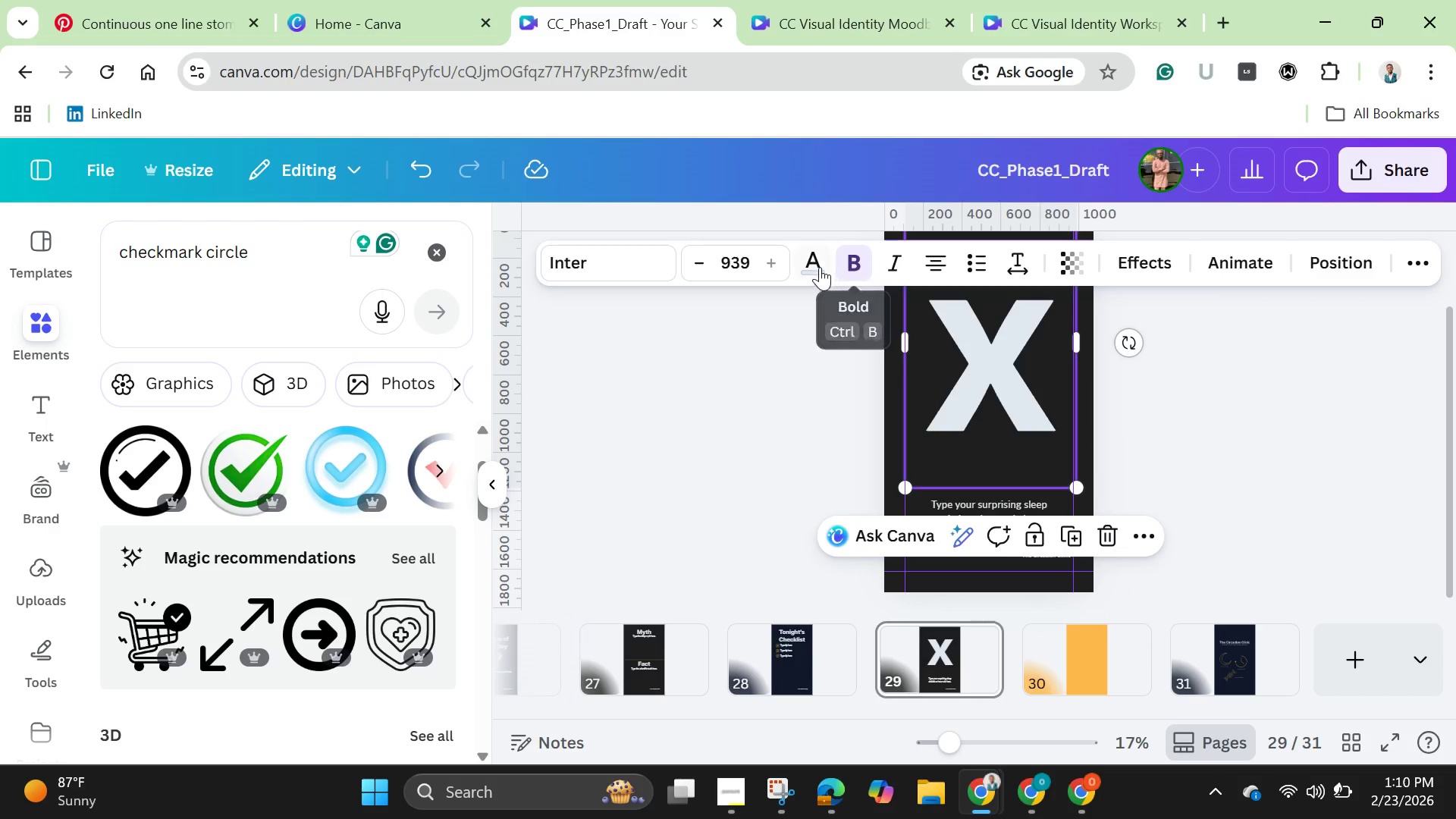 
left_click([814, 263])
 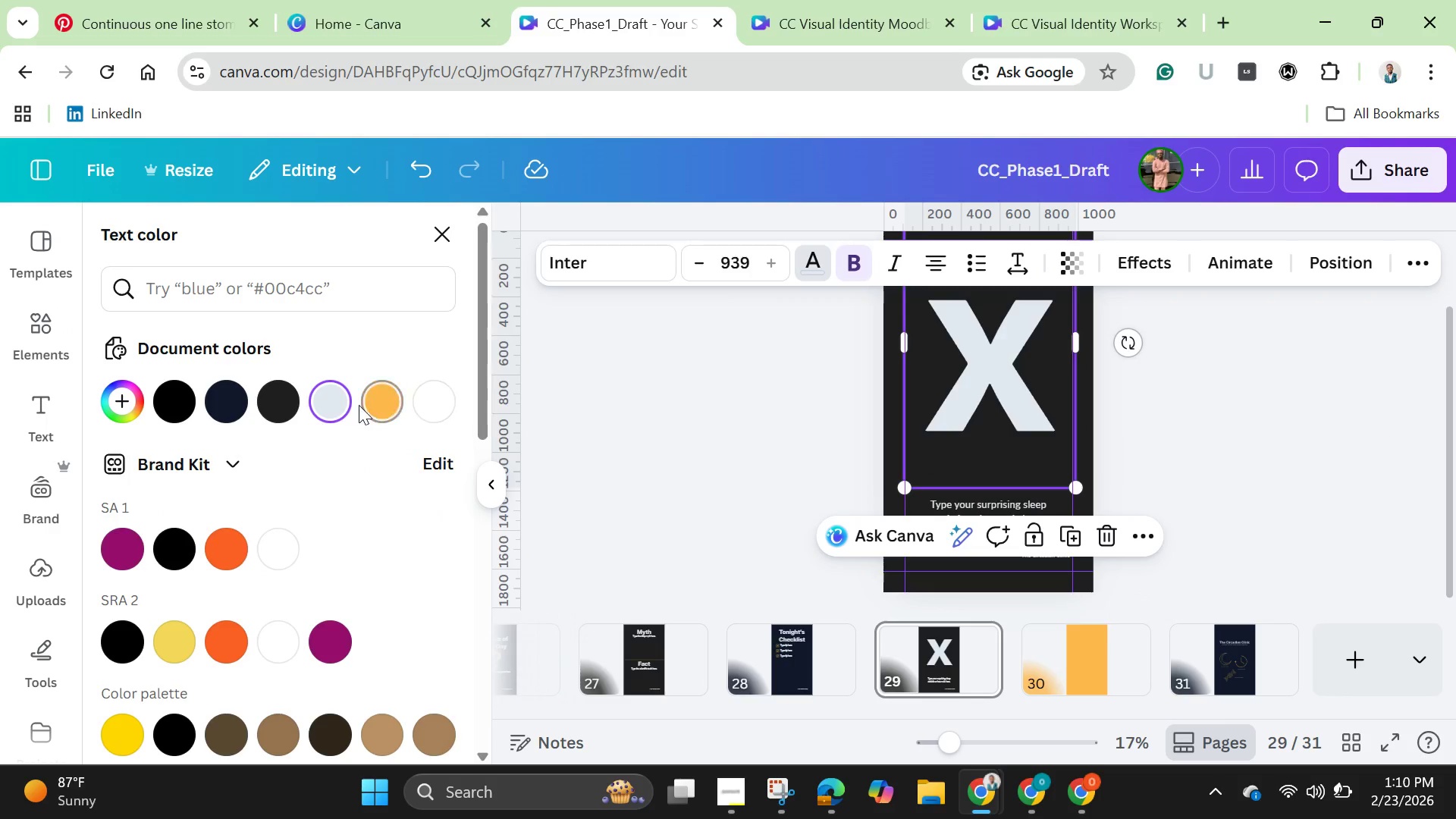 
left_click([378, 400])
 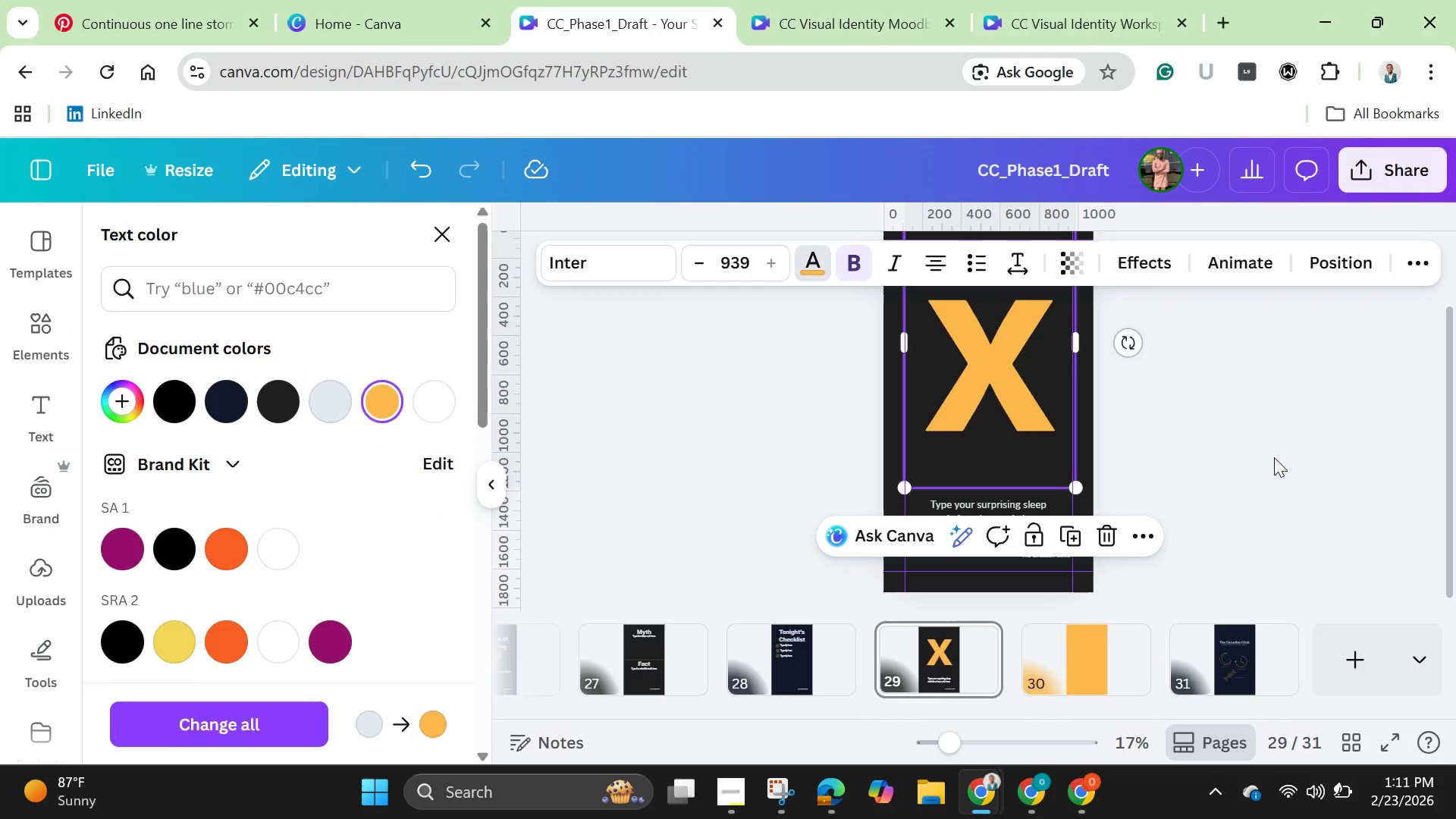 
double_click([1274, 457])
 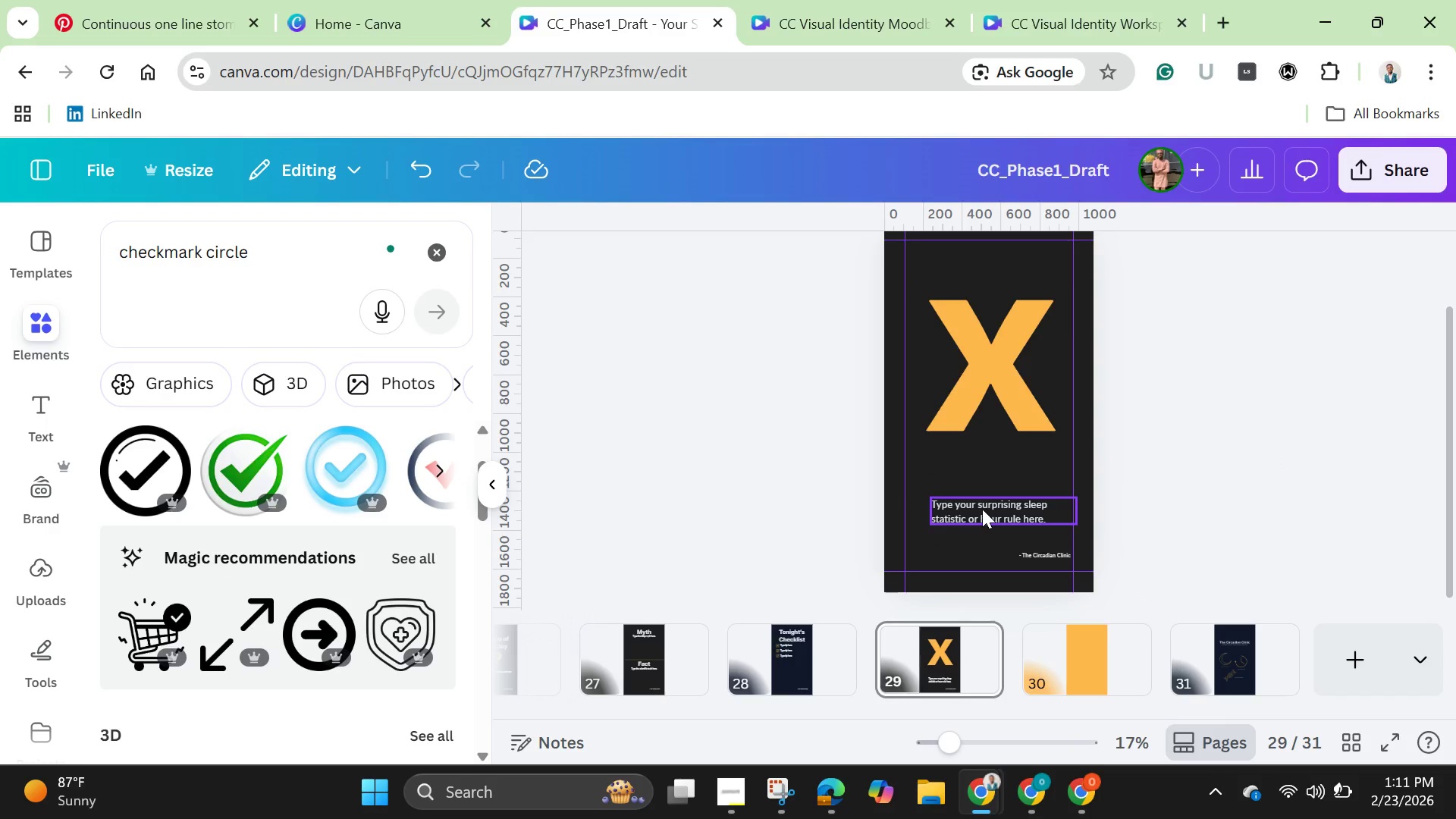 
left_click([982, 509])
 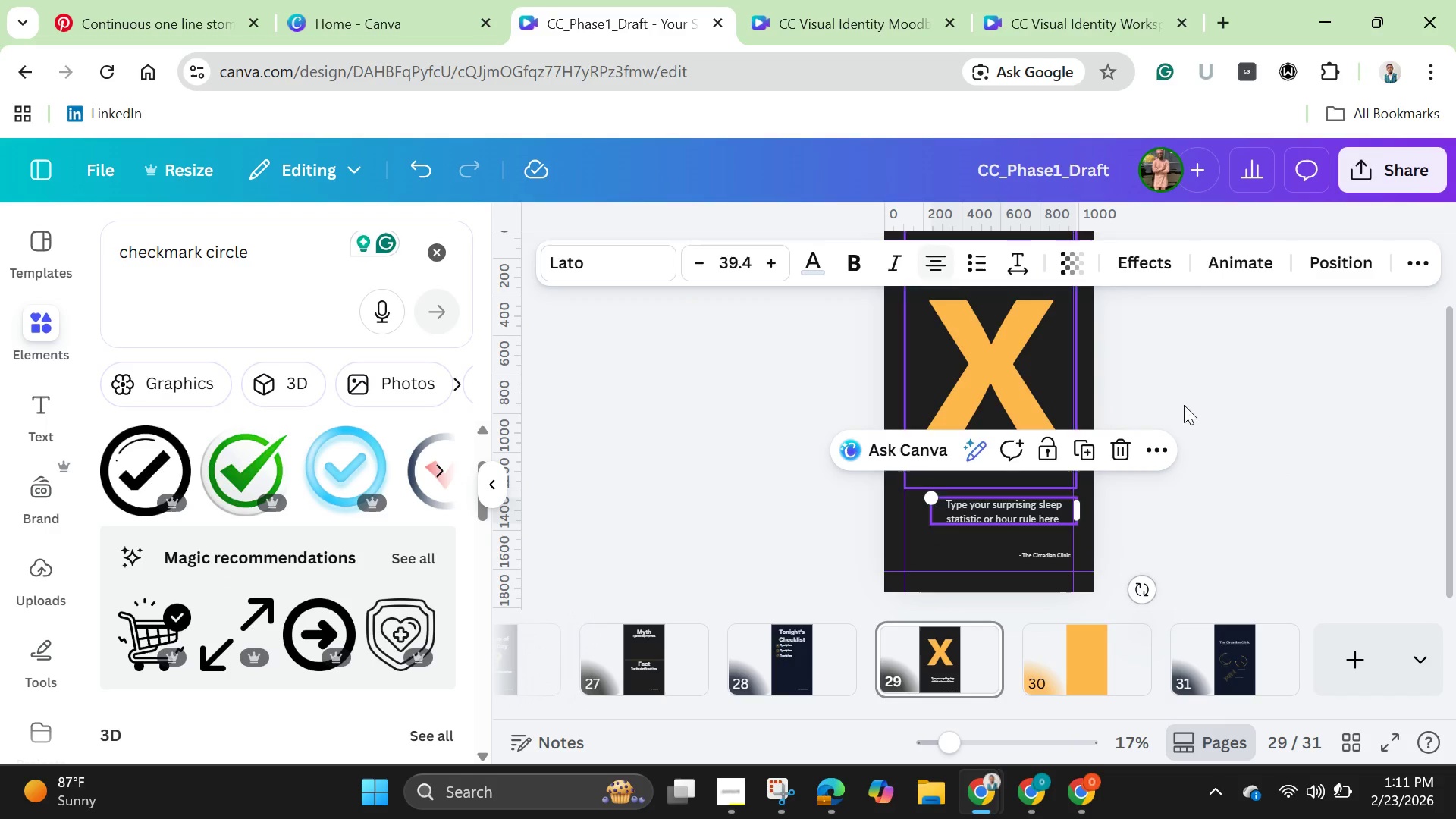 
left_click([1265, 427])
 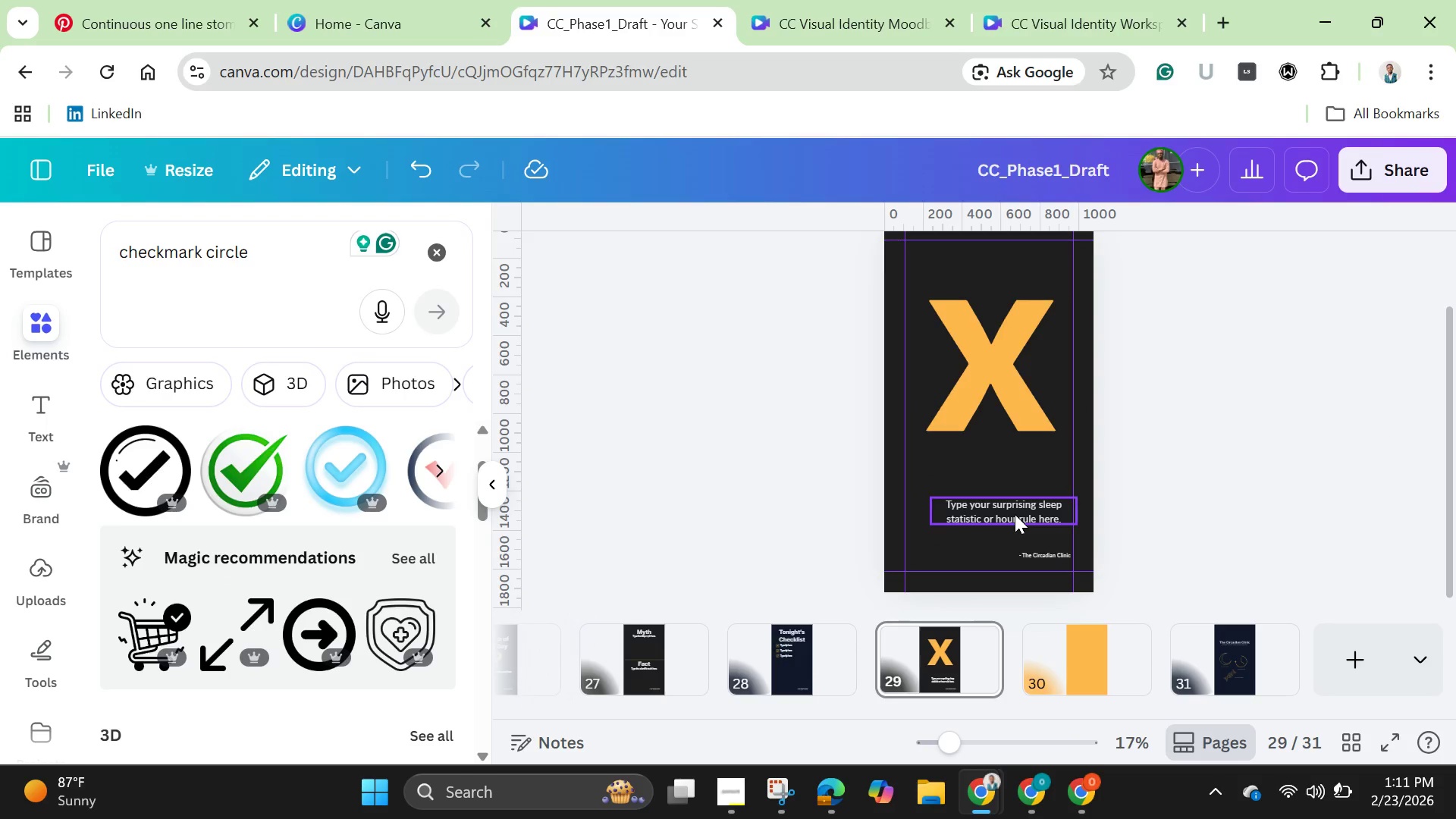 
left_click_drag(start_coordinate=[1015, 514], to_coordinate=[1000, 465])
 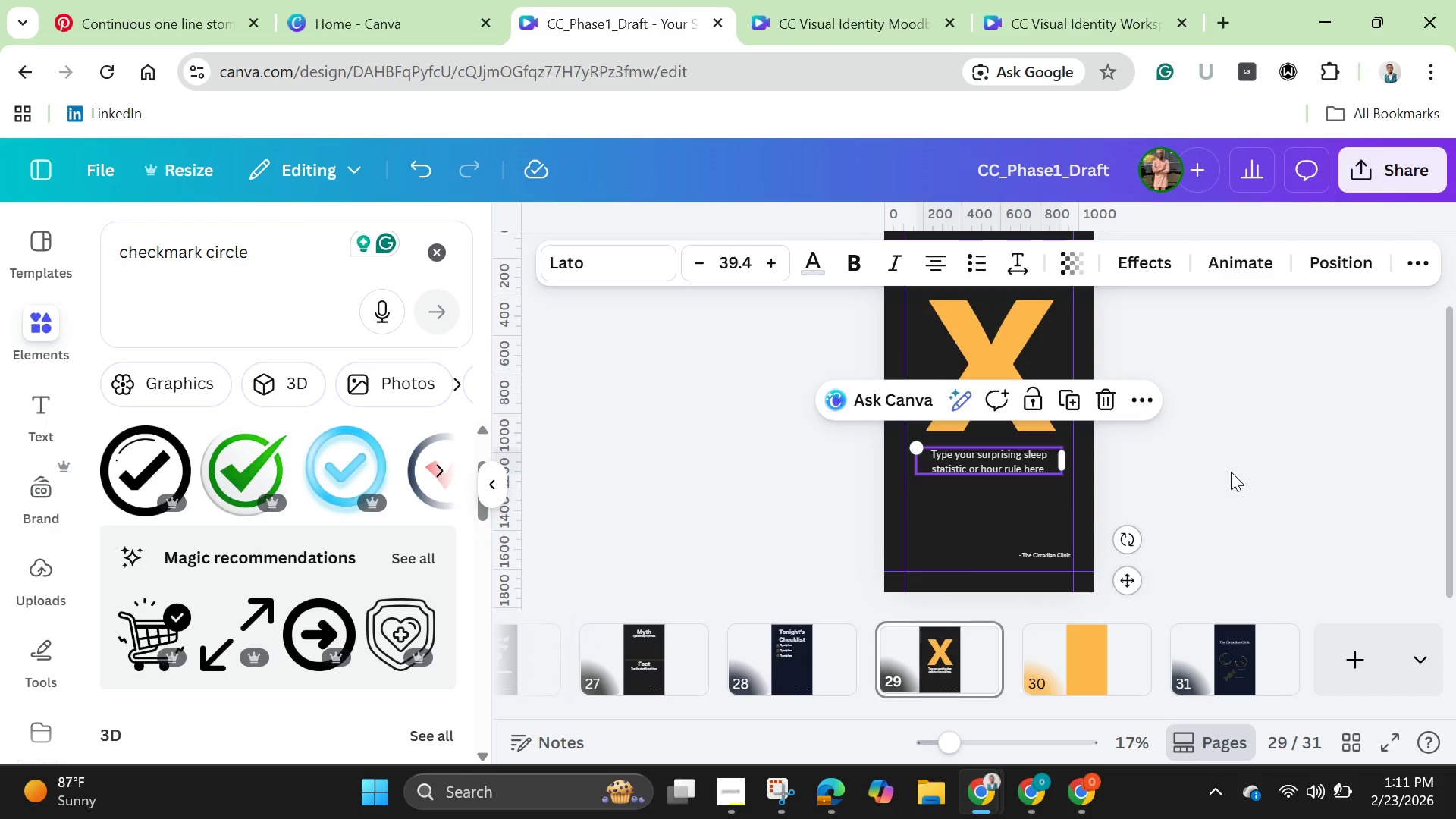 
left_click([1231, 472])
 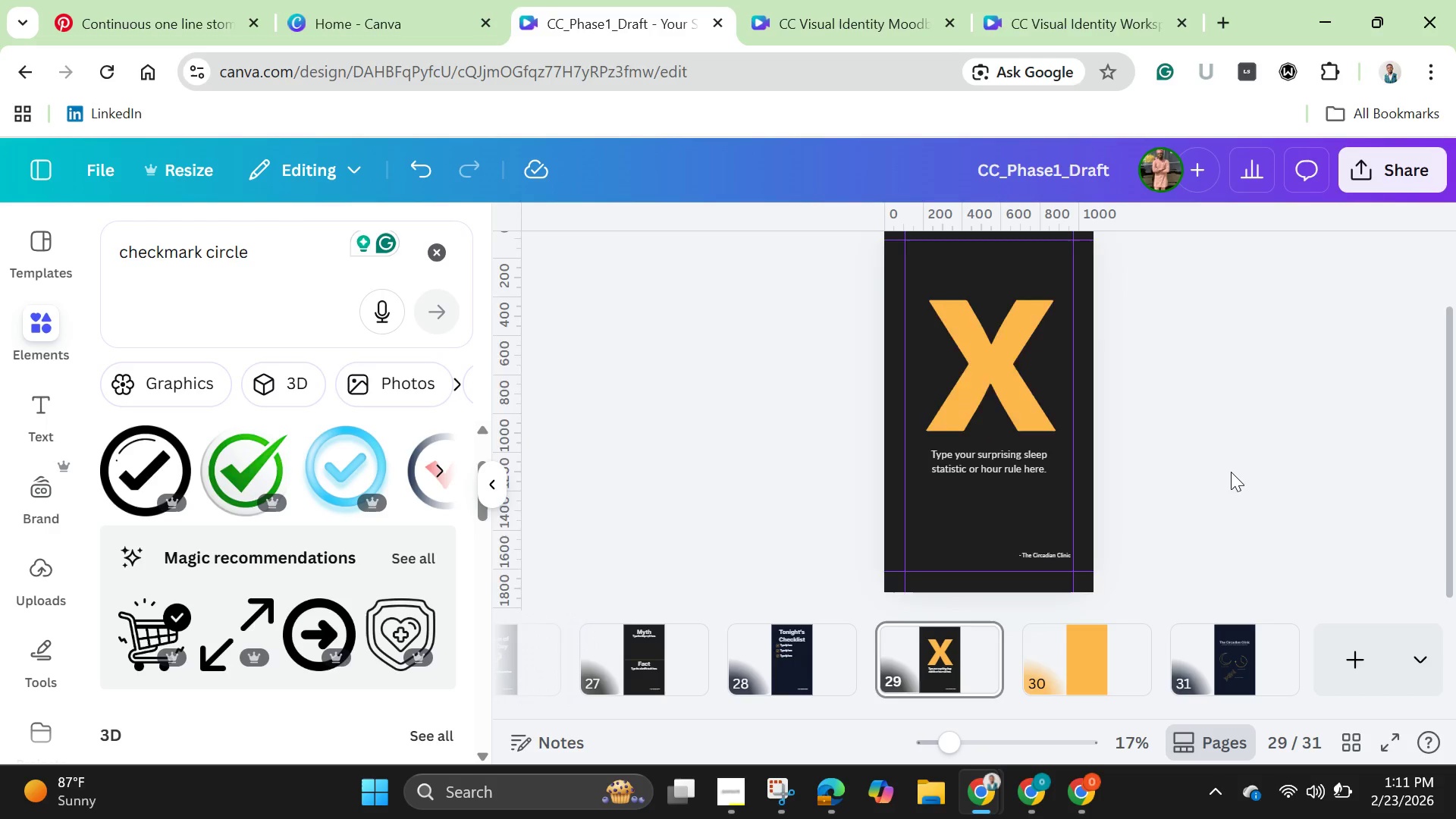 
scroll: coordinate [1231, 472], scroll_direction: up, amount: 2.0
 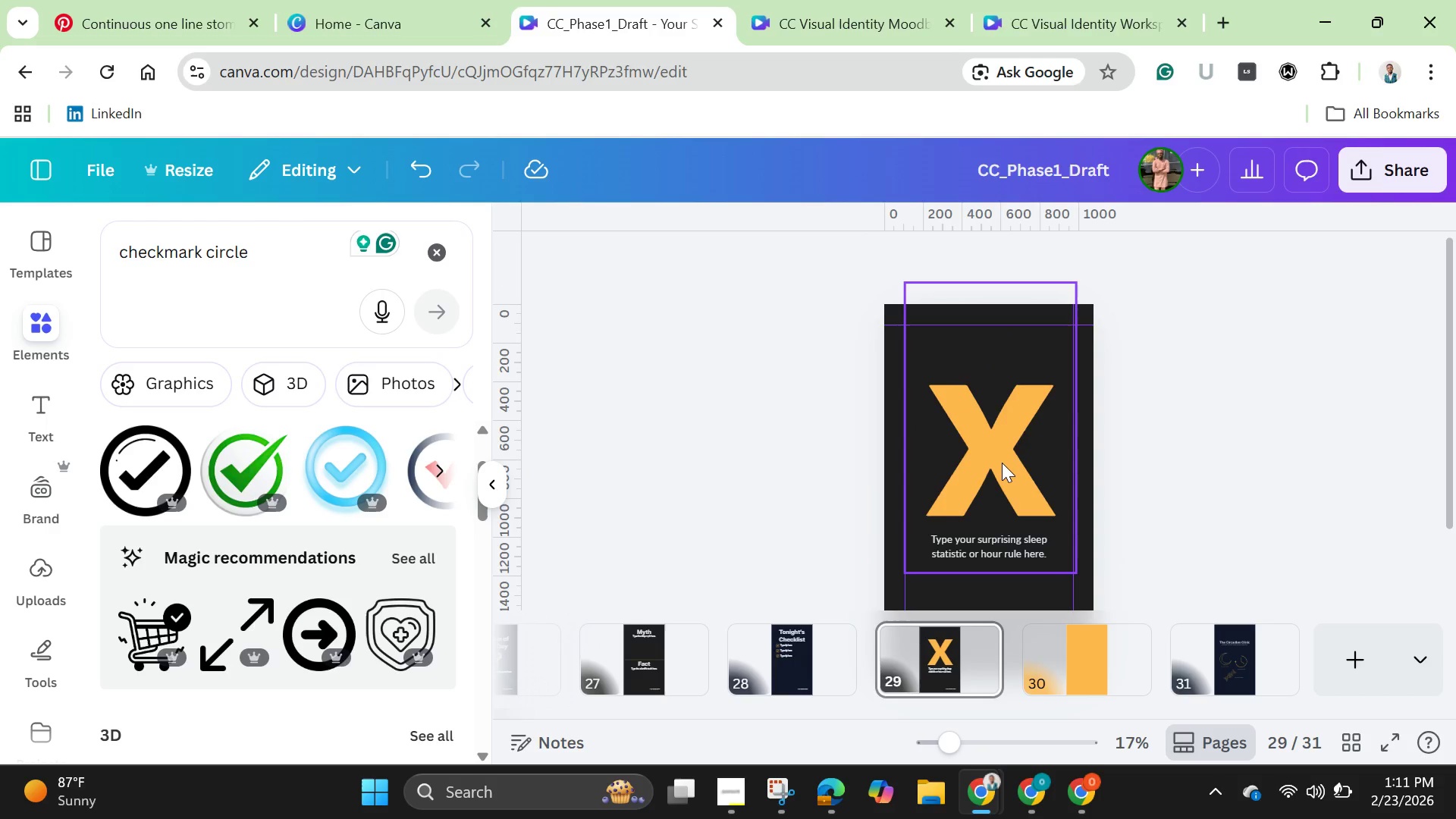 
left_click([1002, 463])
 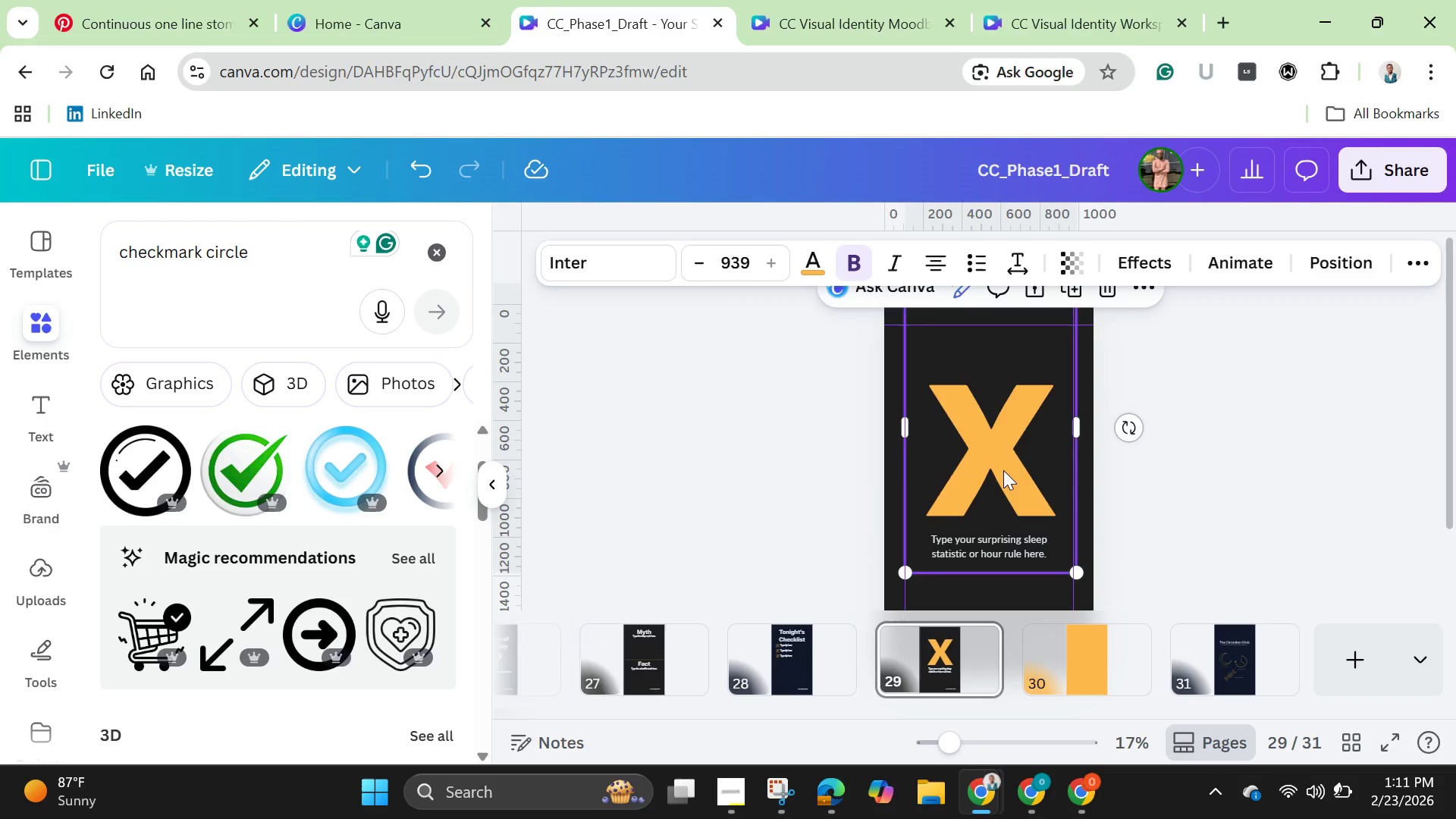 
hold_key(key=ShiftLeft, duration=0.98)
left_click([1007, 549])
 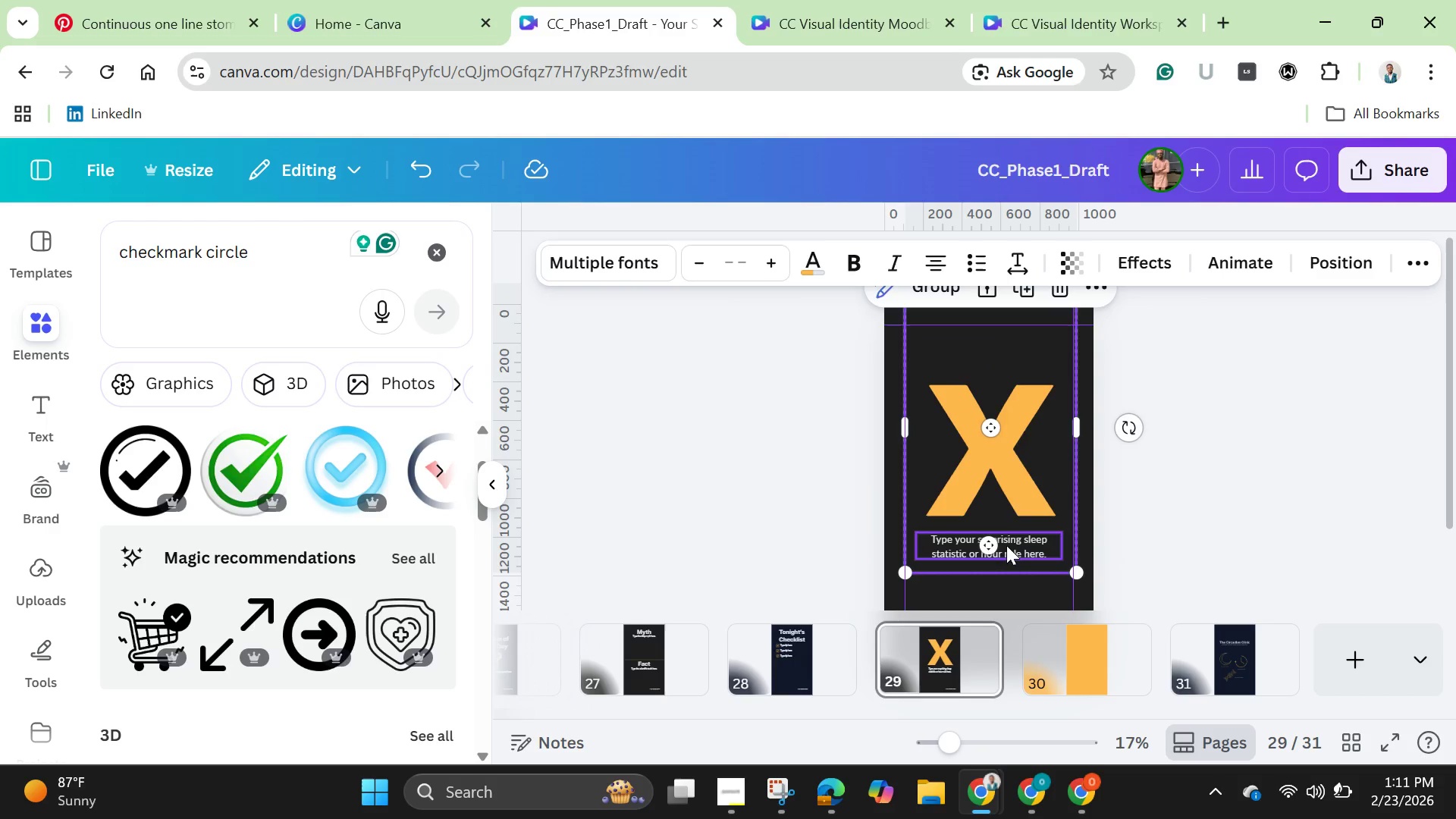 
left_click_drag(start_coordinate=[964, 416], to_coordinate=[963, 454])
 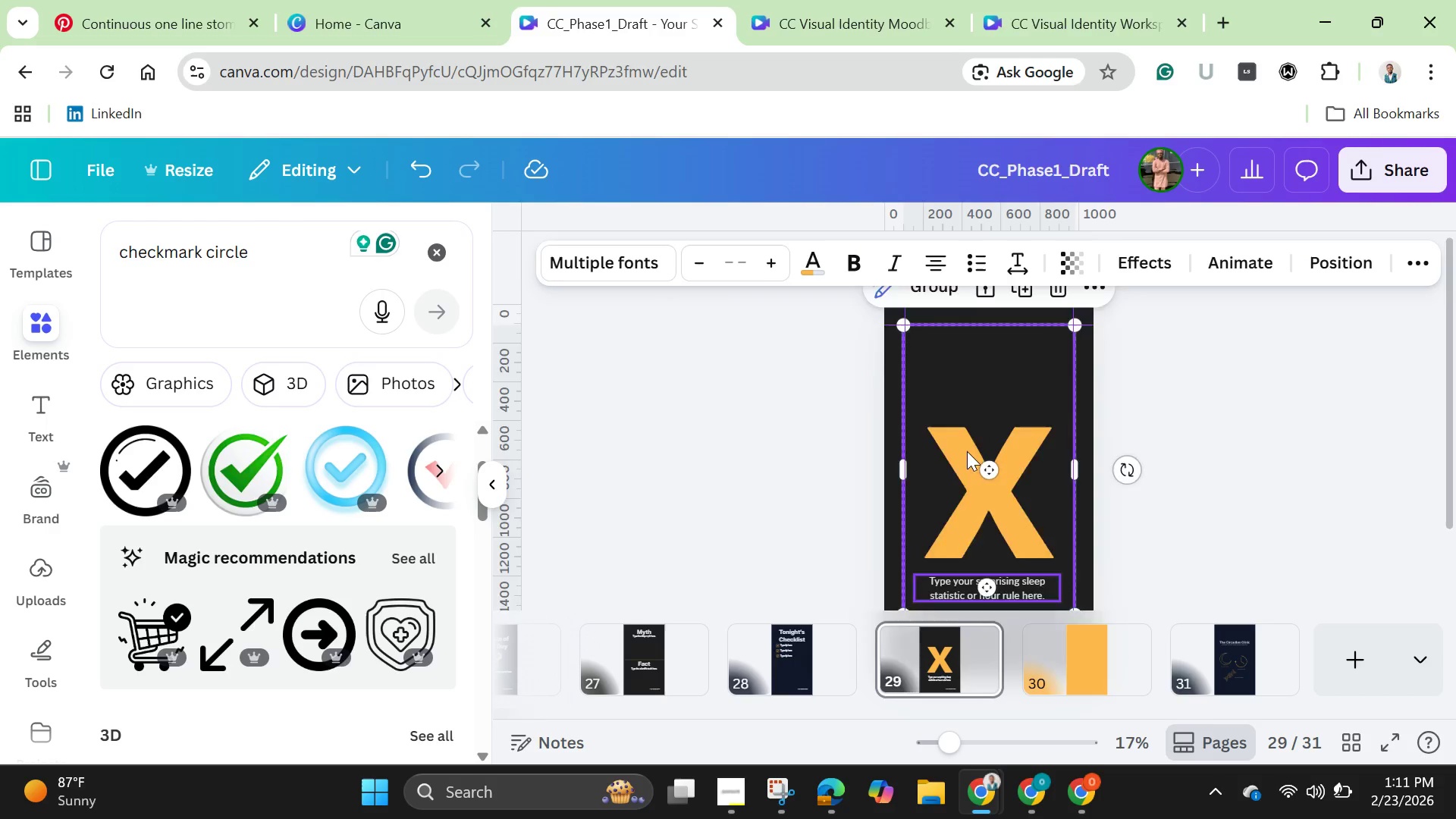 
scroll: coordinate [967, 451], scroll_direction: down, amount: 1.0
 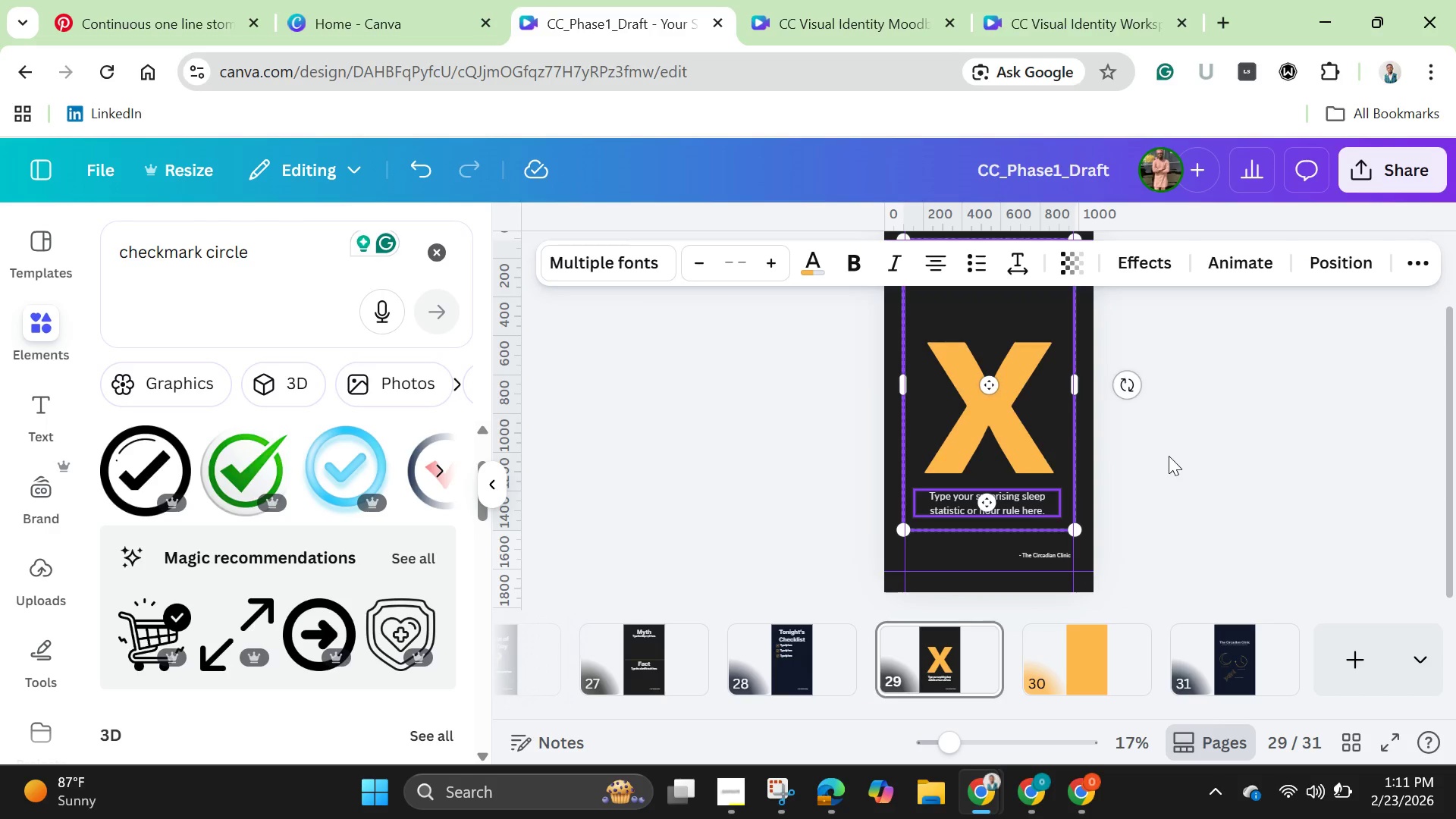 
left_click([1169, 456])
 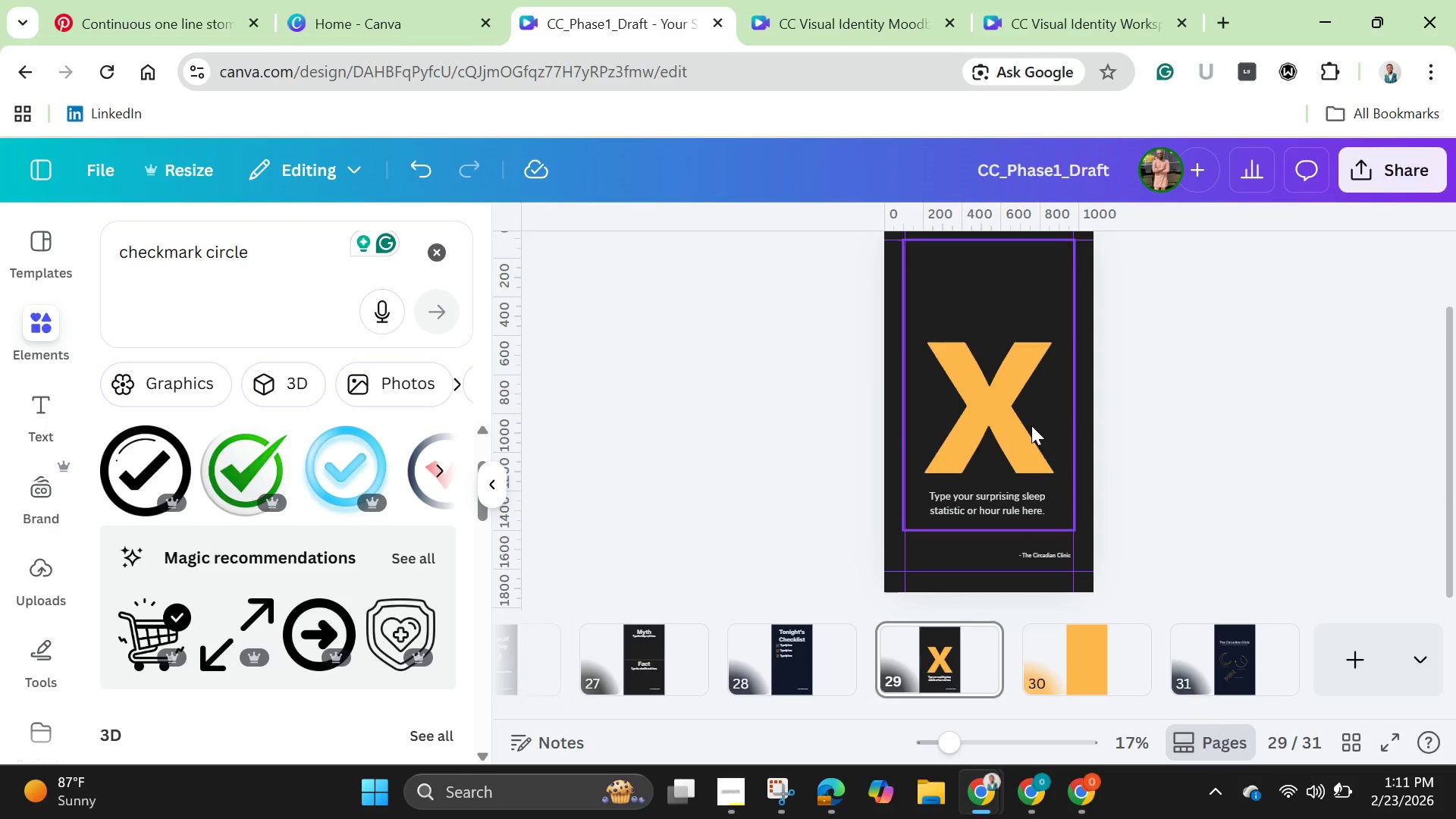 
left_click([1012, 412])
 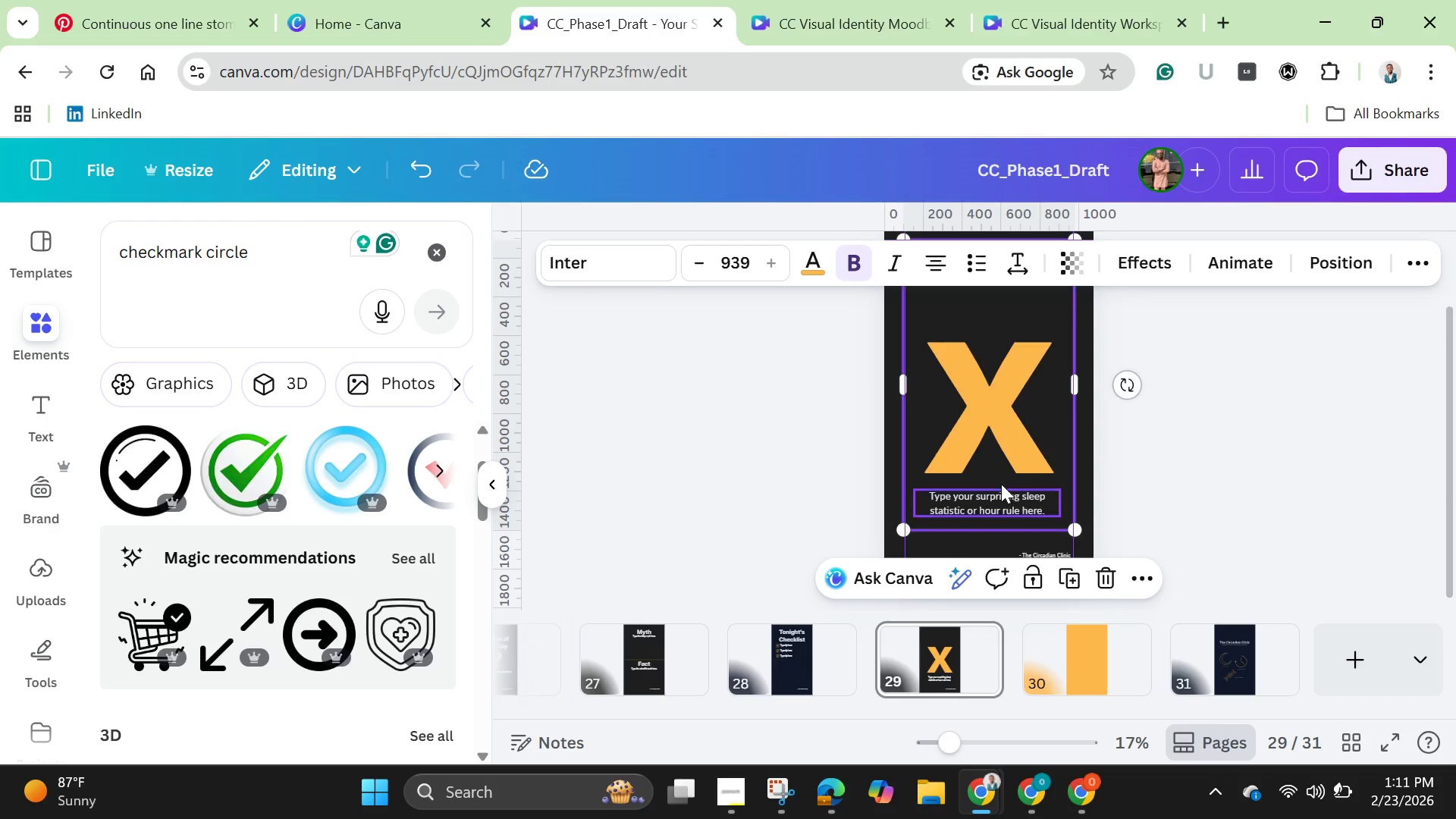 
left_click_drag(start_coordinate=[993, 456], to_coordinate=[995, 403])
 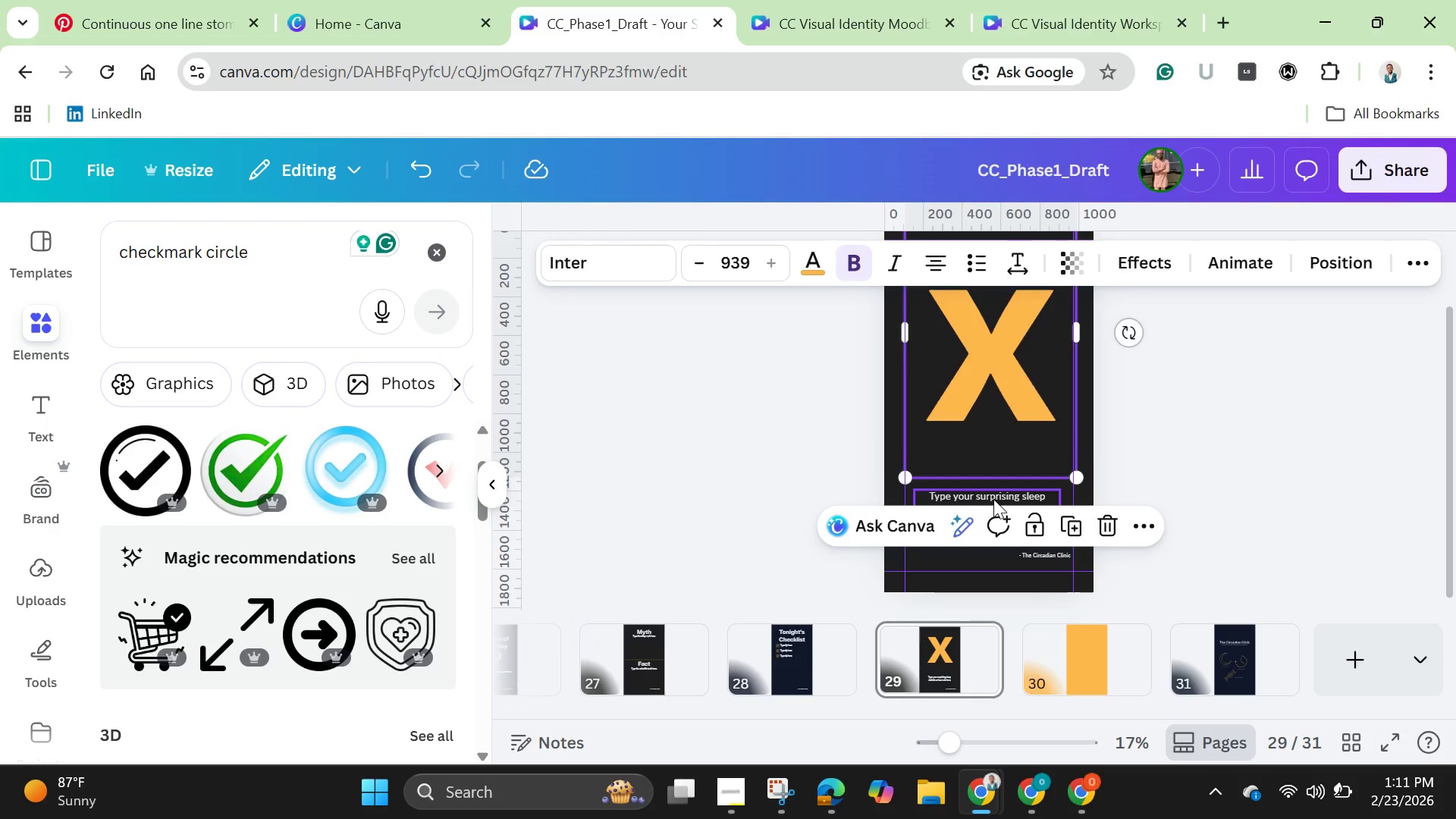 
left_click([993, 499])
 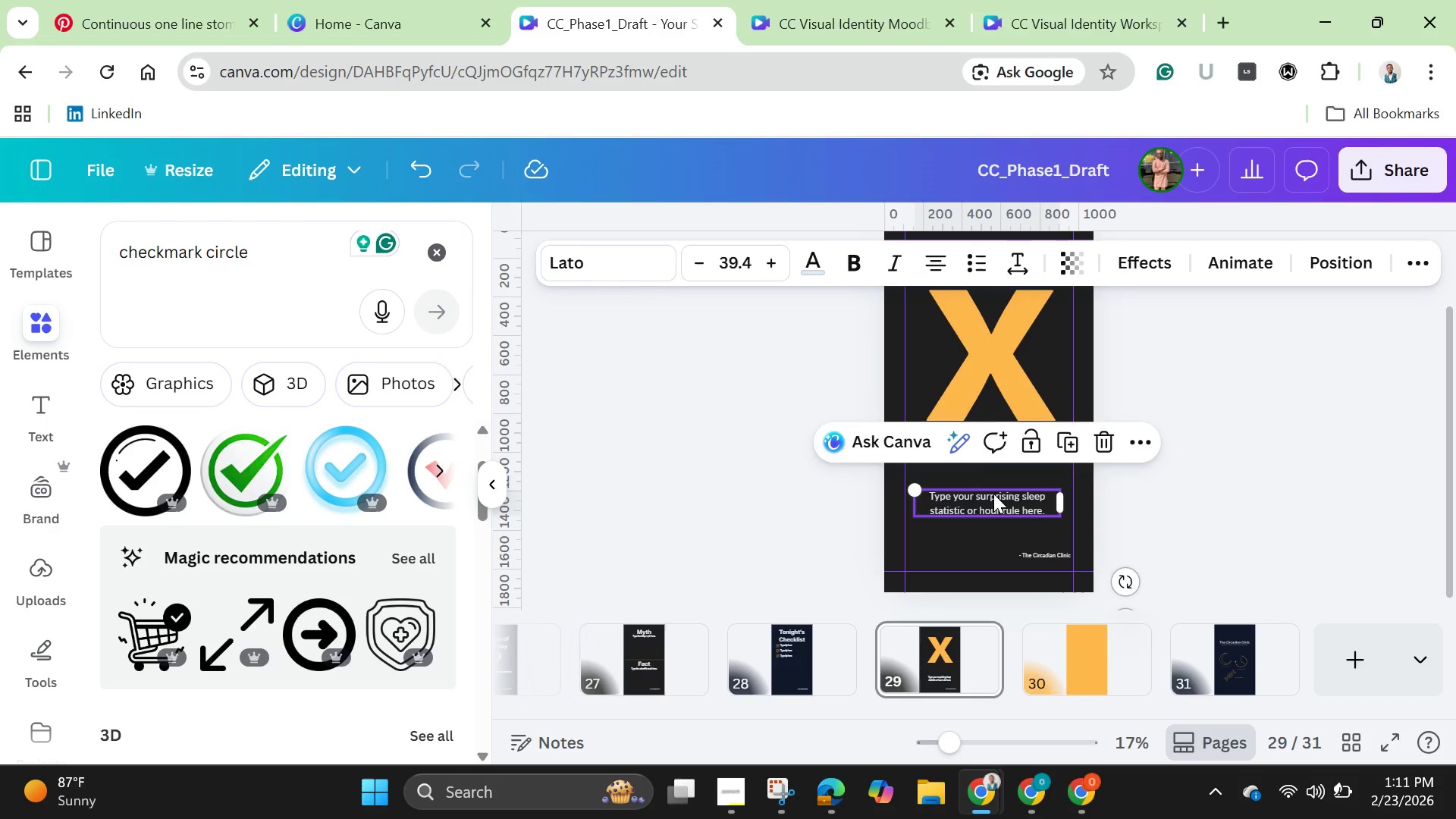 
left_click_drag(start_coordinate=[993, 499], to_coordinate=[997, 441])
 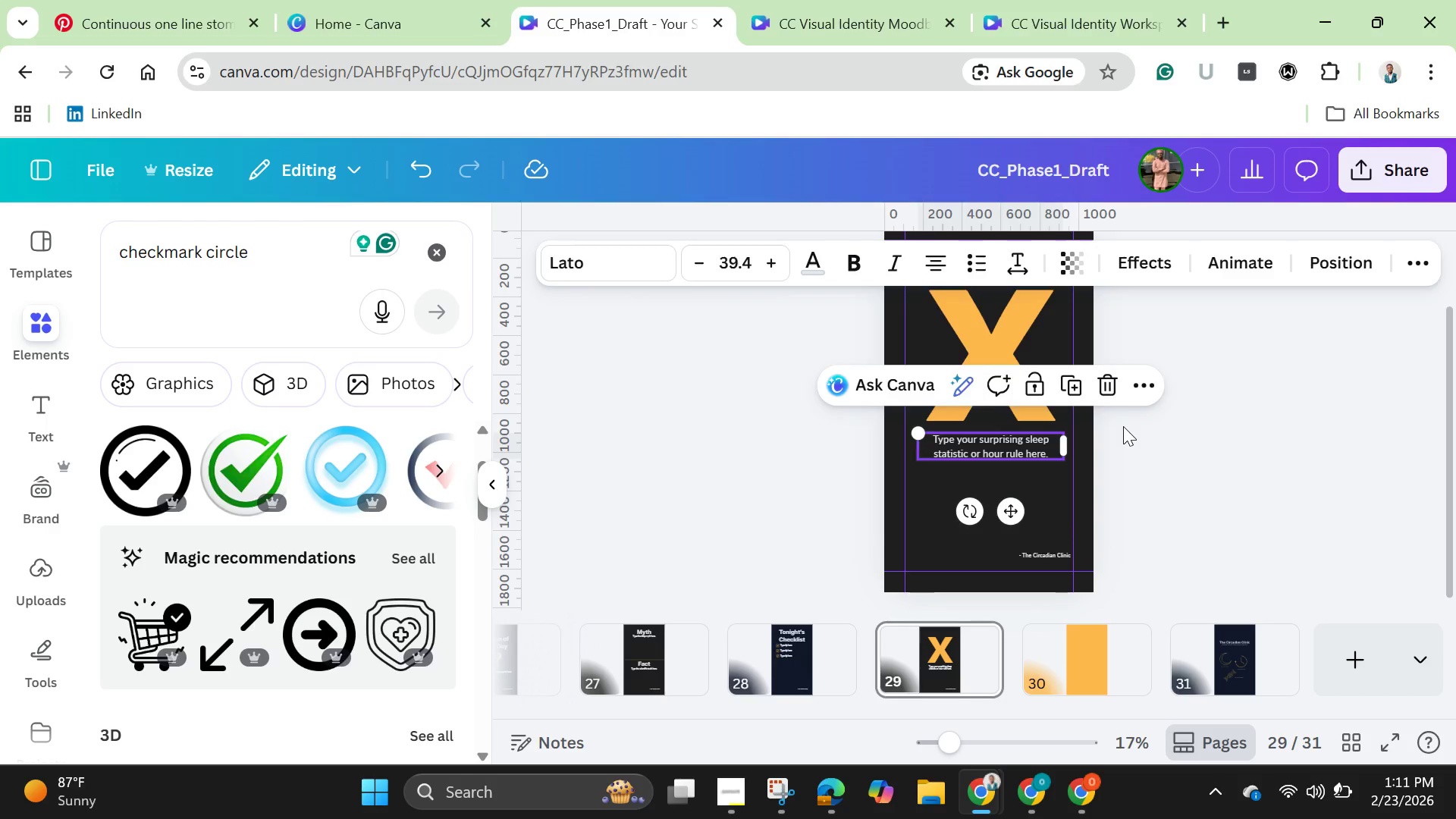 
left_click([1123, 426])
 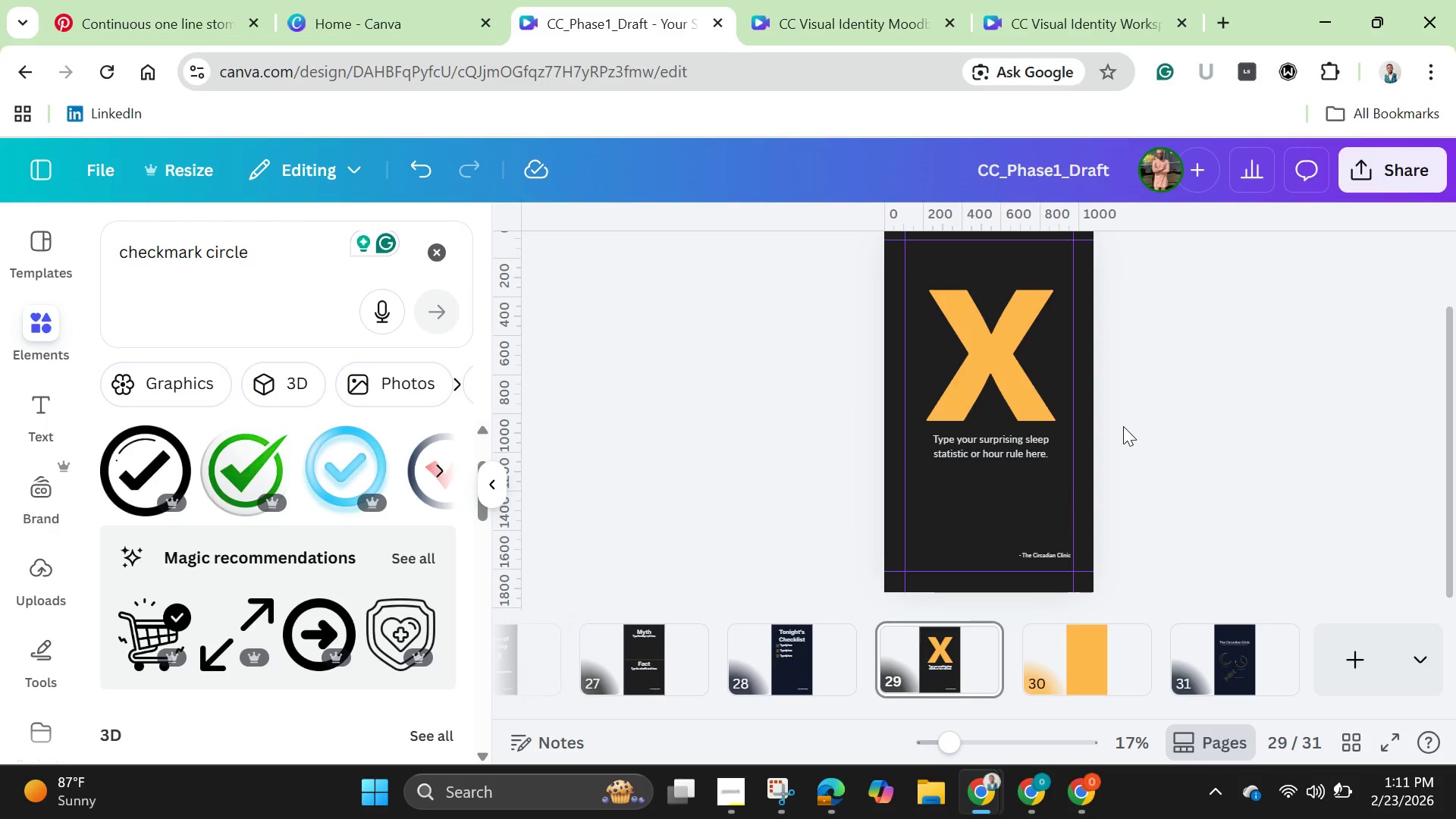 
wait(7.31)
 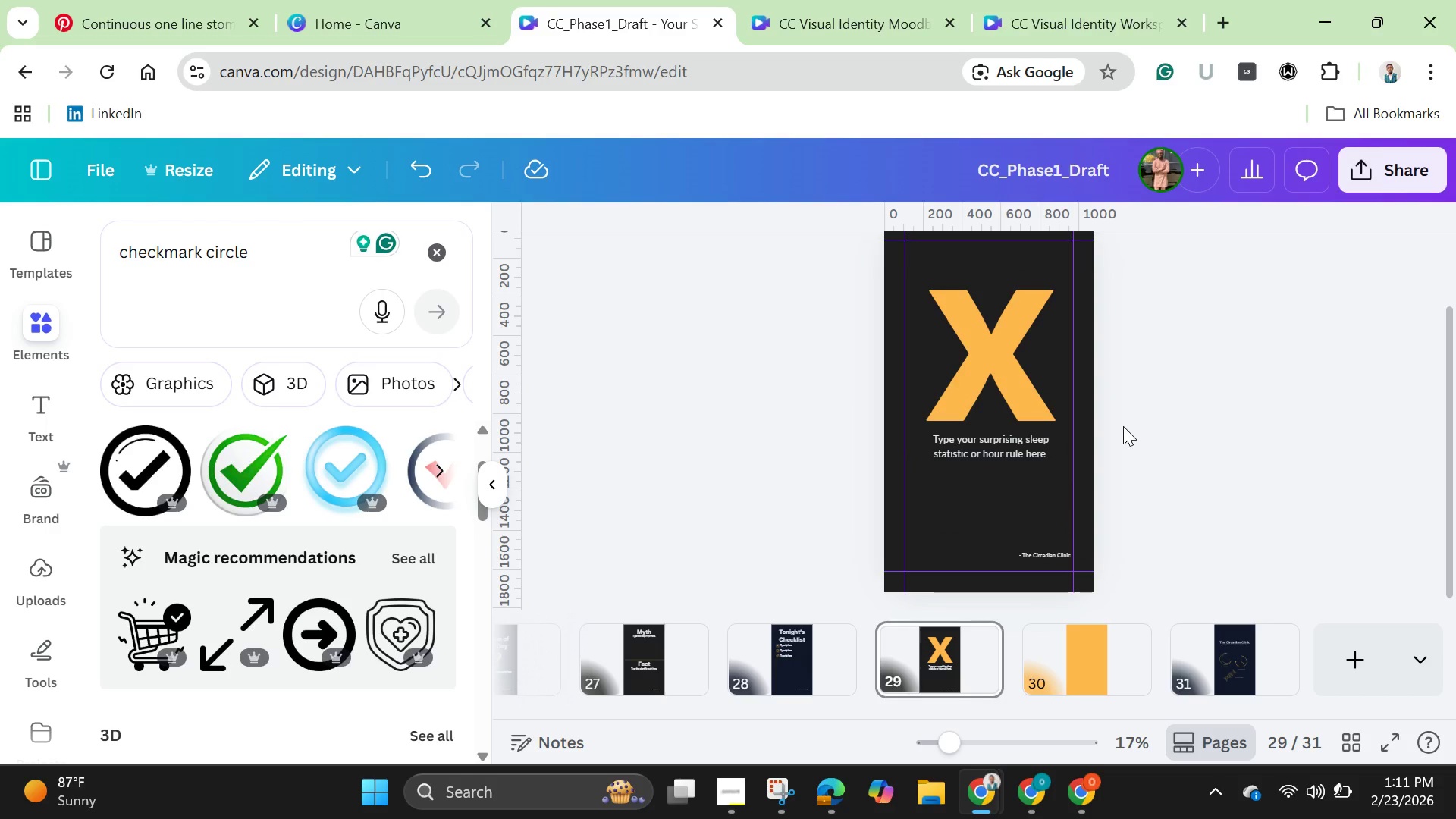 
left_click([1332, 472])
 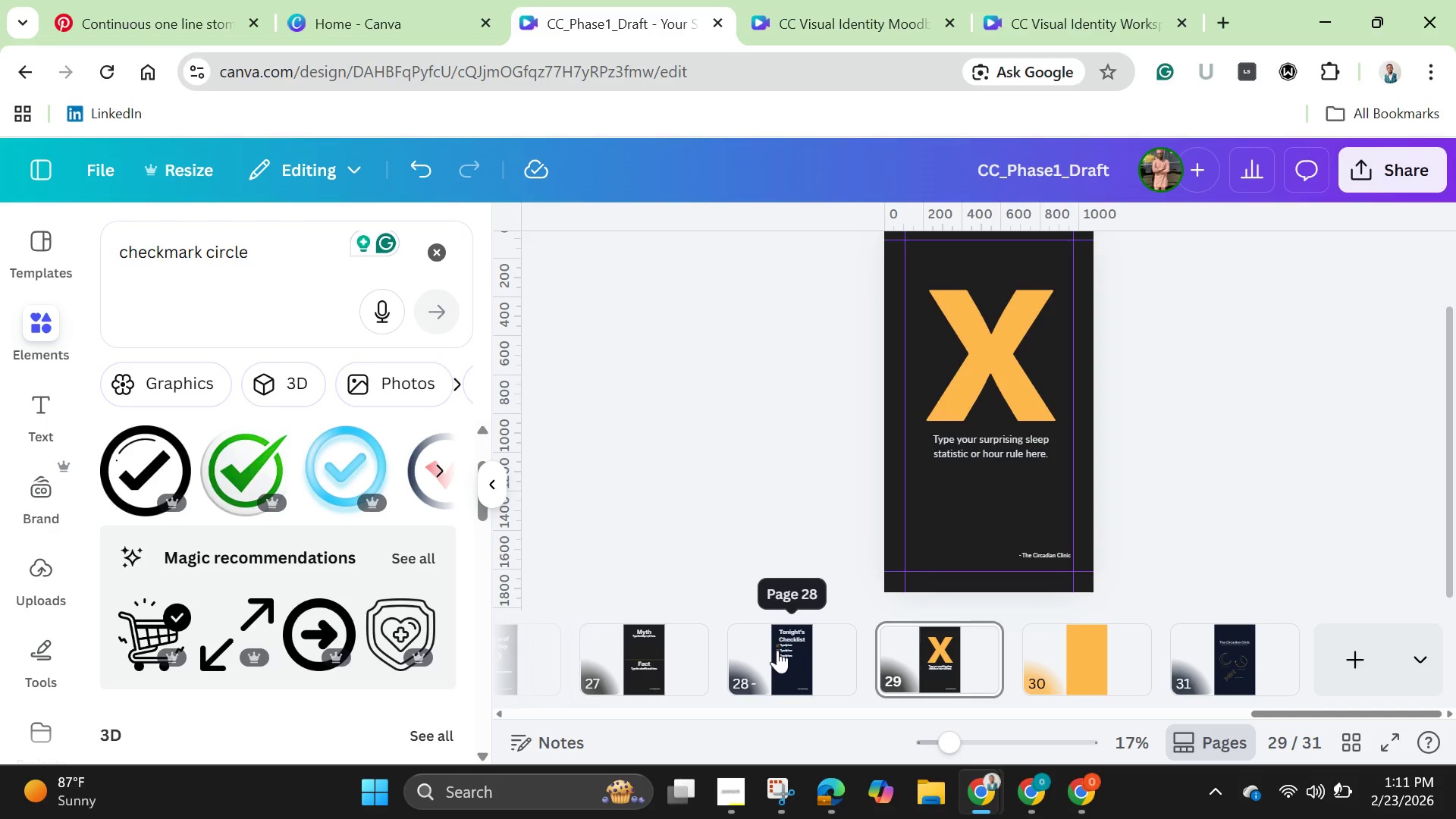 
left_click([777, 650])
 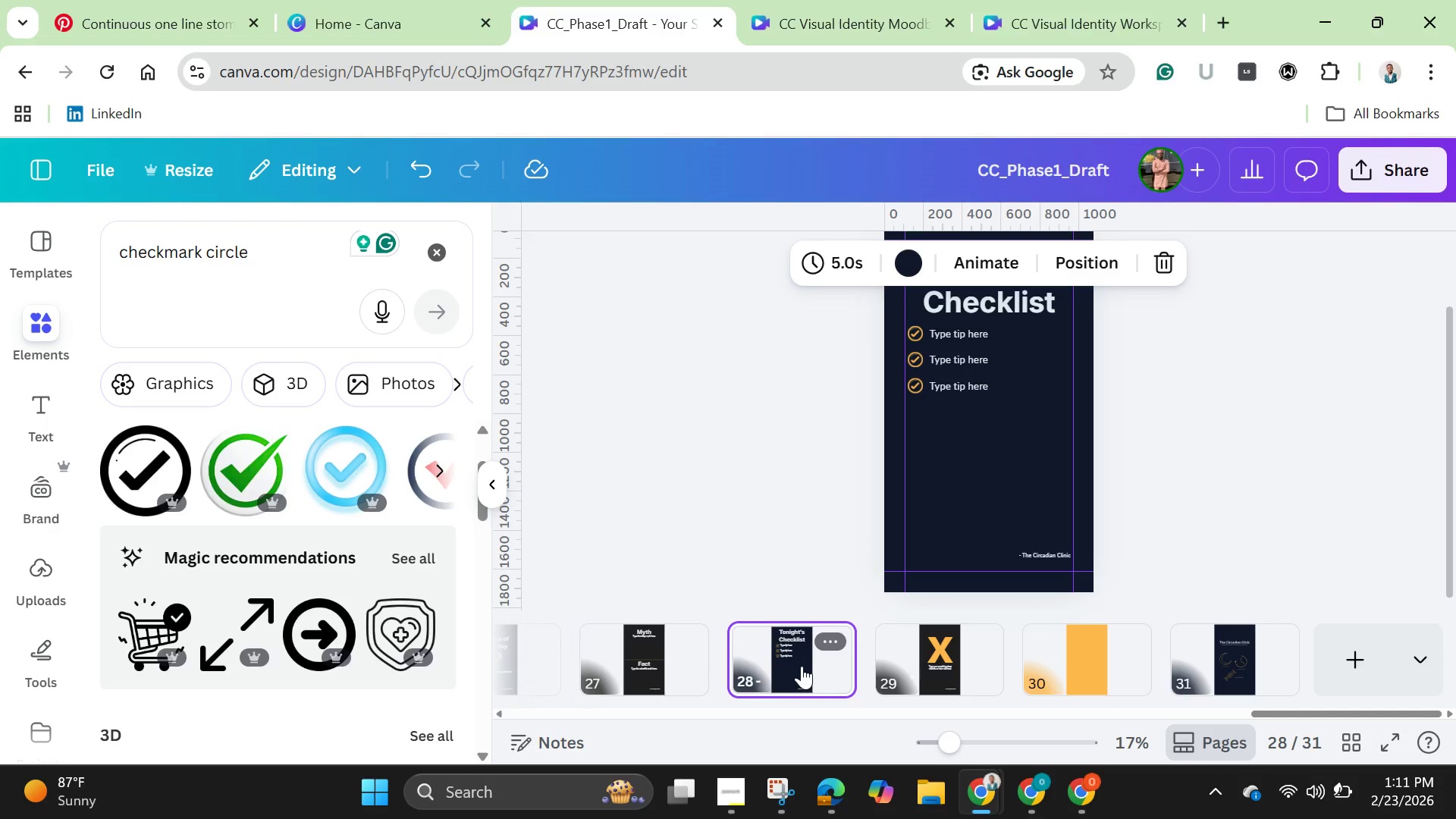 
right_click([802, 666])
 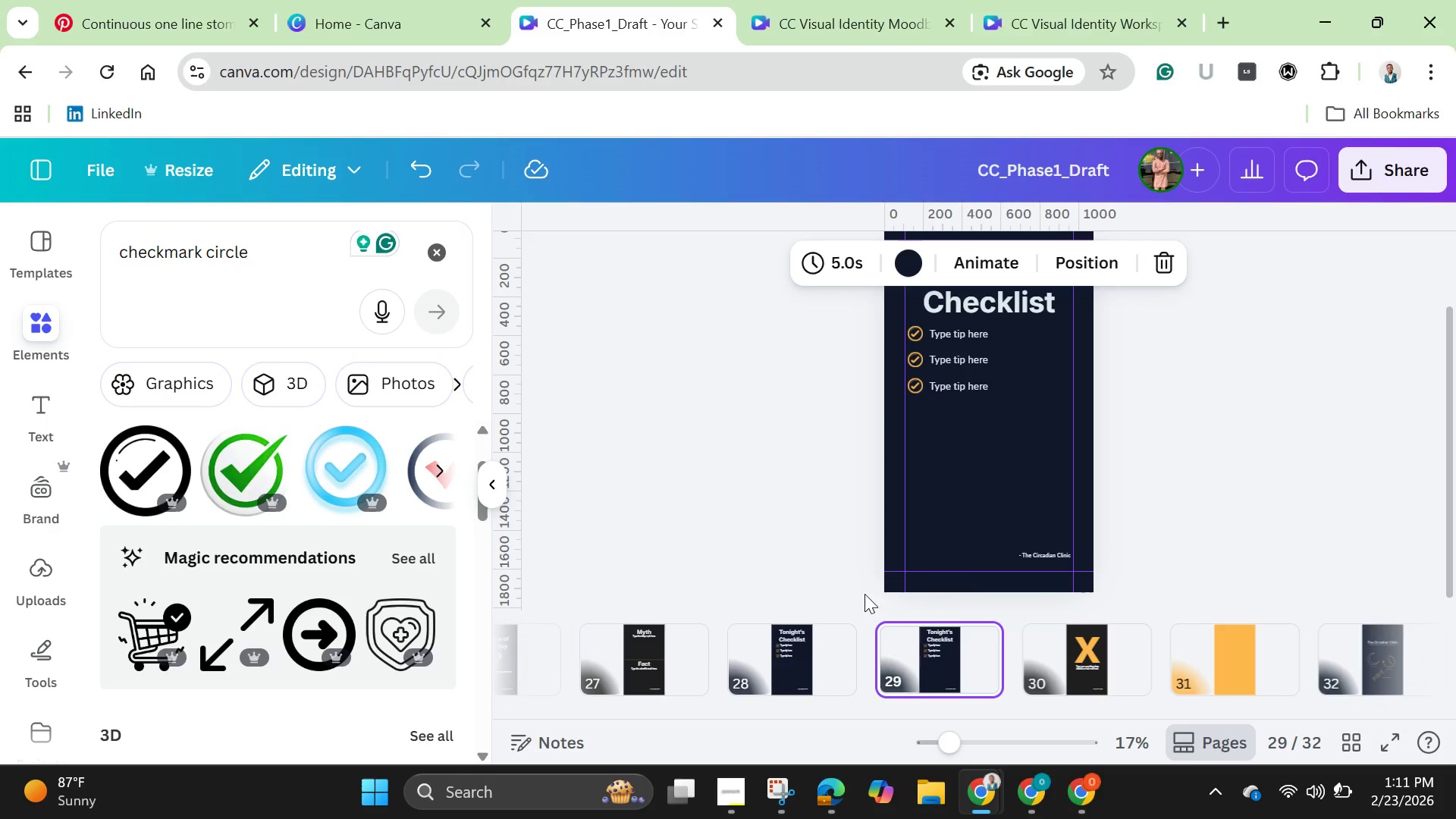 
left_click_drag(start_coordinate=[954, 655], to_coordinate=[1148, 664])
 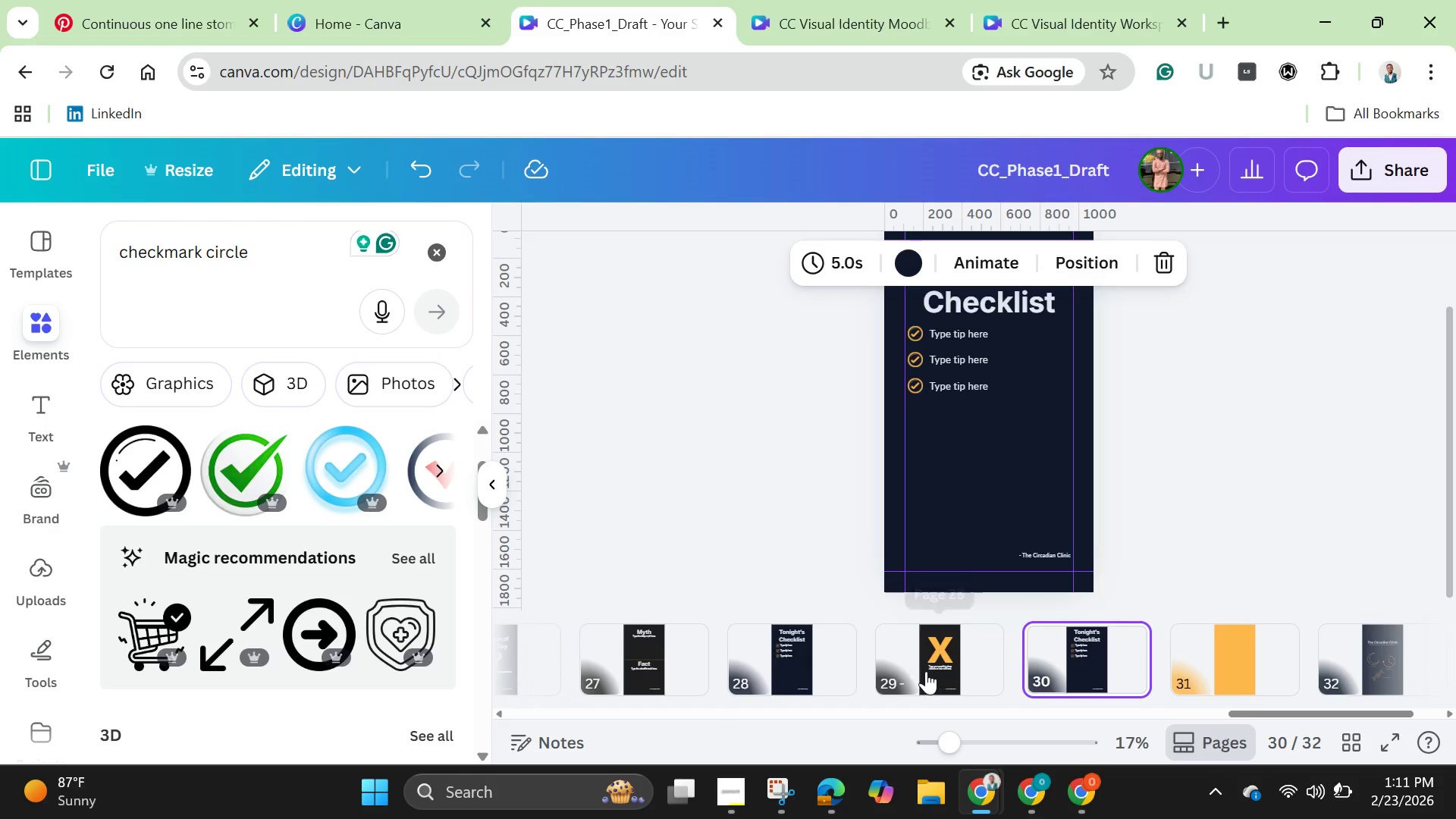 
left_click([925, 670])
 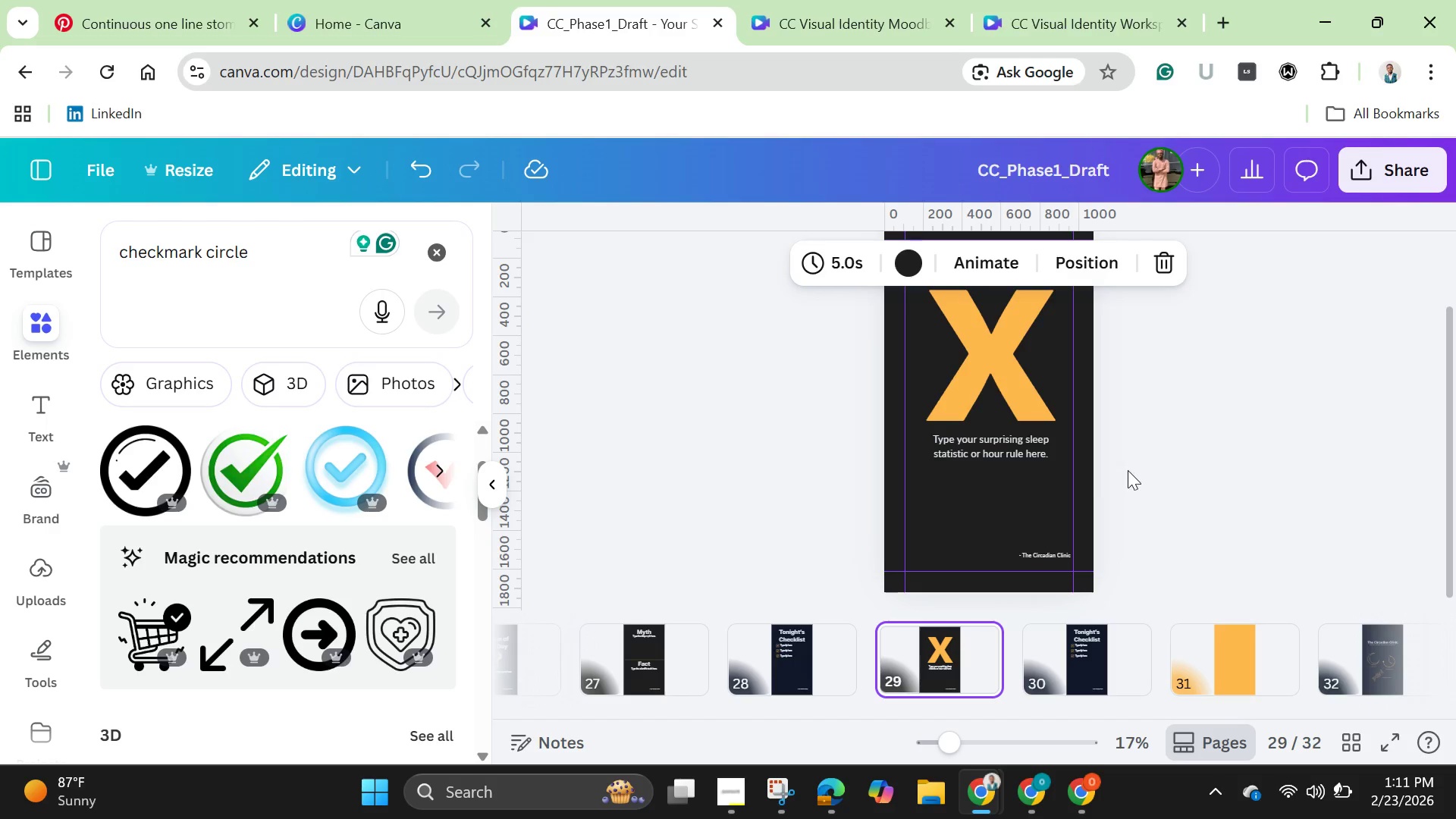 
scroll: coordinate [1131, 469], scroll_direction: up, amount: 1.0
 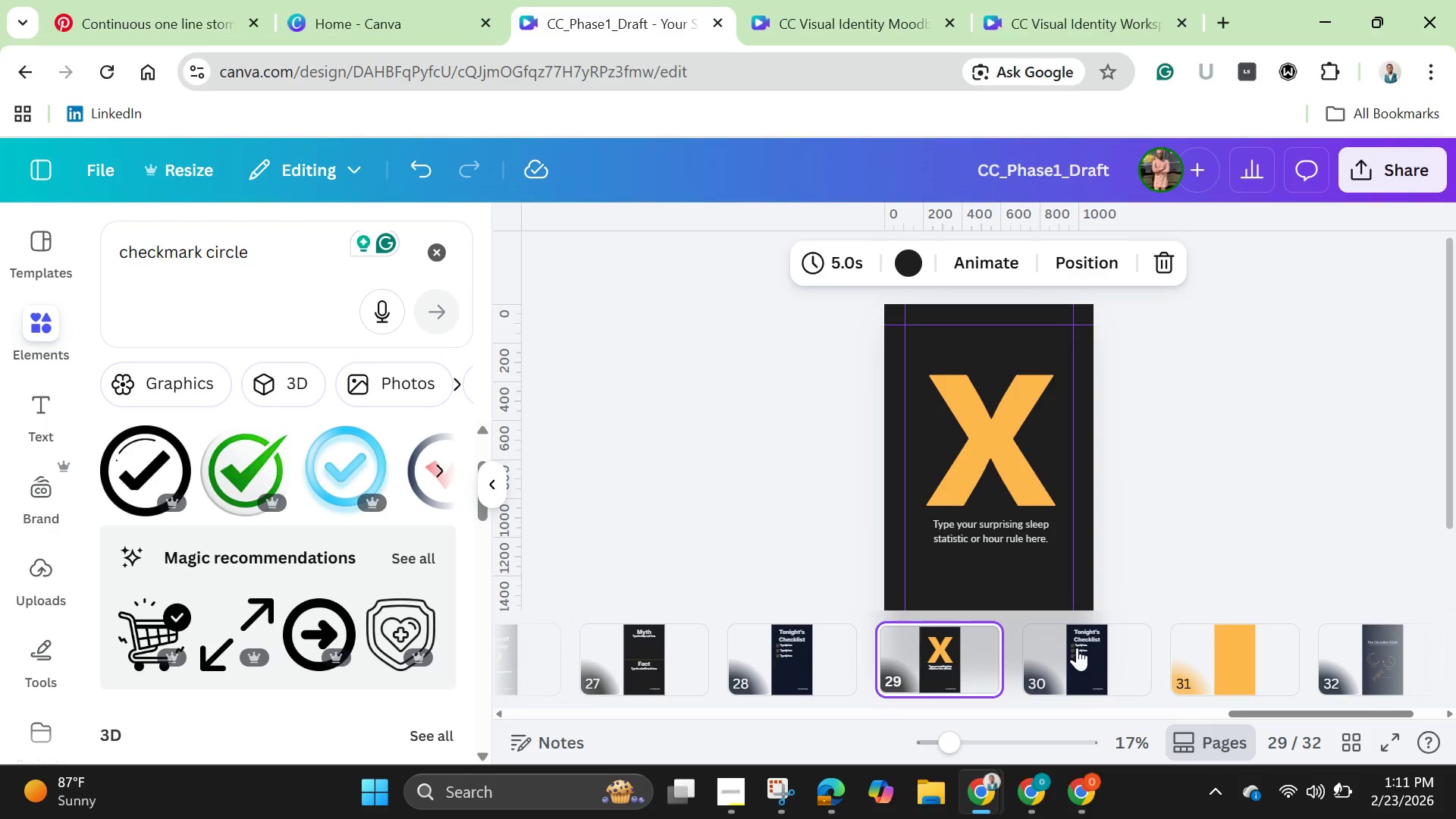 
left_click([1077, 649])
 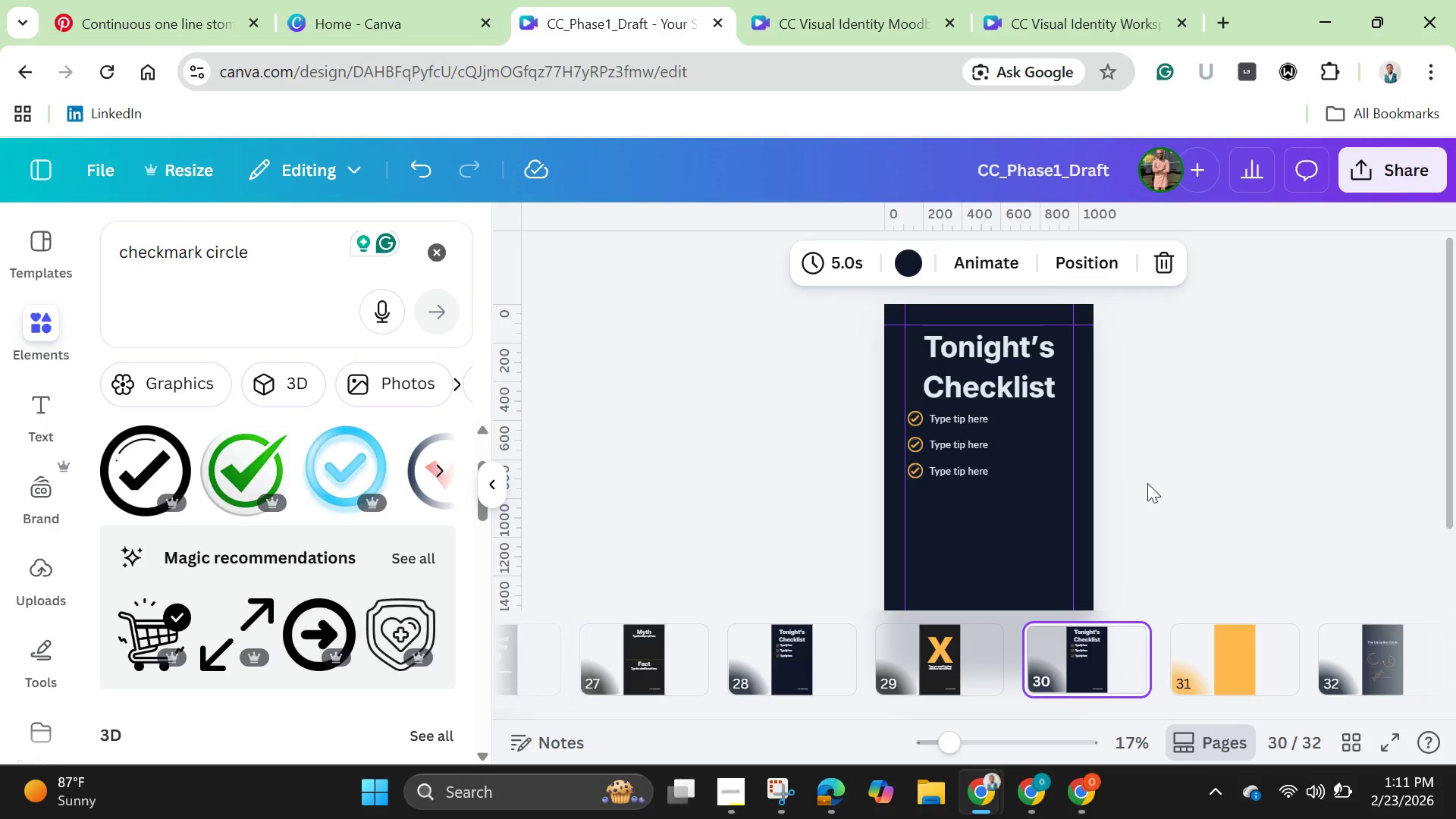 
scroll: coordinate [1147, 483], scroll_direction: up, amount: 1.0
 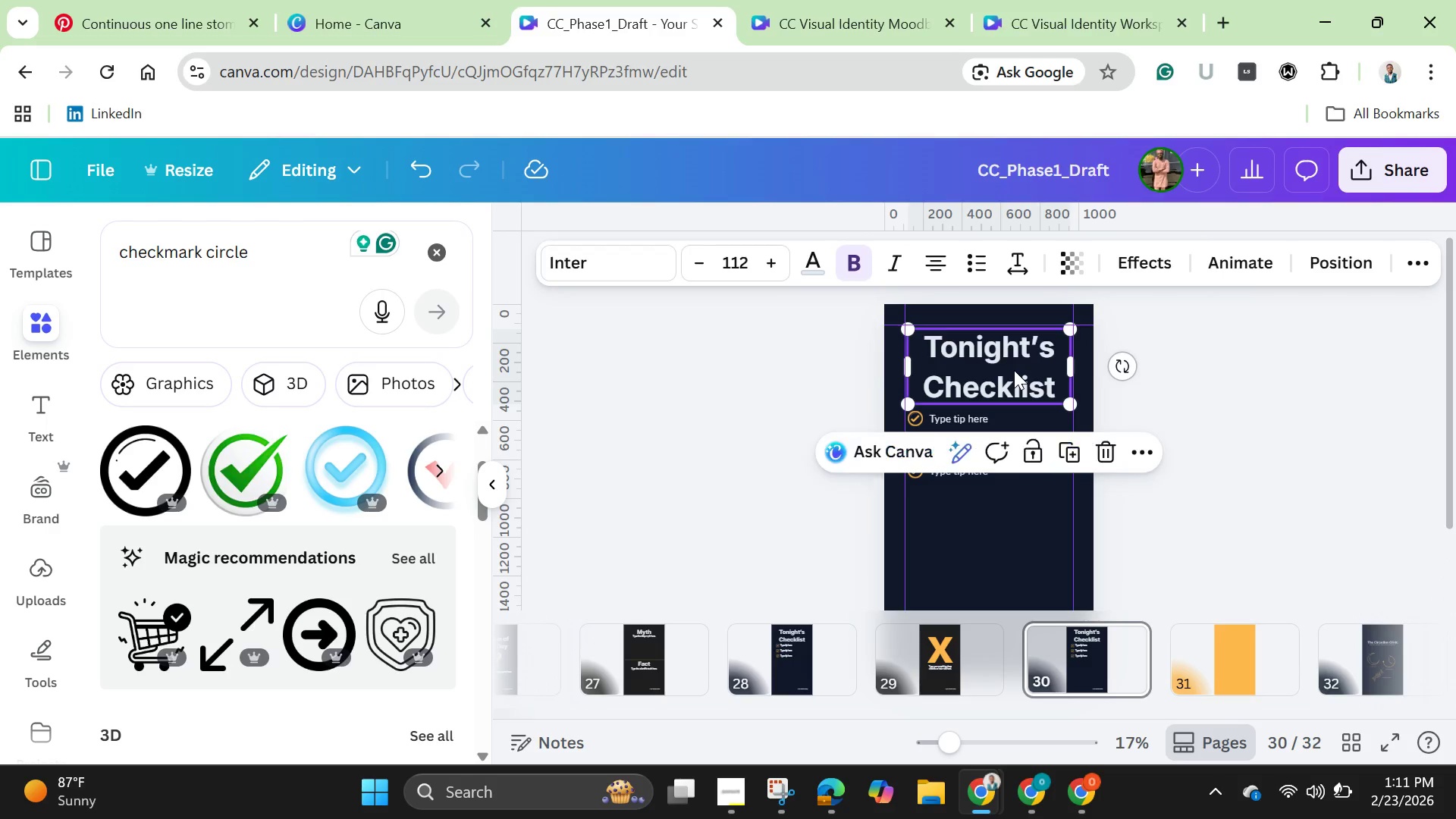 
double_click([1014, 370])
 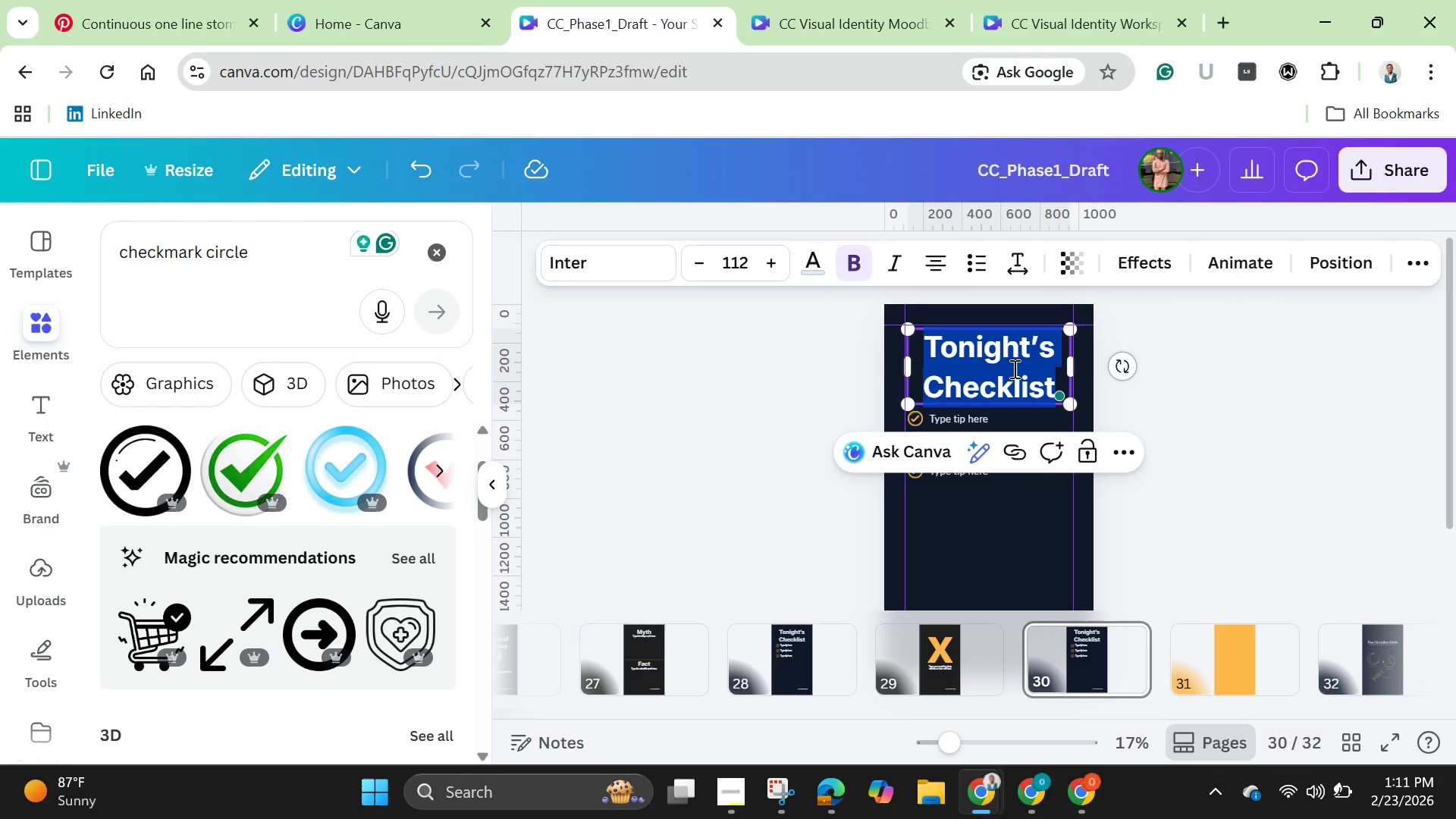 
key(Backspace)
type(Ask )
 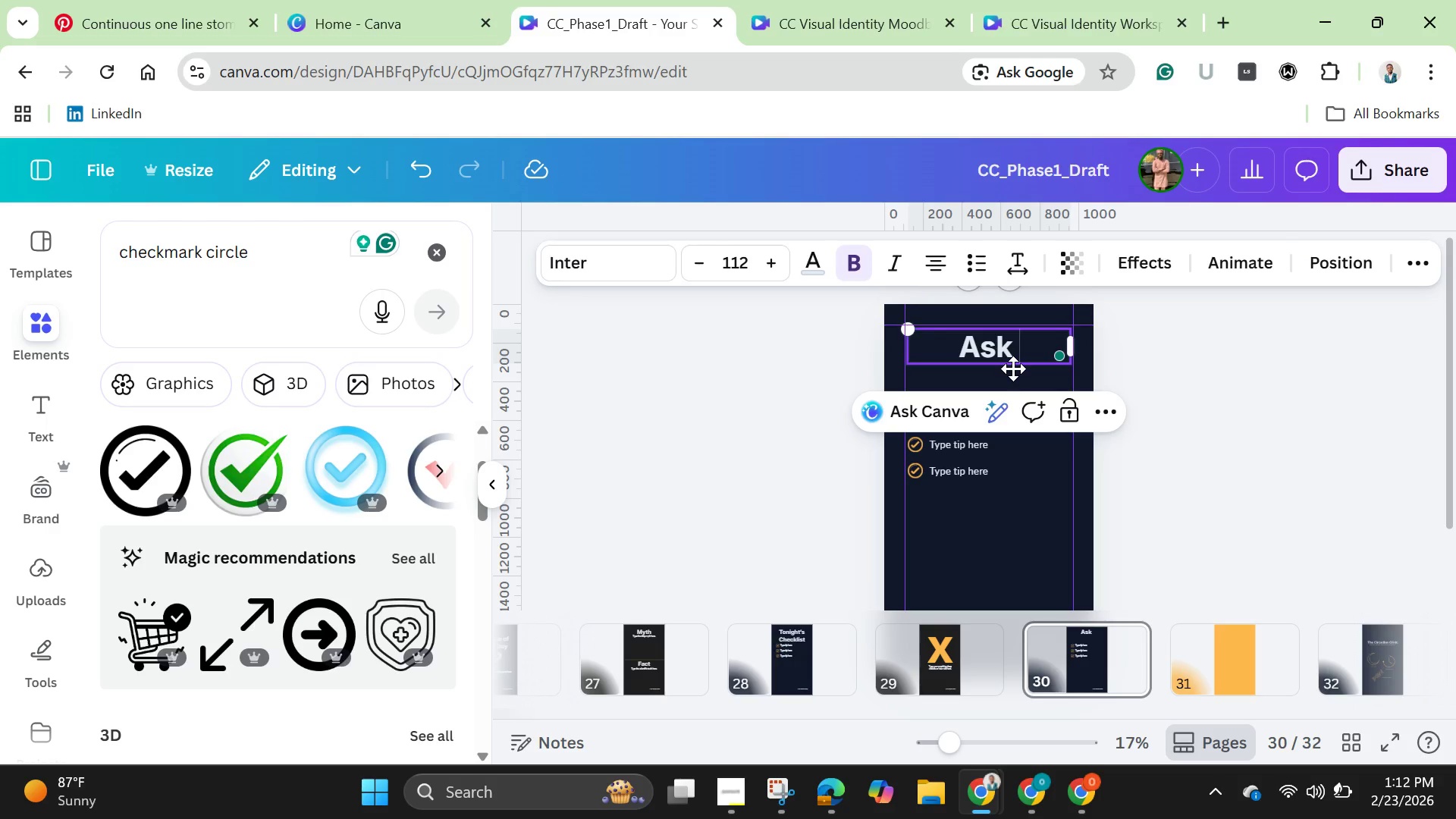 
wait(6.09)
 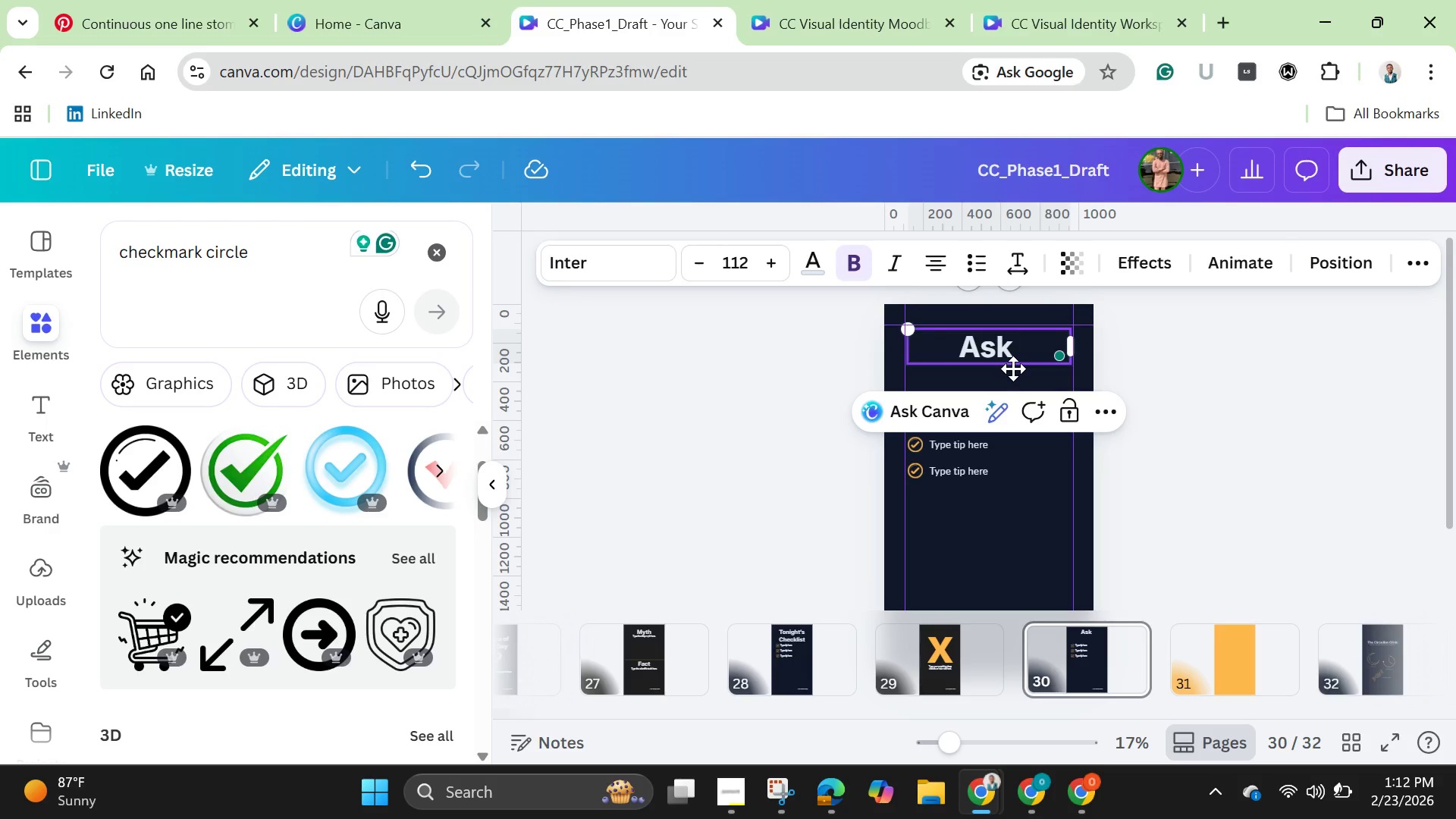 
hold_key(key=Backspace, duration=1.33)
 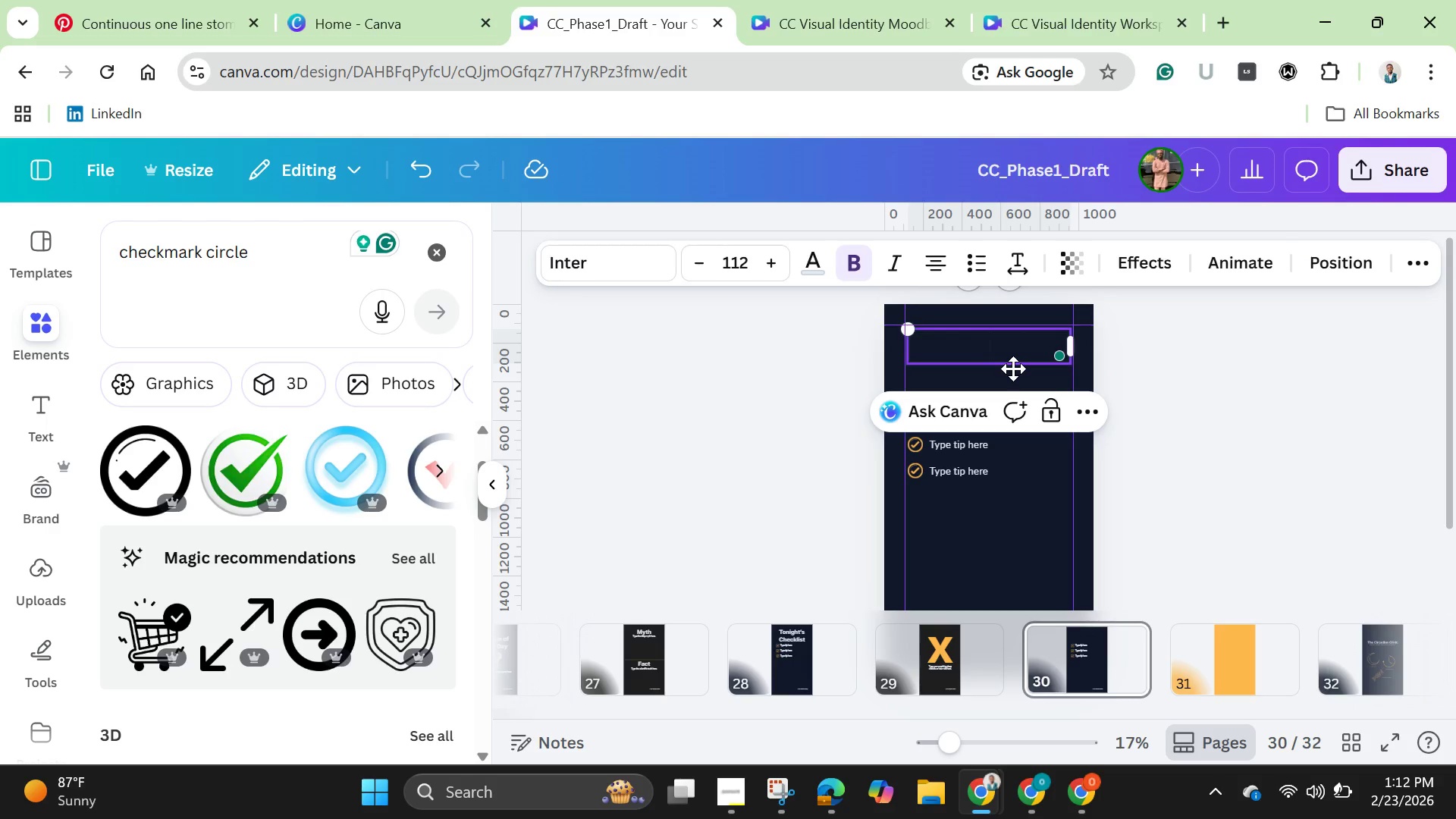 
type(Q6)
key(Backspace)
type(^)
key(Backspace)
type(&A )
 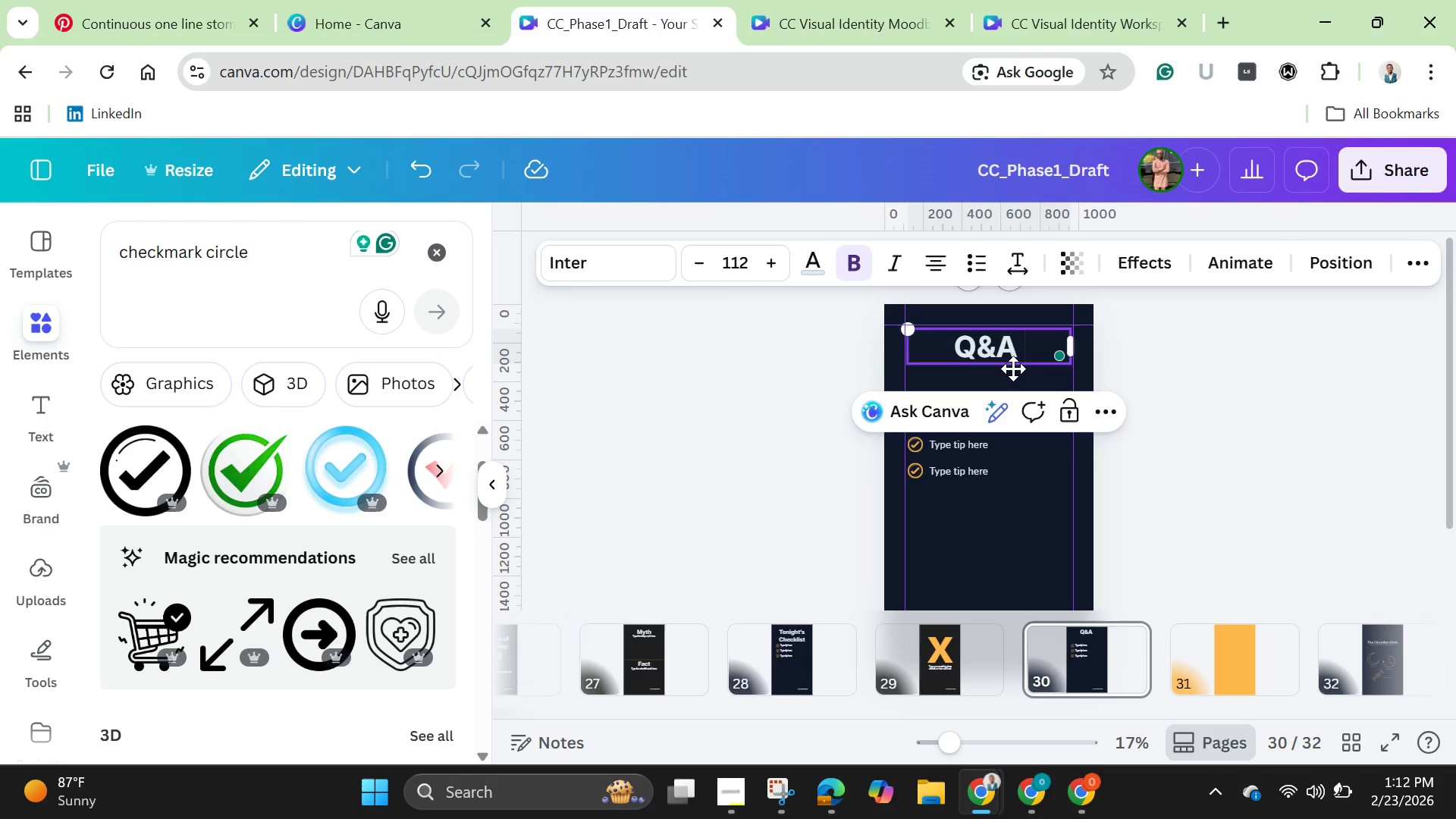 
wait(7.55)
 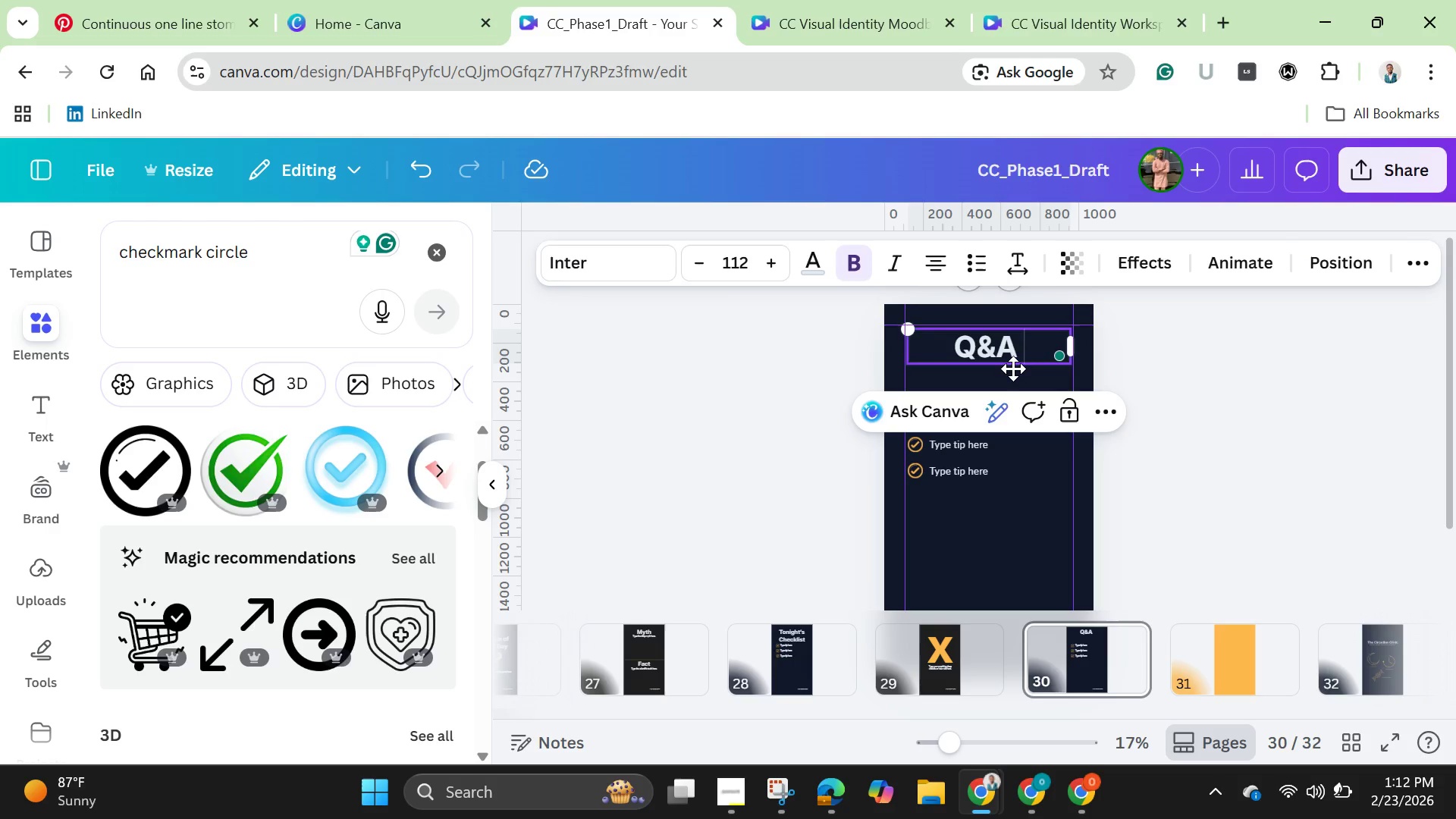 
key(Backspace)
type(>)
key(Backspace)
type(: Night Shift )
 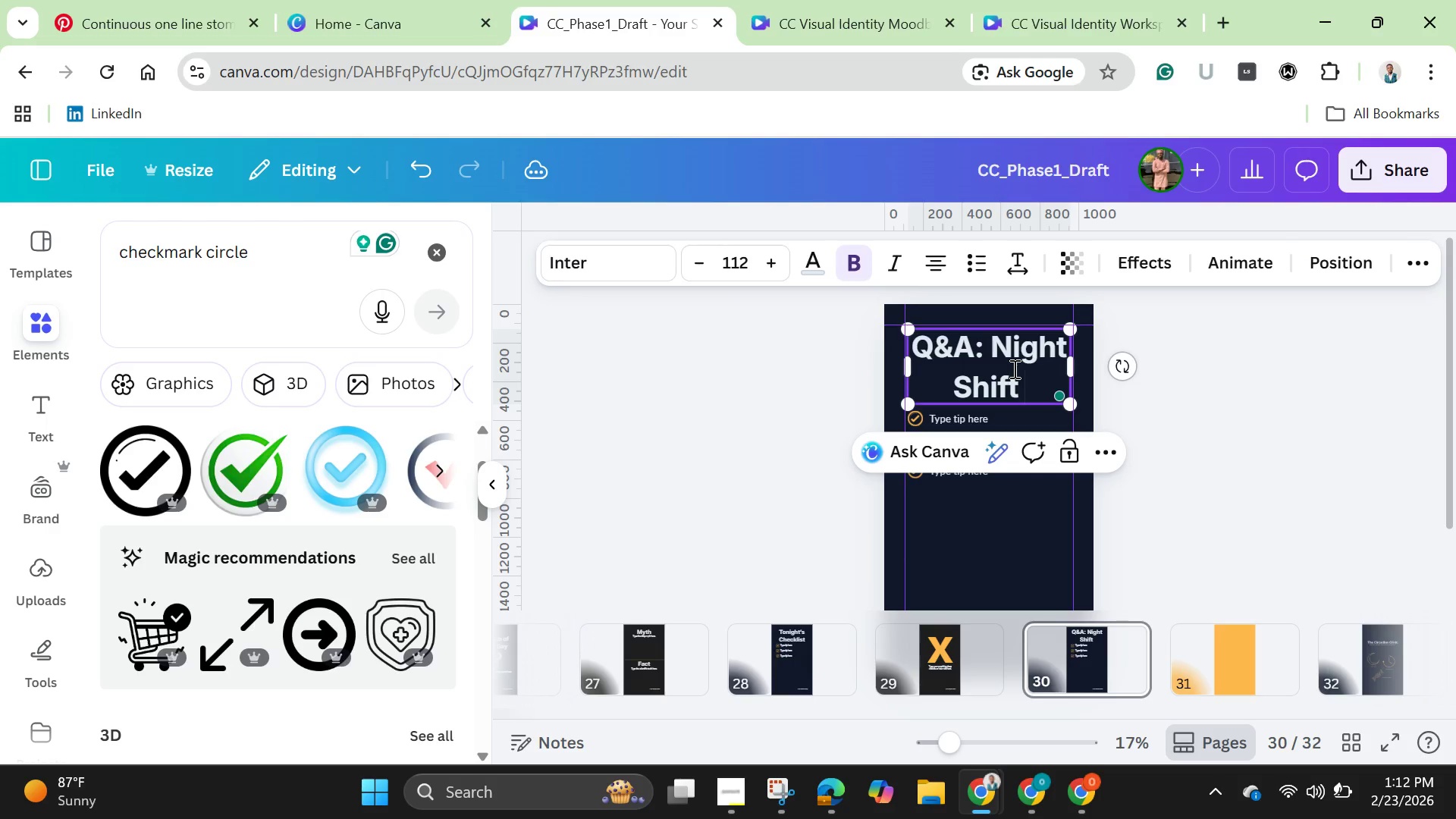 
type(Edition.)
 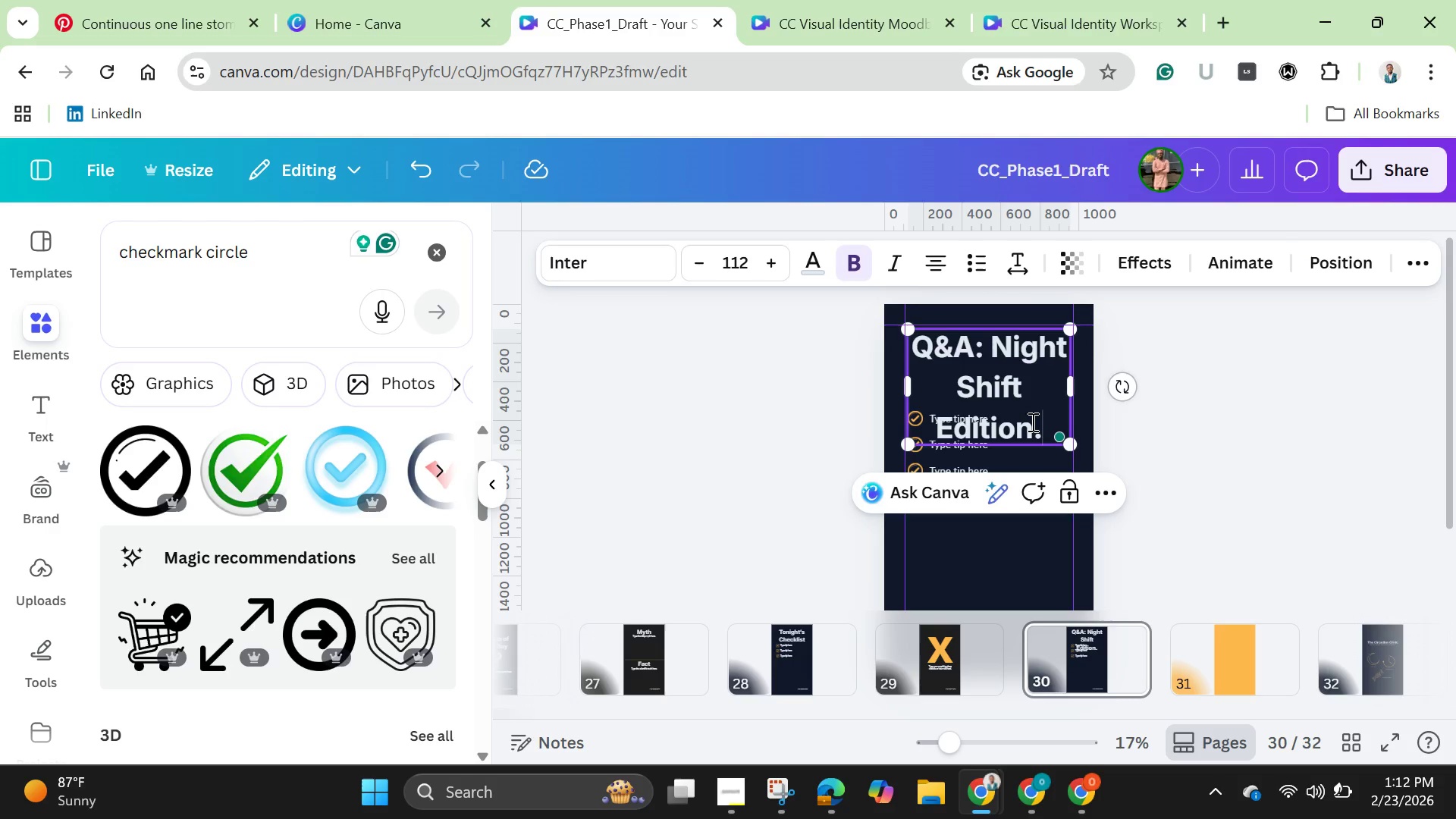 
wait(19.08)
 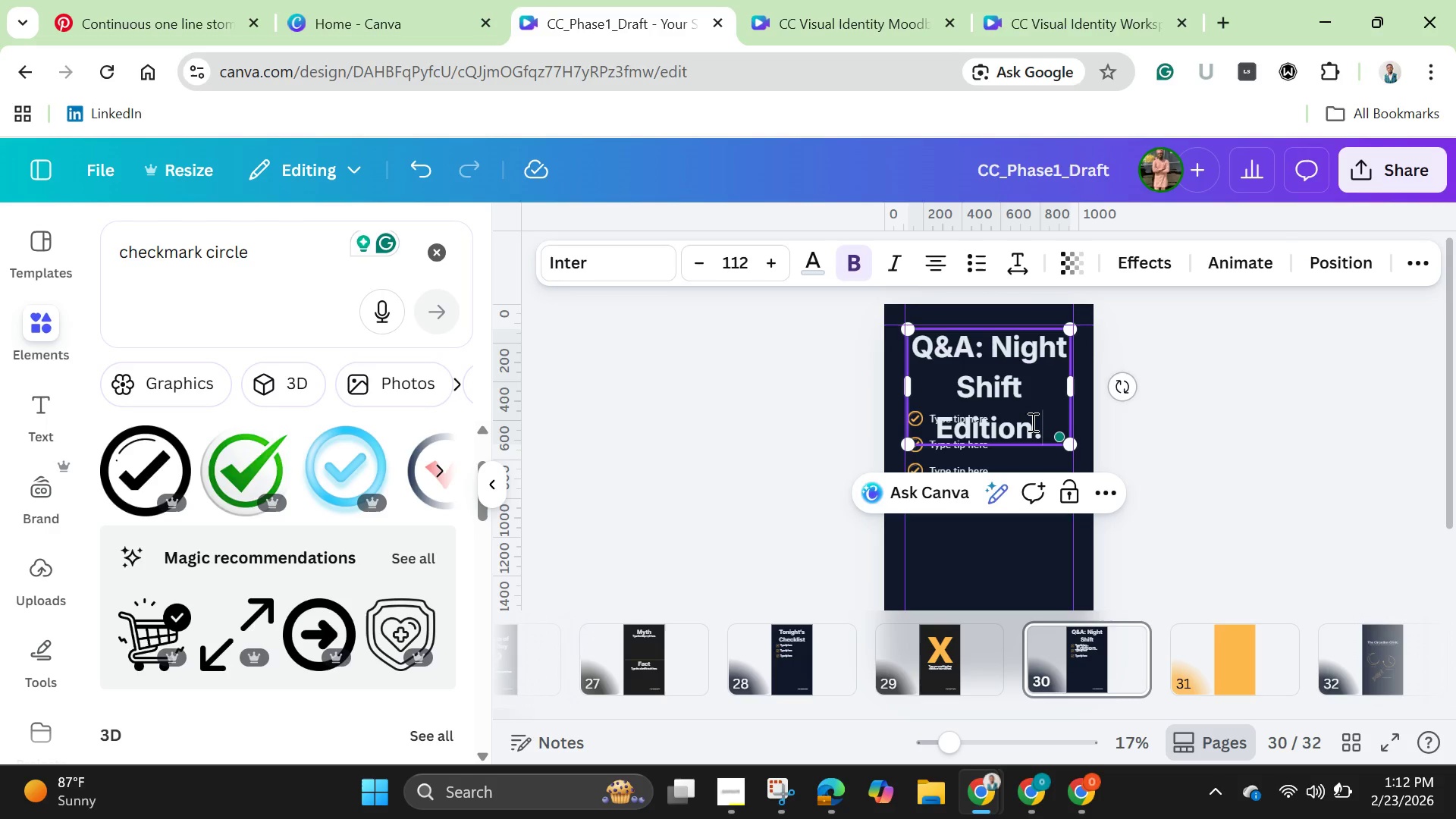 
left_click([1150, 427])
 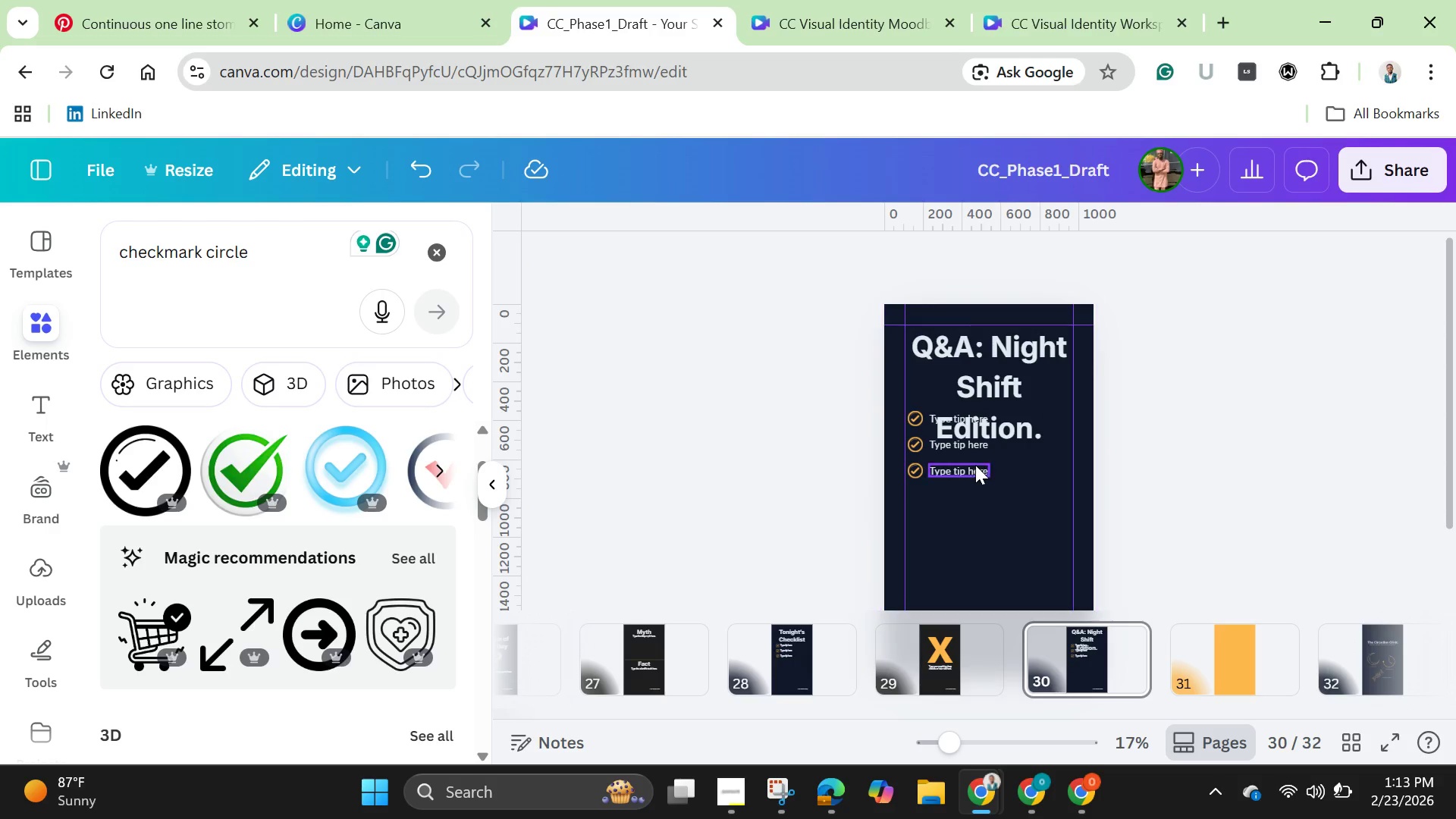 
left_click([974, 465])
 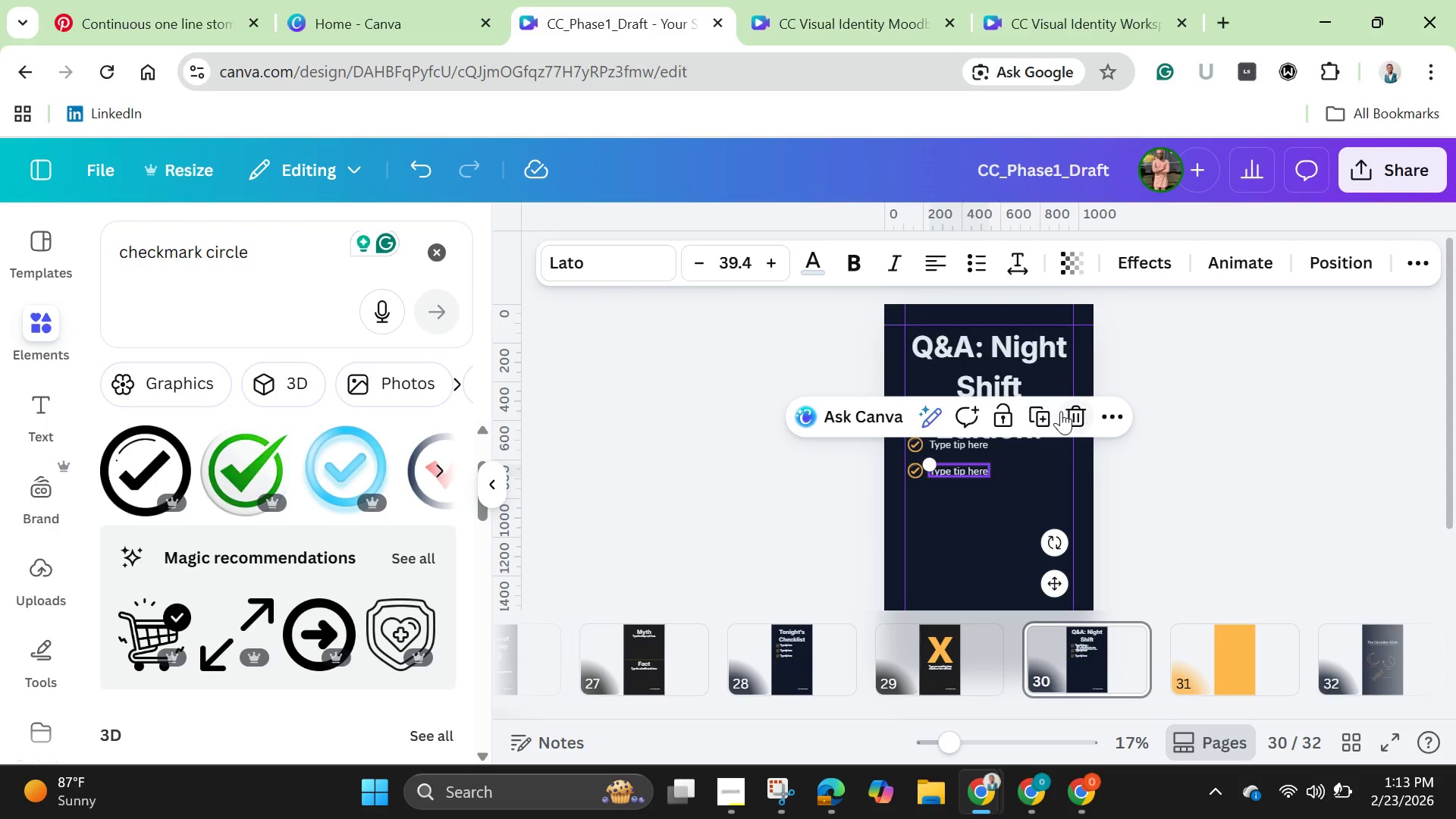 
left_click([1062, 410])
 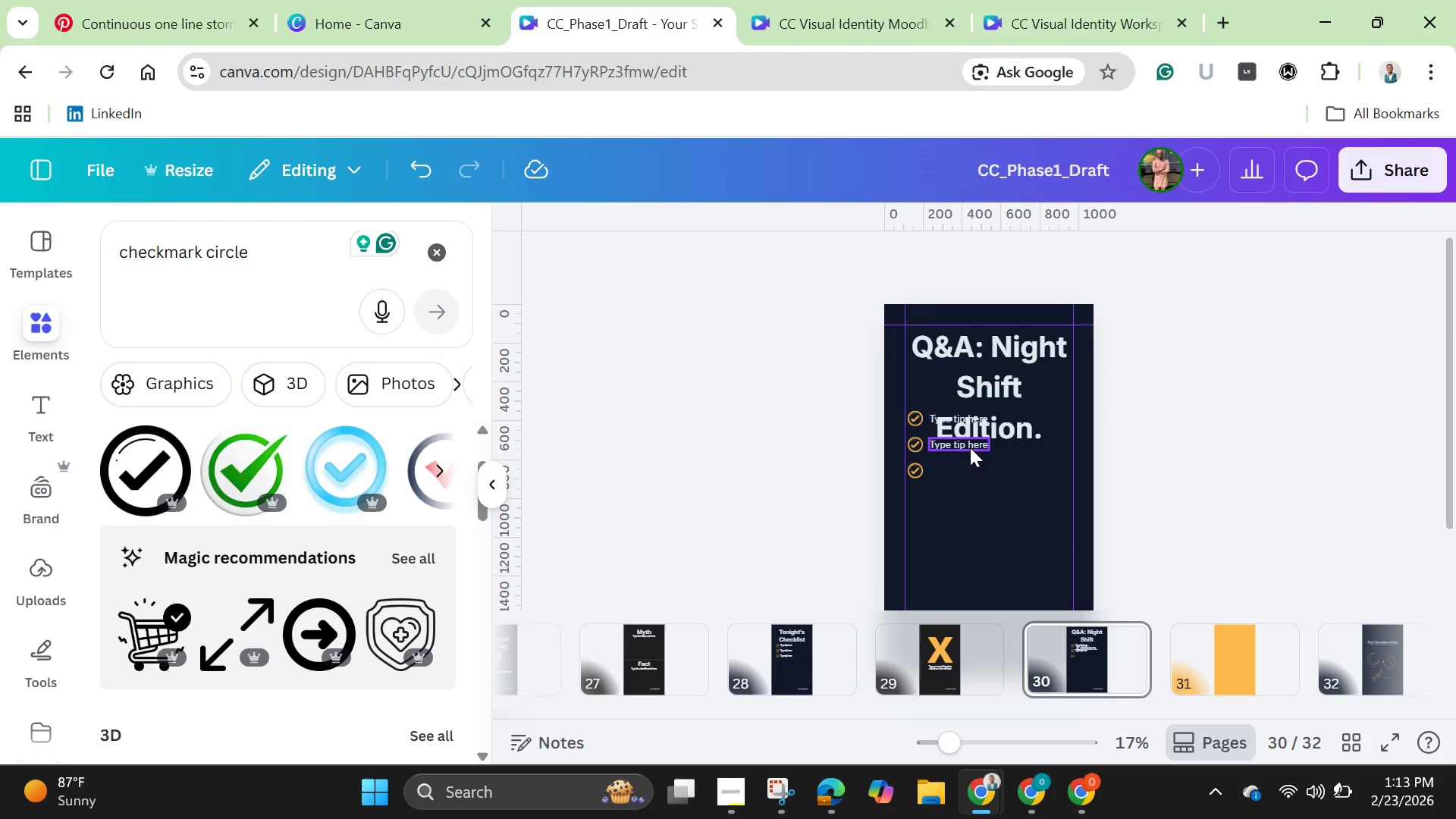 
left_click([970, 447])
 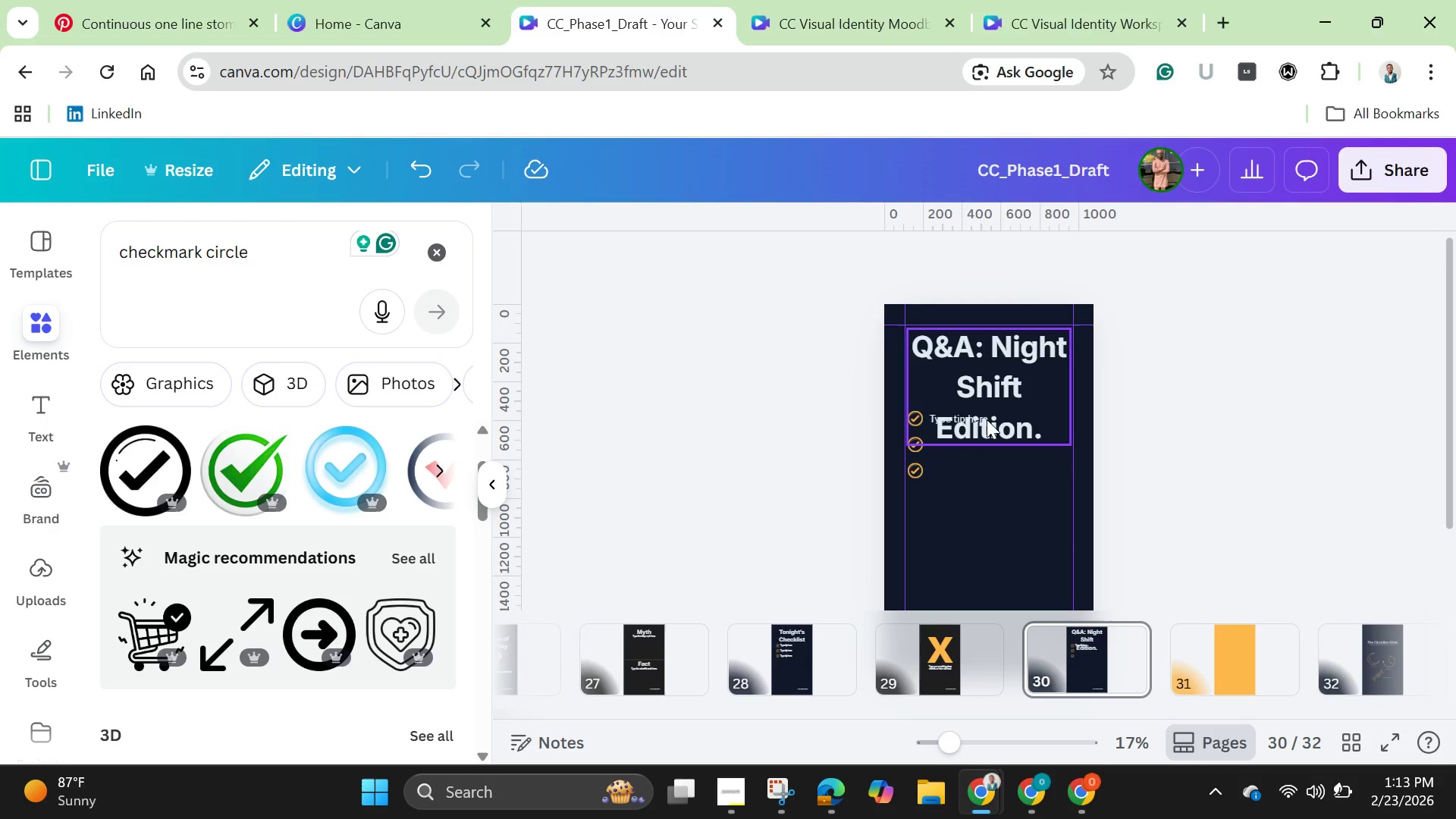 
left_click([971, 416])
 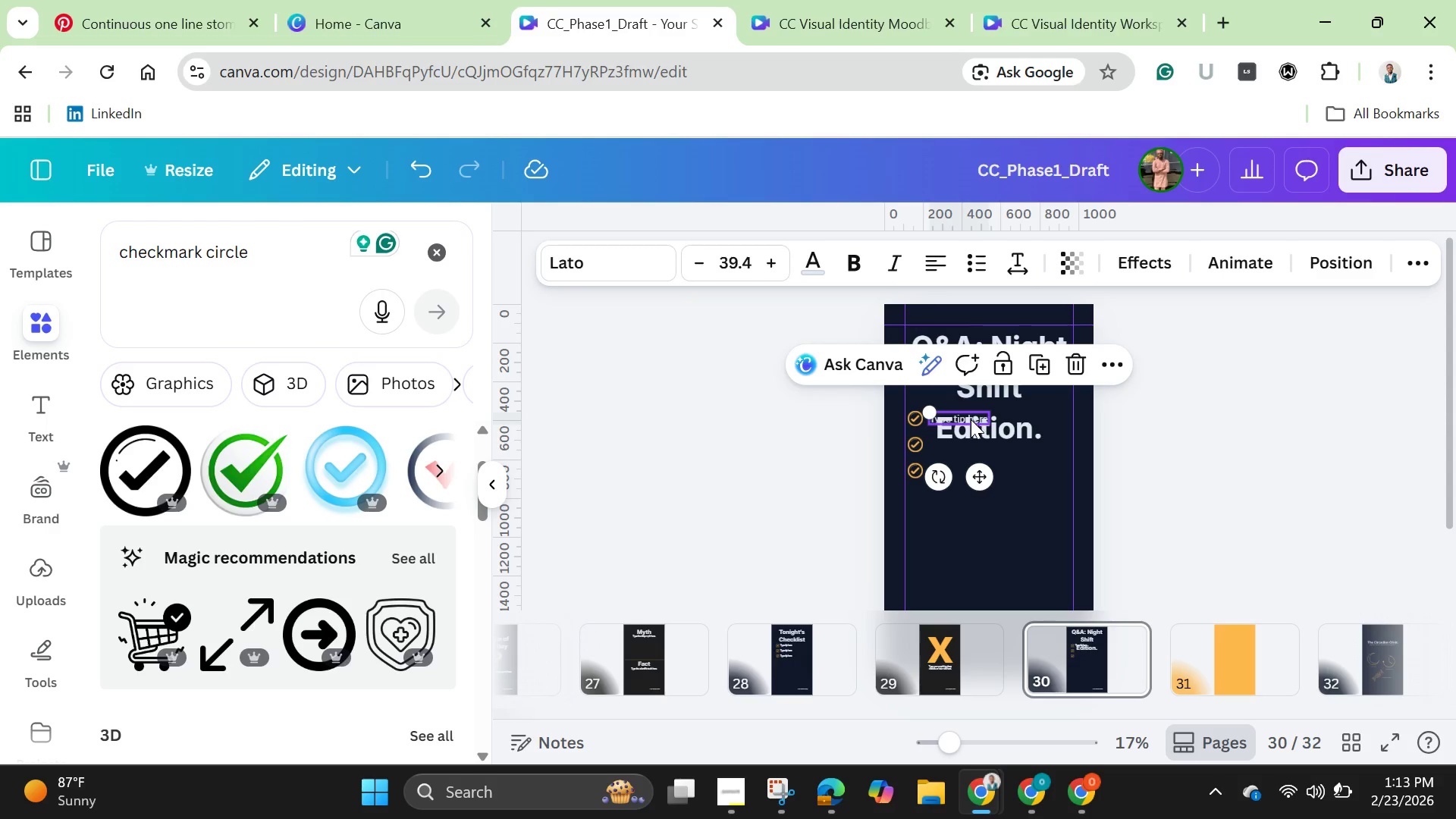 
left_click_drag(start_coordinate=[971, 419], to_coordinate=[987, 534])
 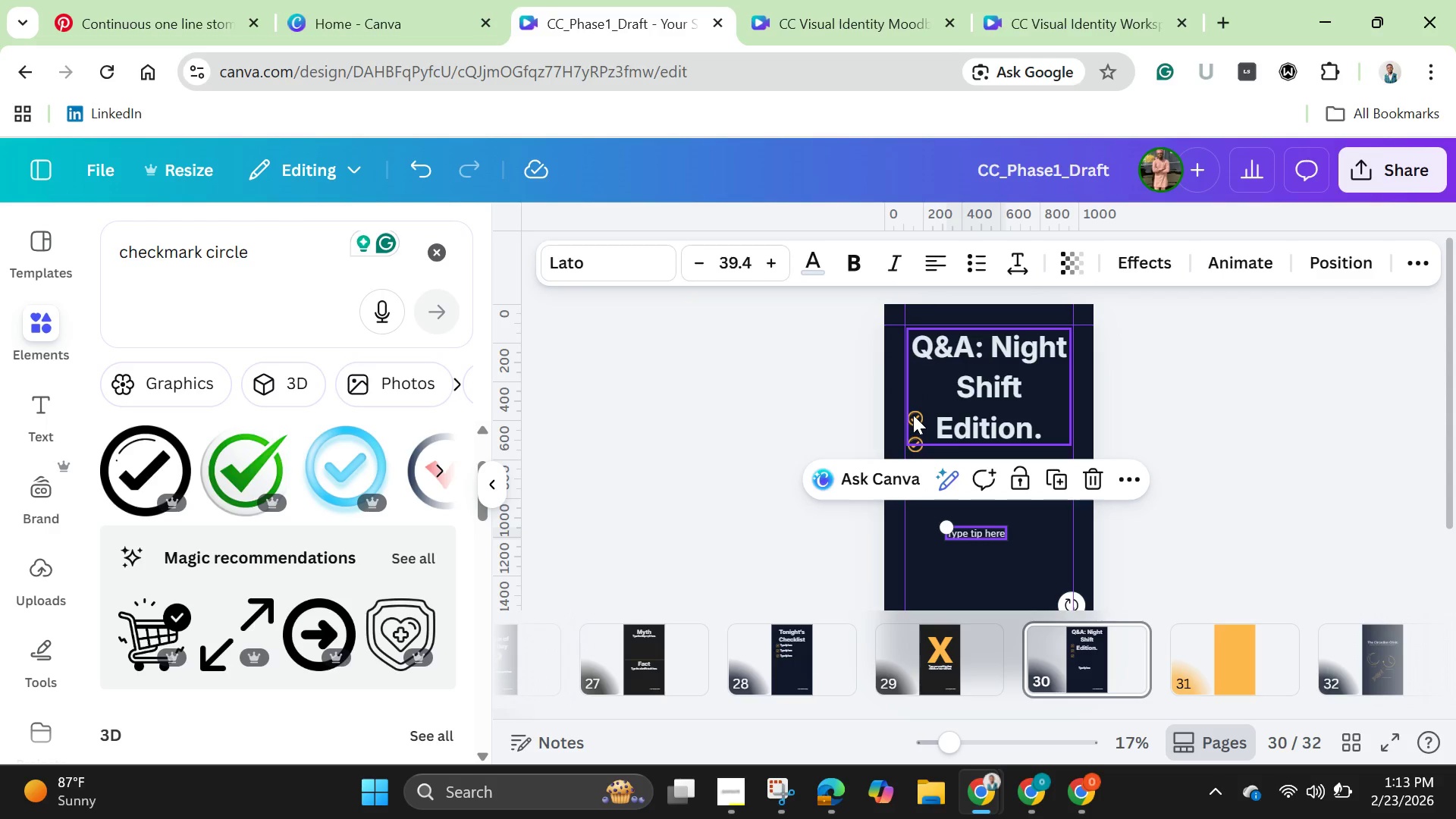 
left_click([913, 415])
 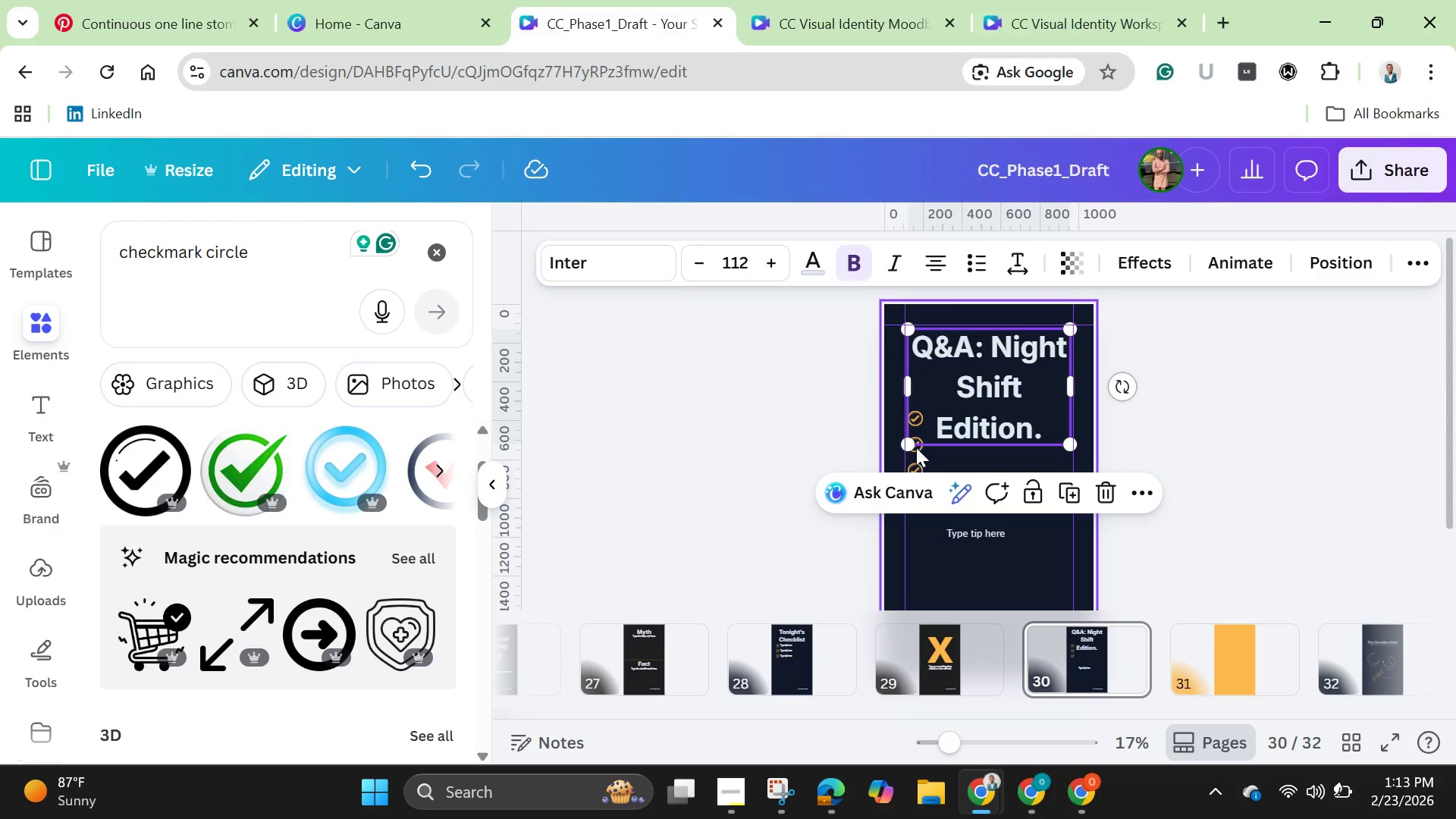 
left_click([916, 447])
 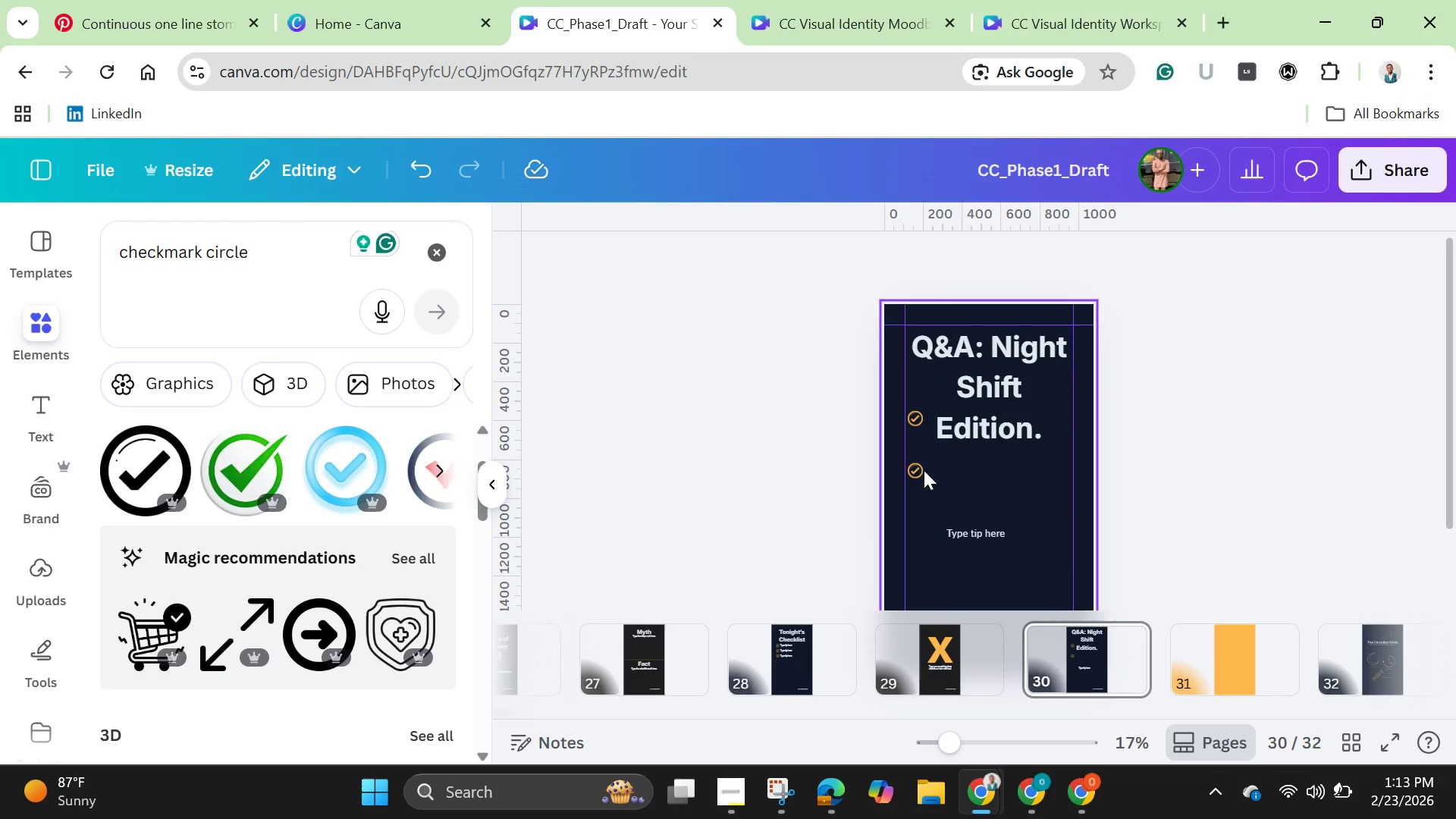 
left_click([924, 470])
 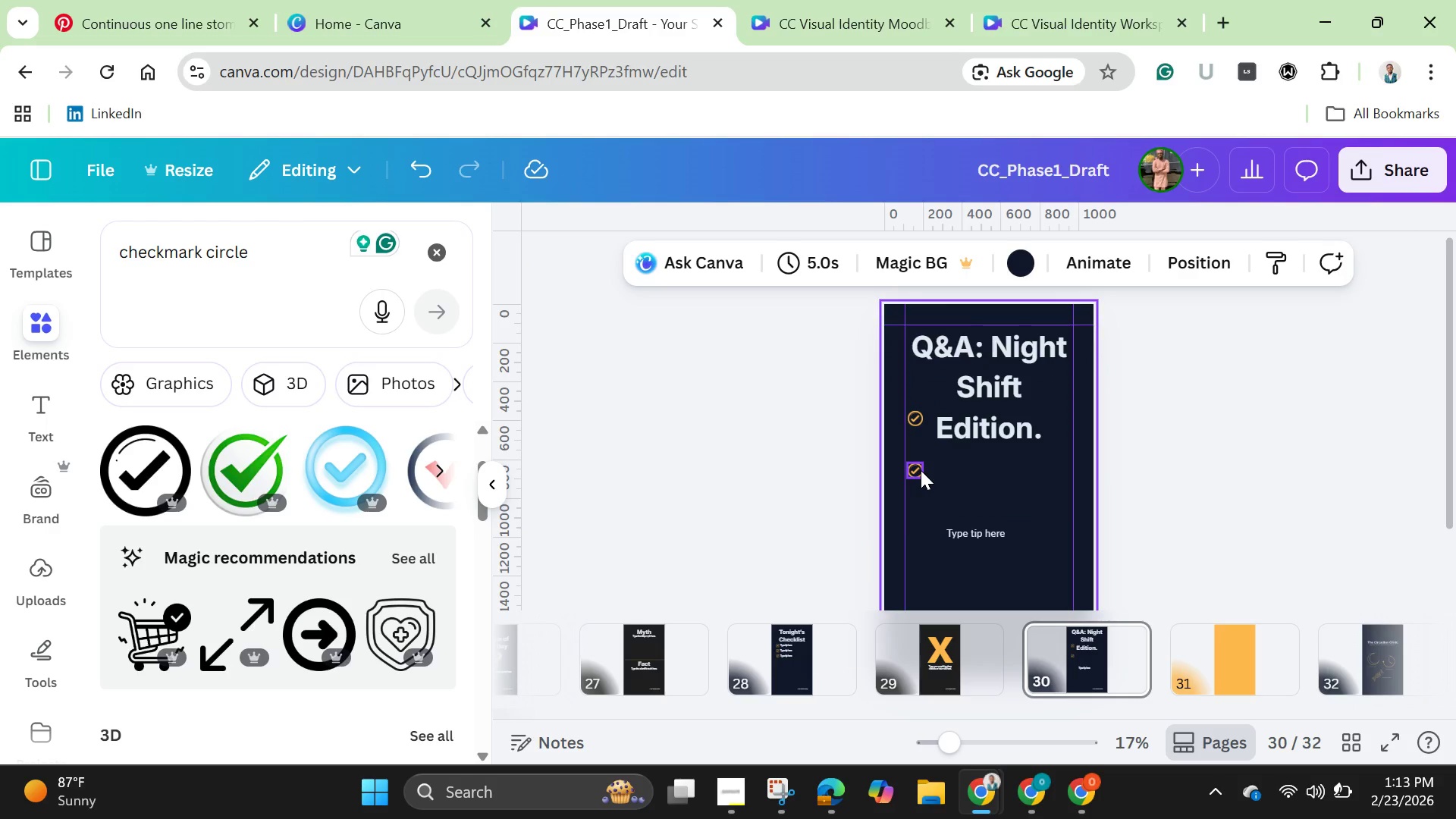 
left_click([921, 470])
 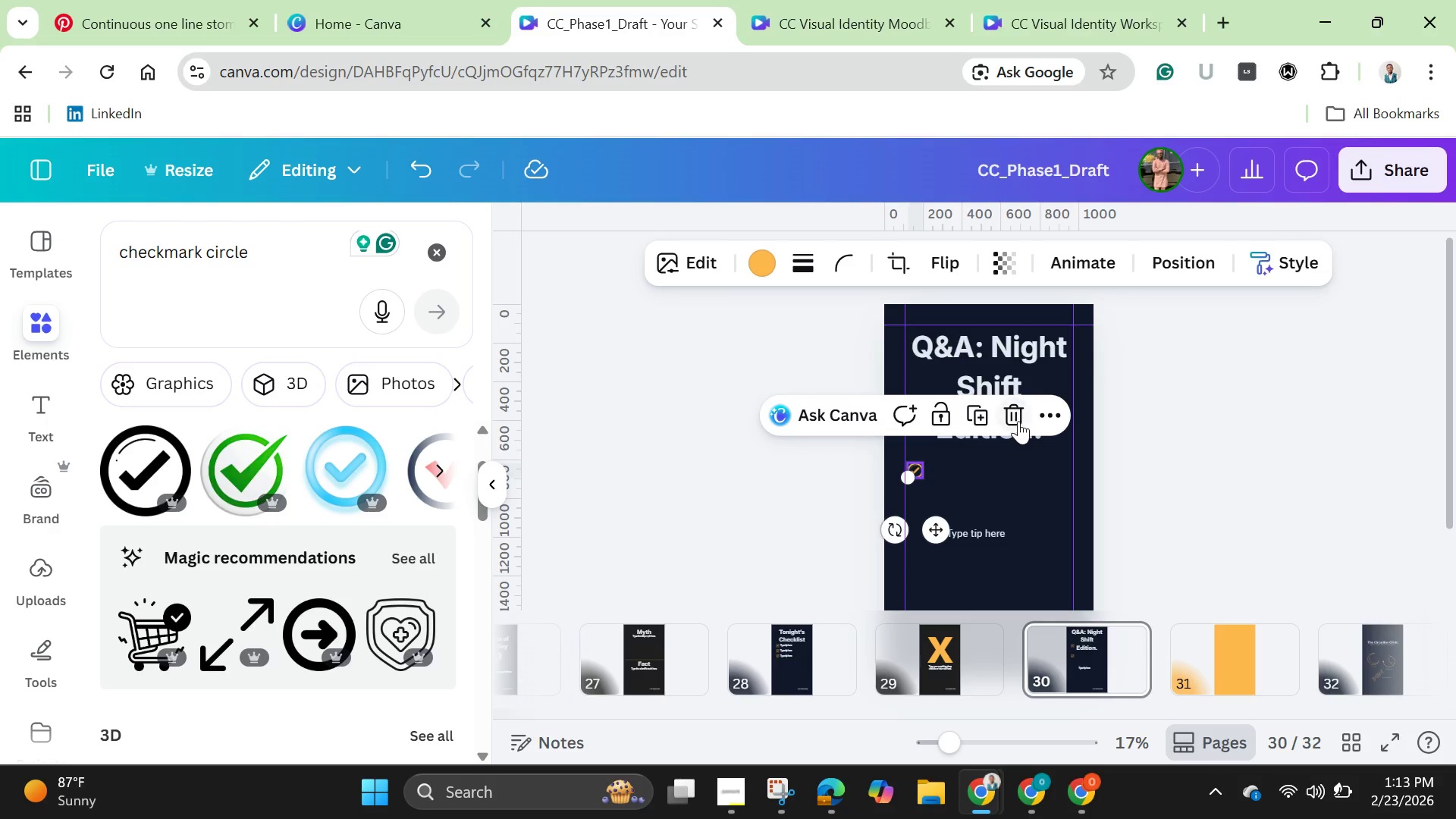 
left_click([1018, 419])
 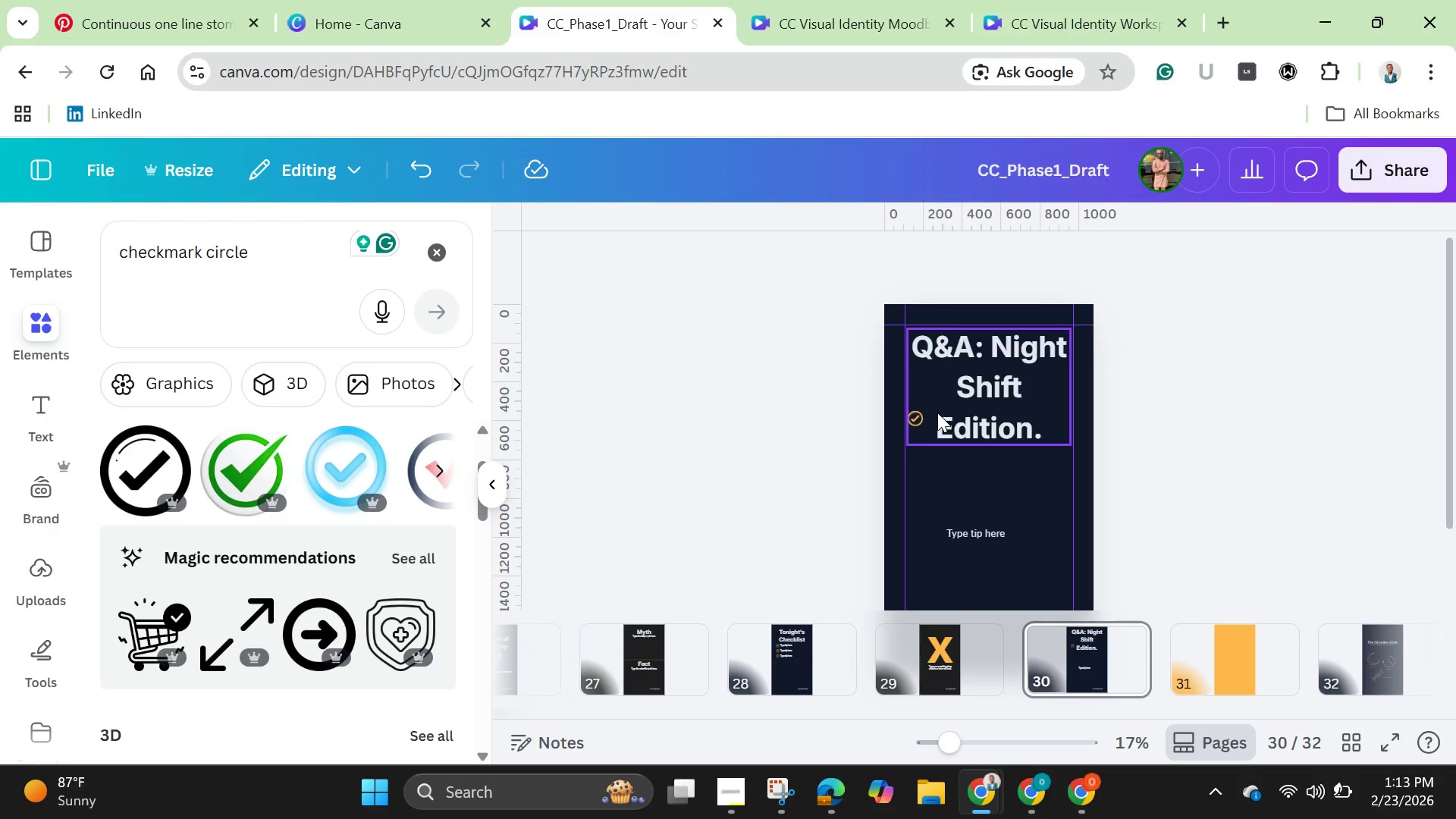 
right_click([950, 405])
 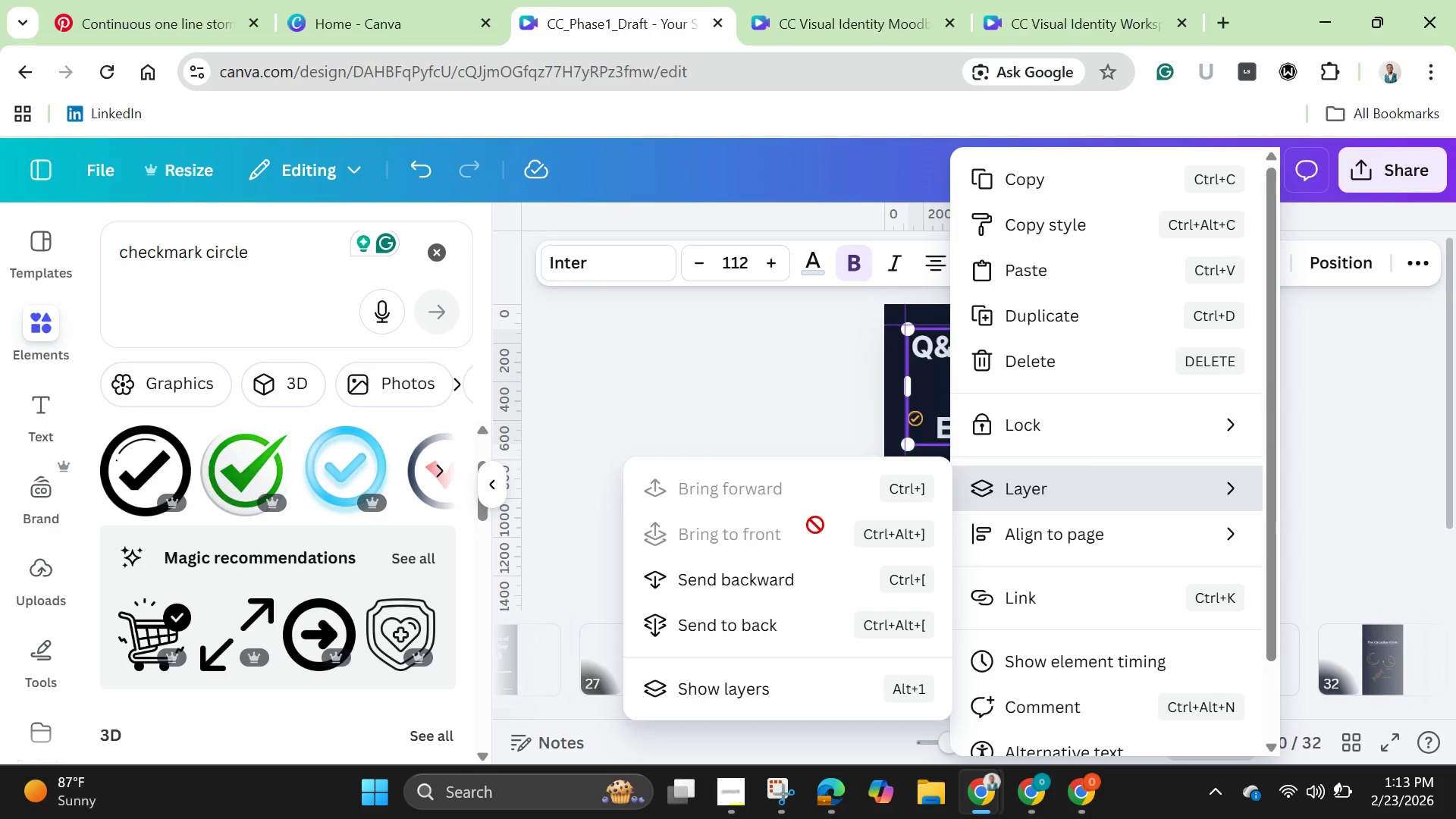 
left_click([762, 582])
 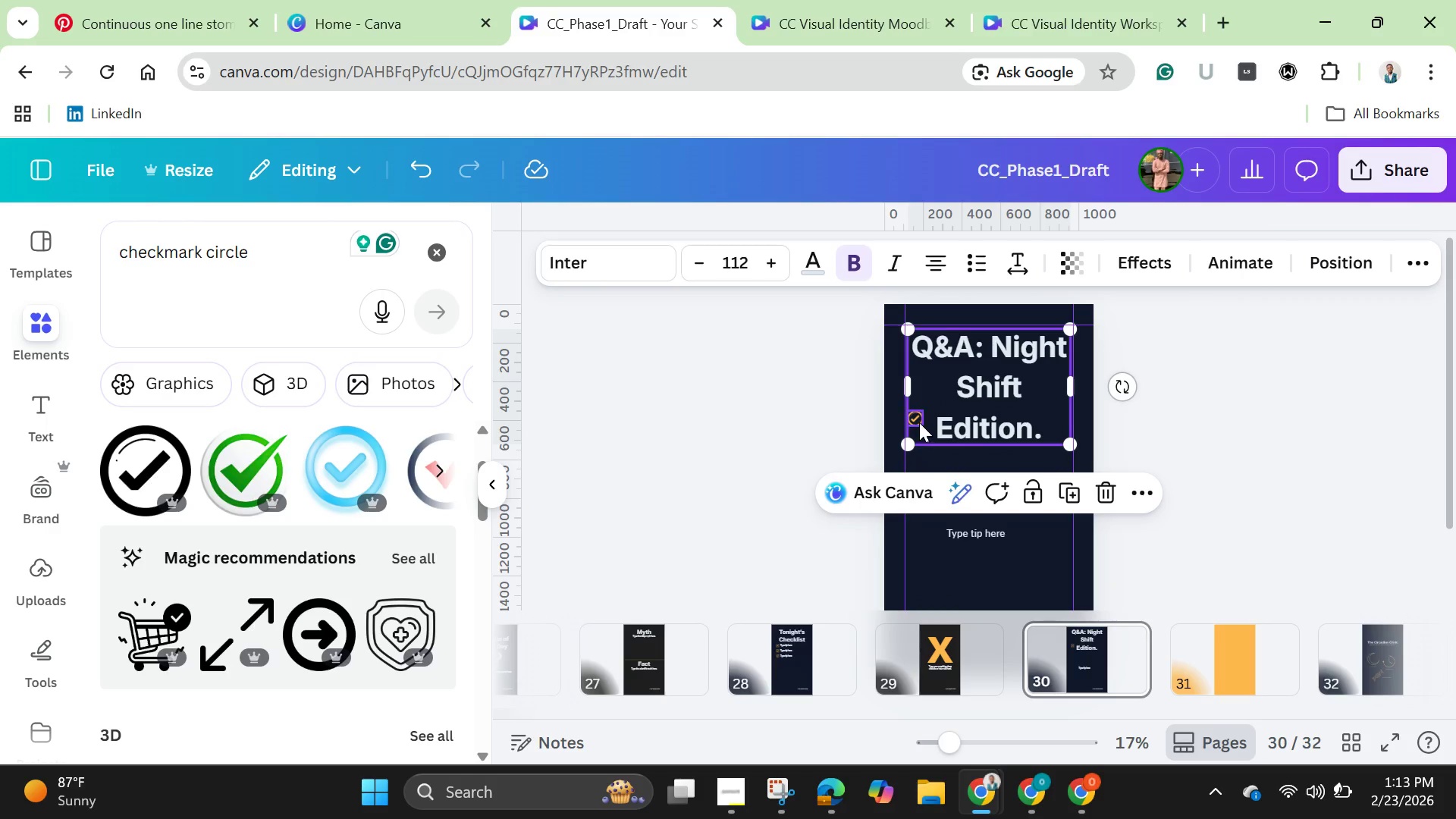 
left_click([918, 420])
 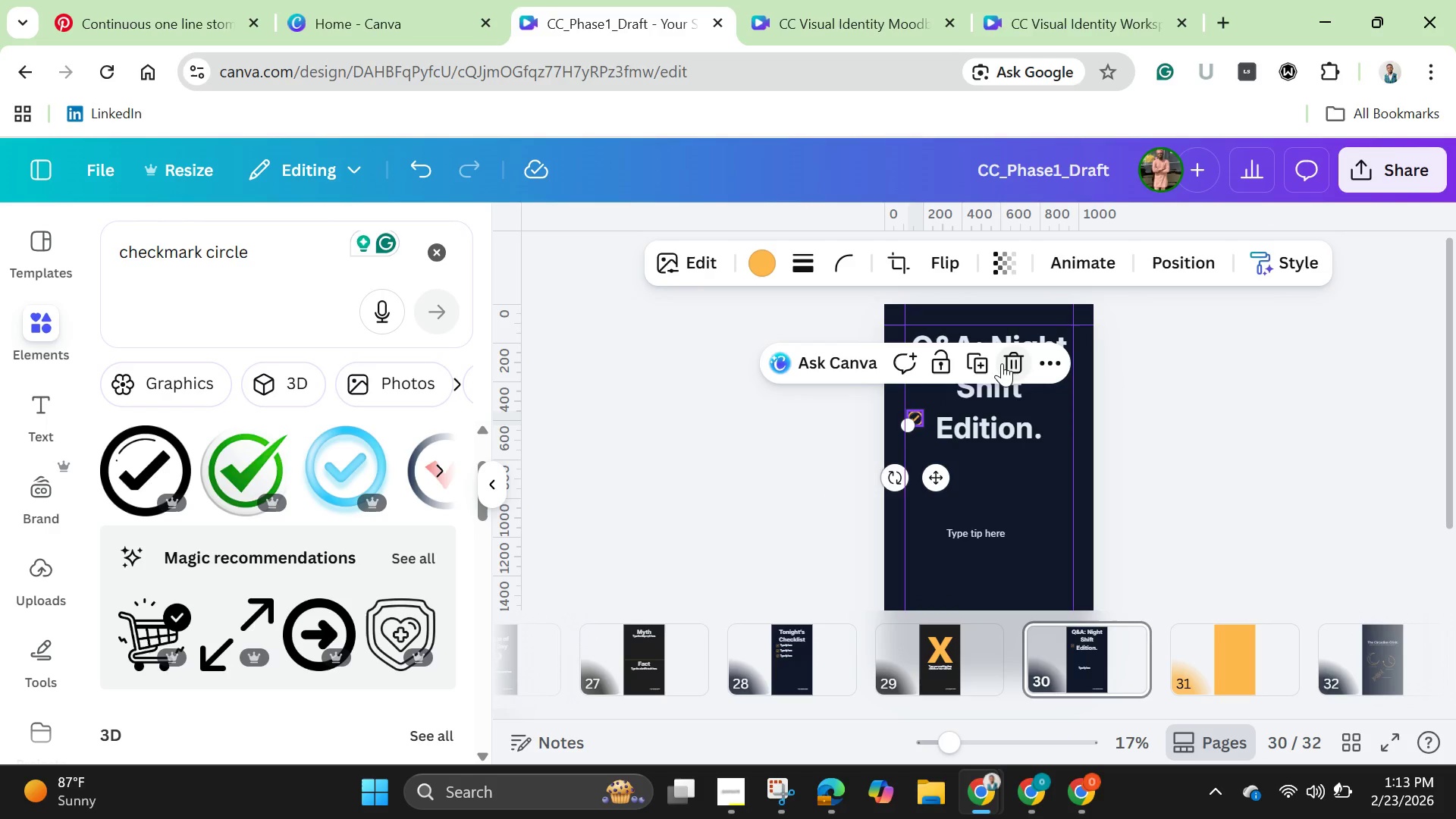 
left_click([1003, 362])
 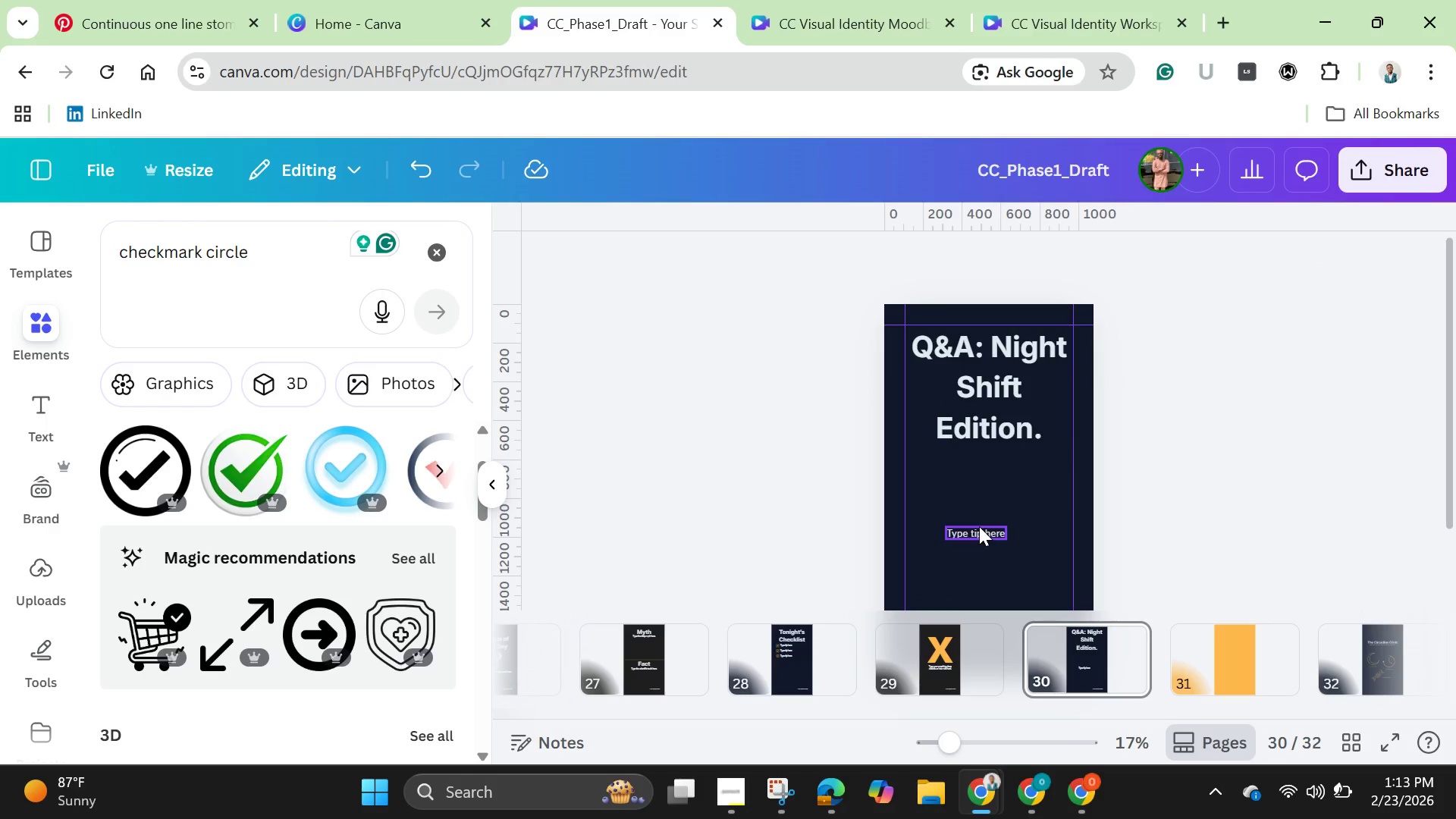 
left_click([979, 526])
 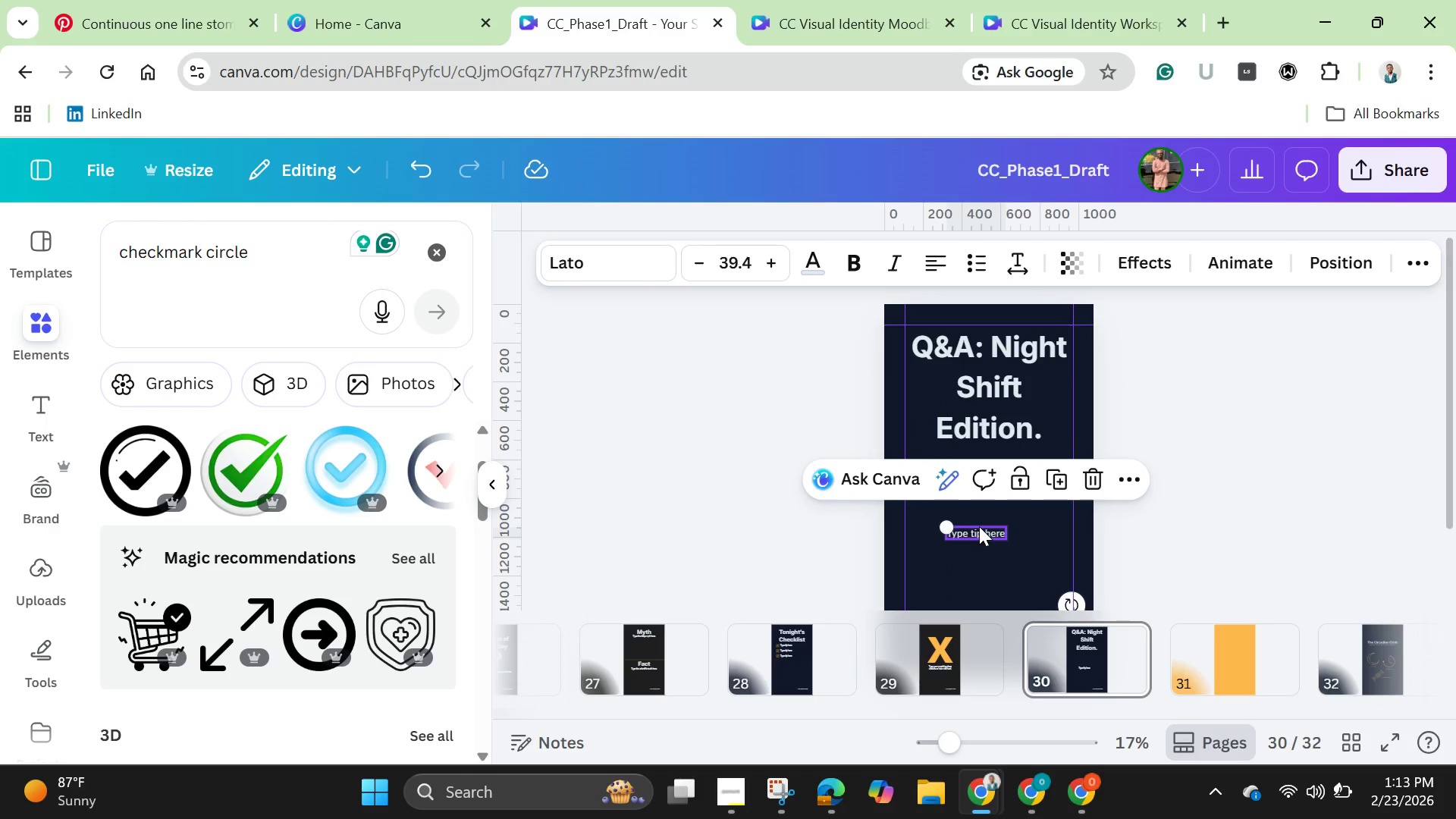 
left_click([979, 526])
 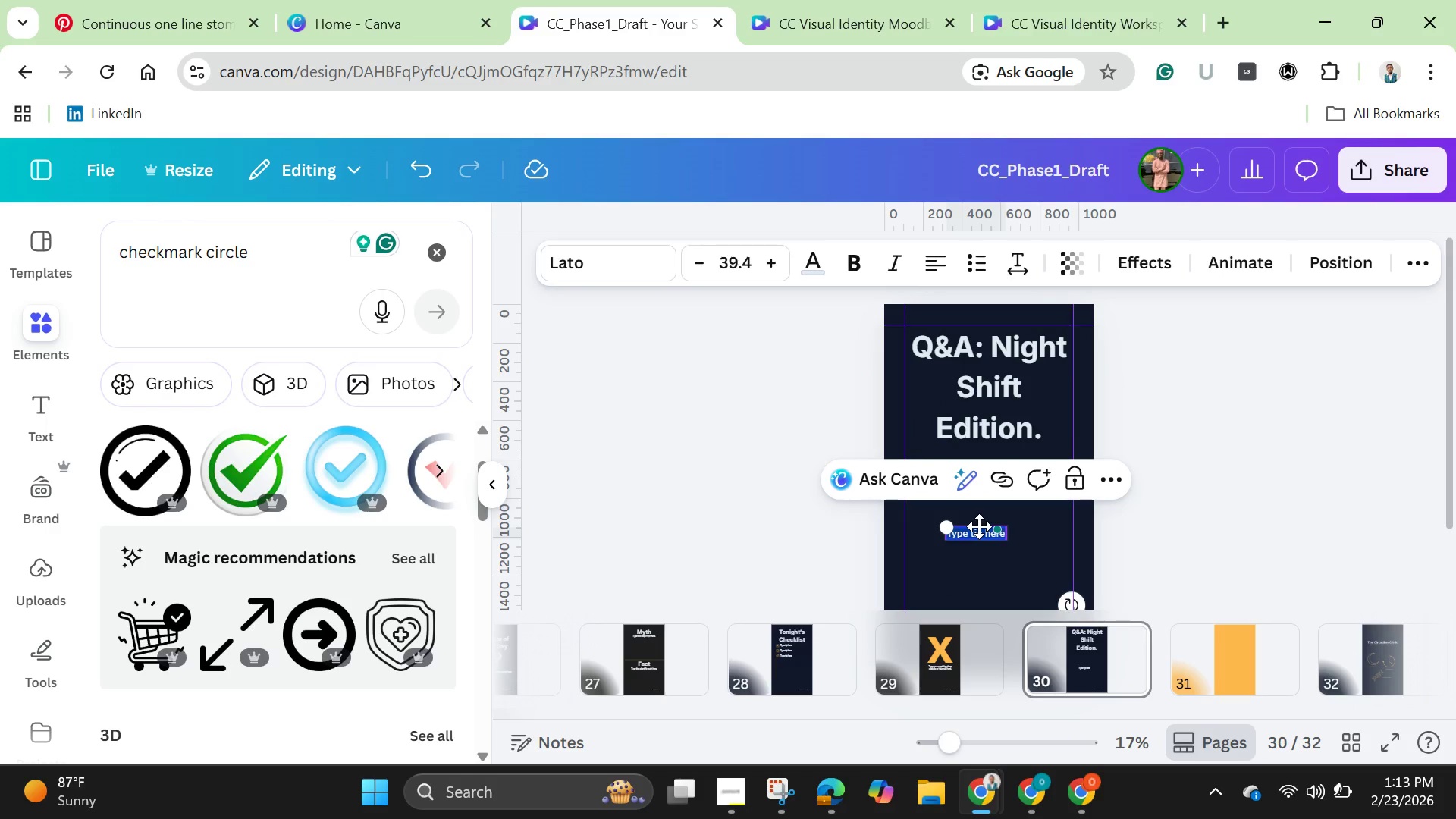 
key(Backspace)
 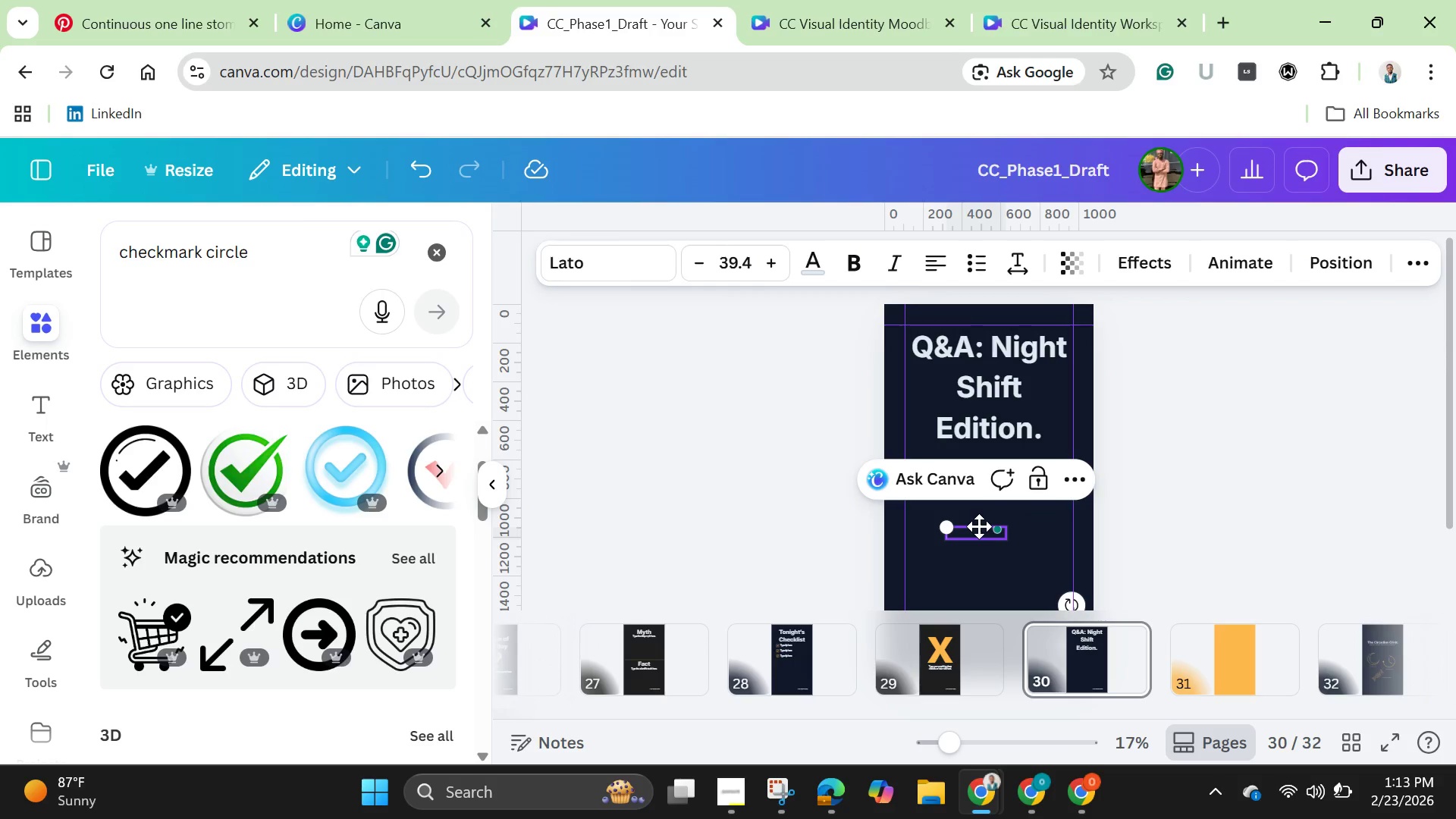 
wait(16.25)
 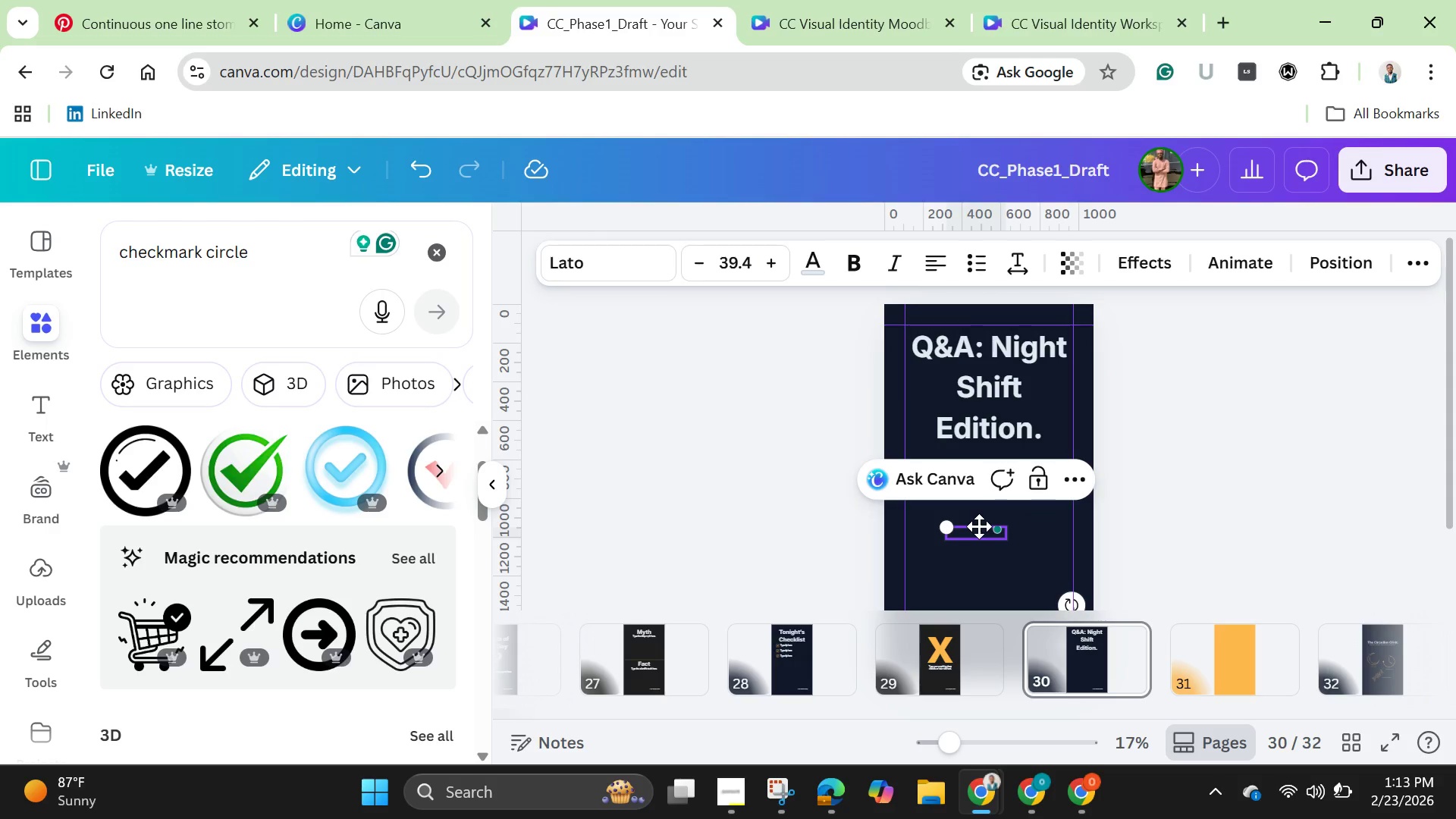 
type(Q: Tupe )
key(Backspace)
key(Backspace)
key(Backspace)
key(Backspace)
type(ype a fl)
key(Backspace)
type(ollower )
 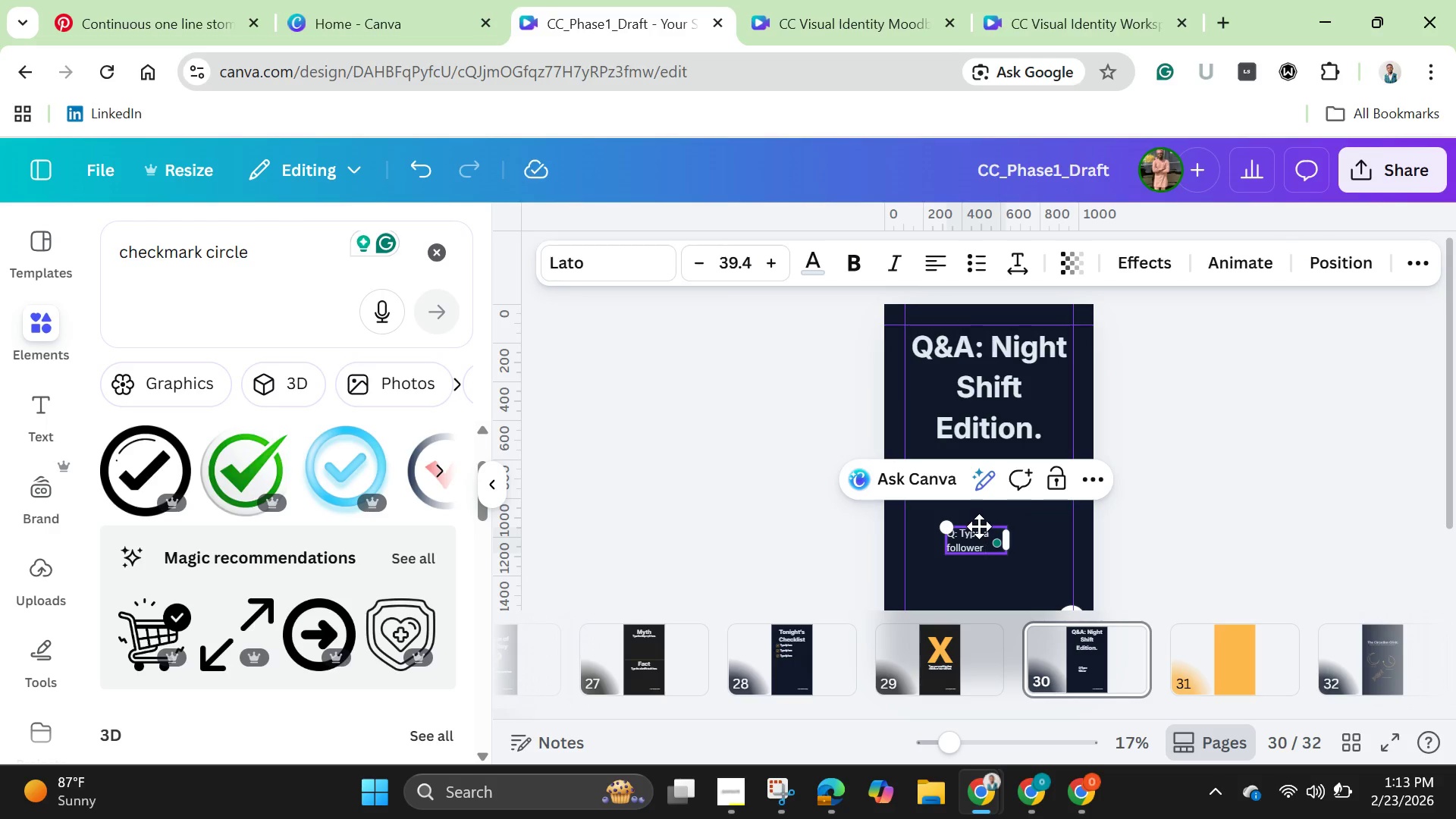 
type(question here. )
 